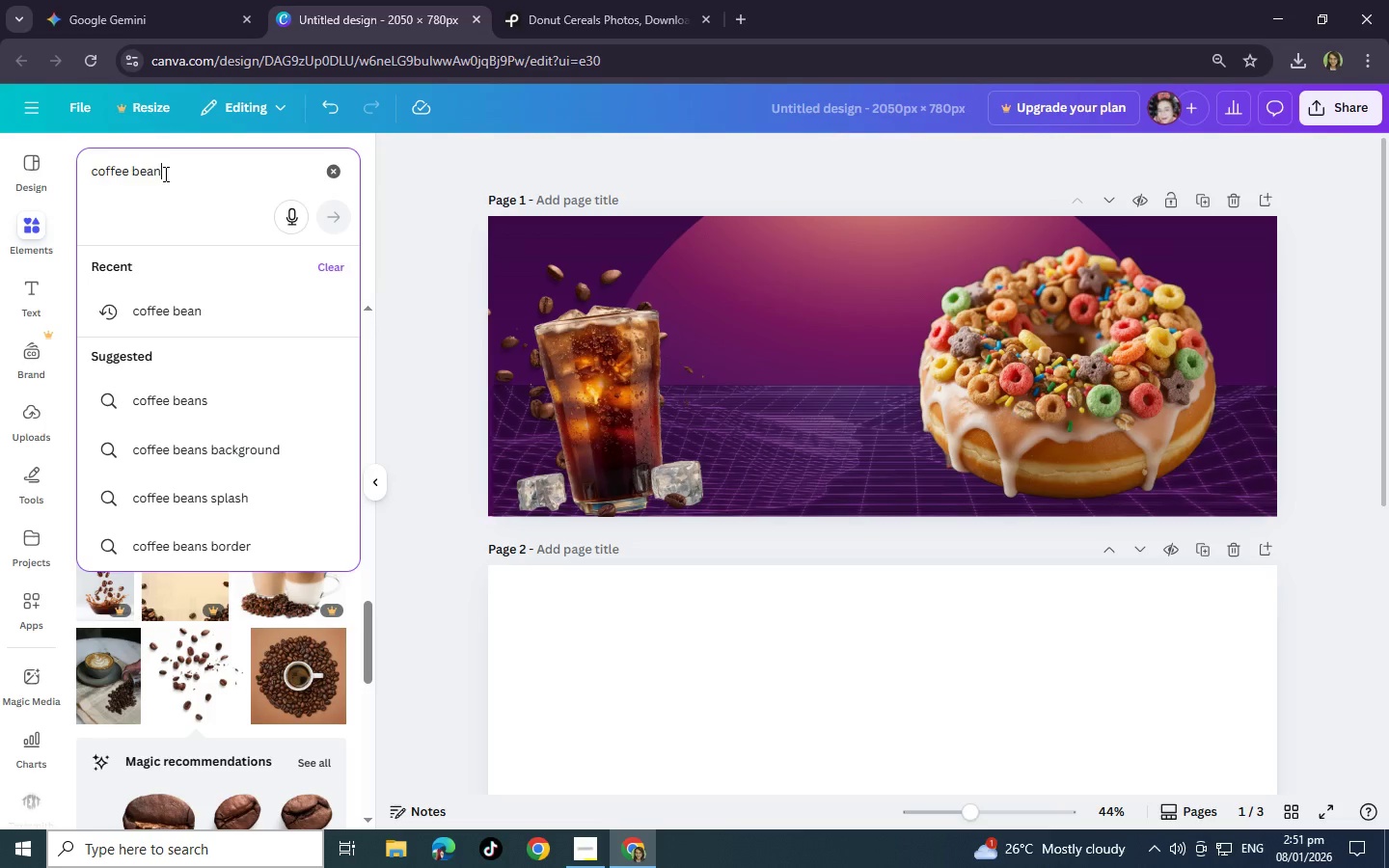 
left_click_drag(start_coordinate=[169, 175], to_coordinate=[91, 165])
 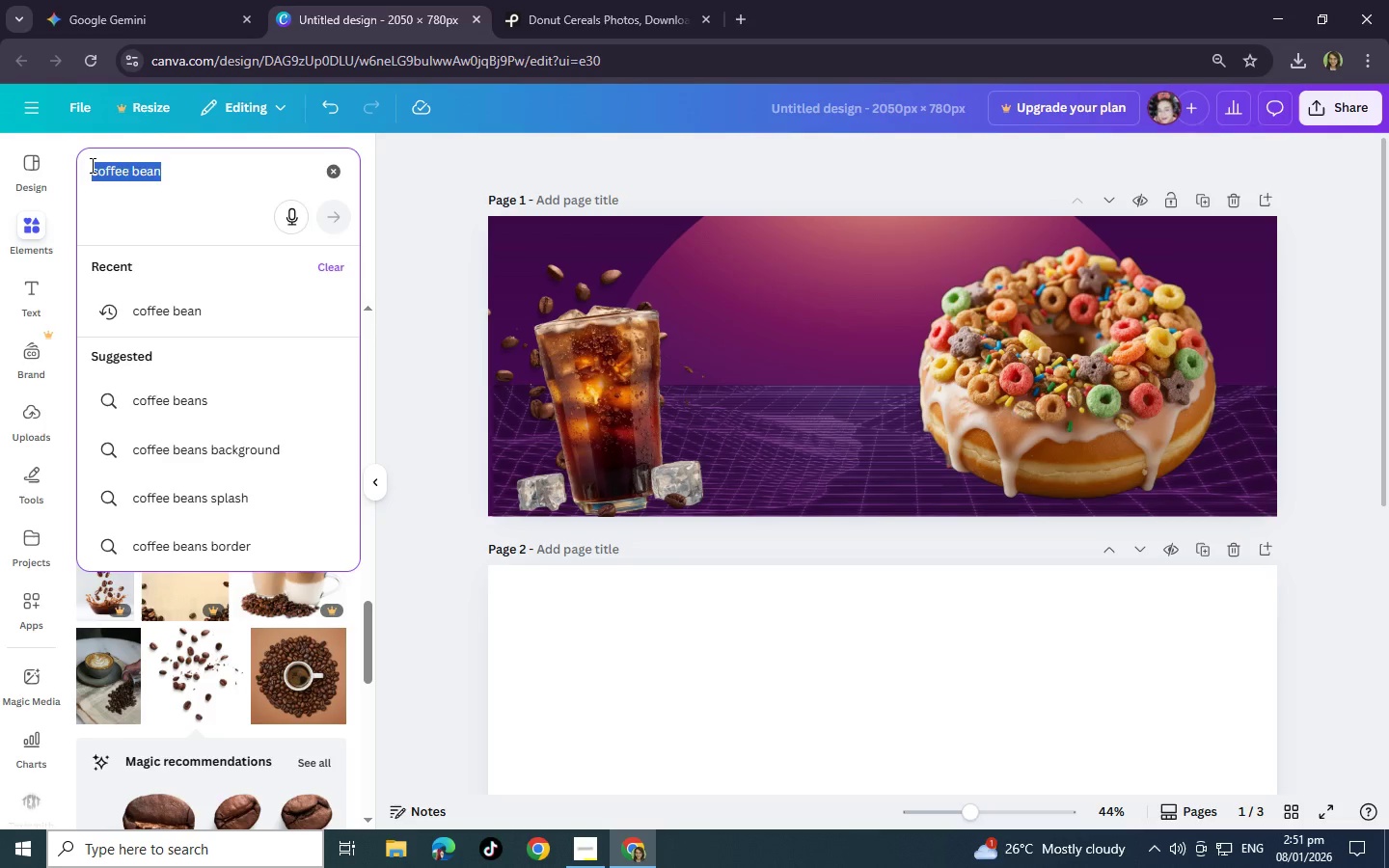 
key(Backspace)
key(Backspace)
type(cera)
key(Backspace)
type(eals exfloding off)
 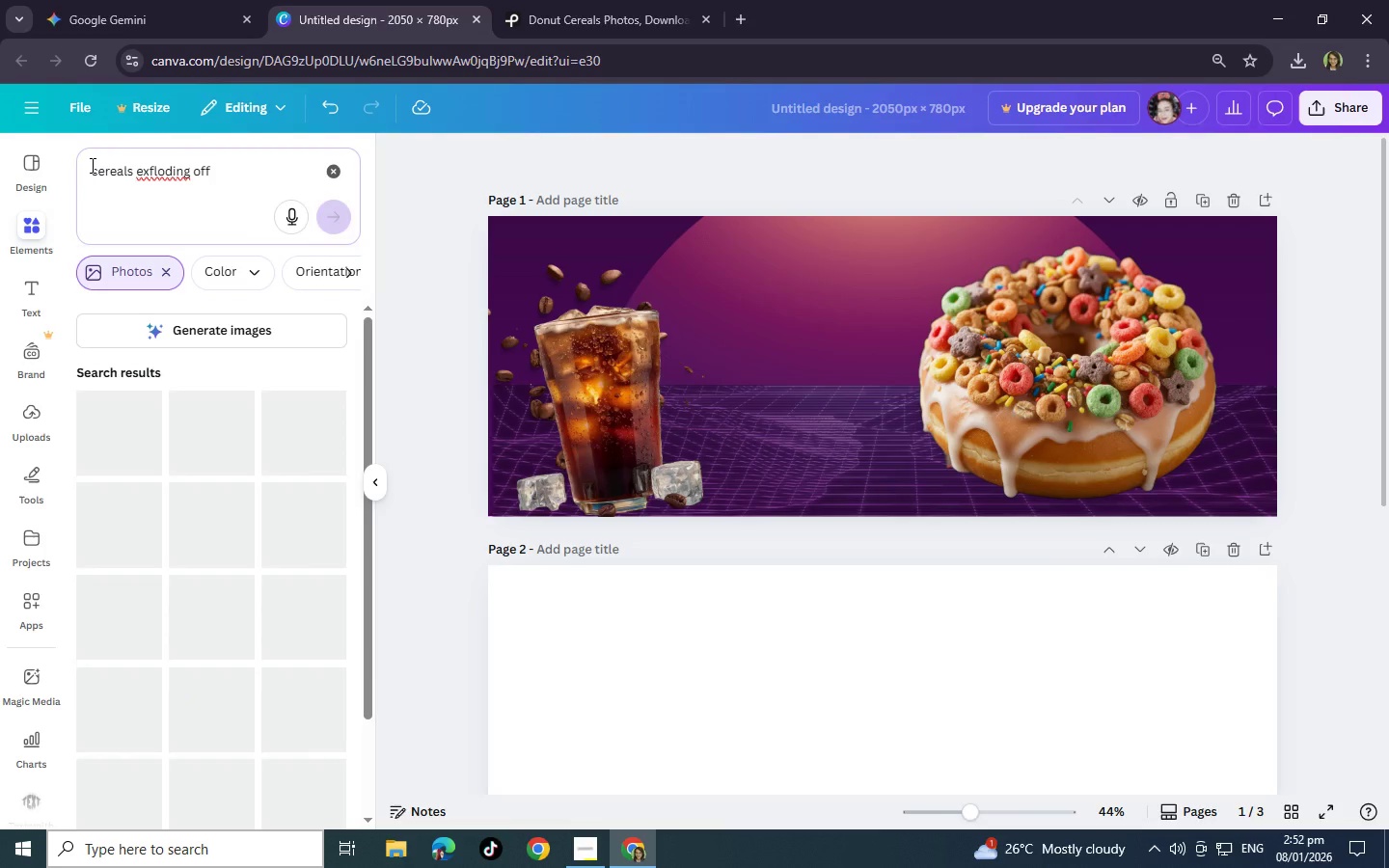 
key(Enter)
 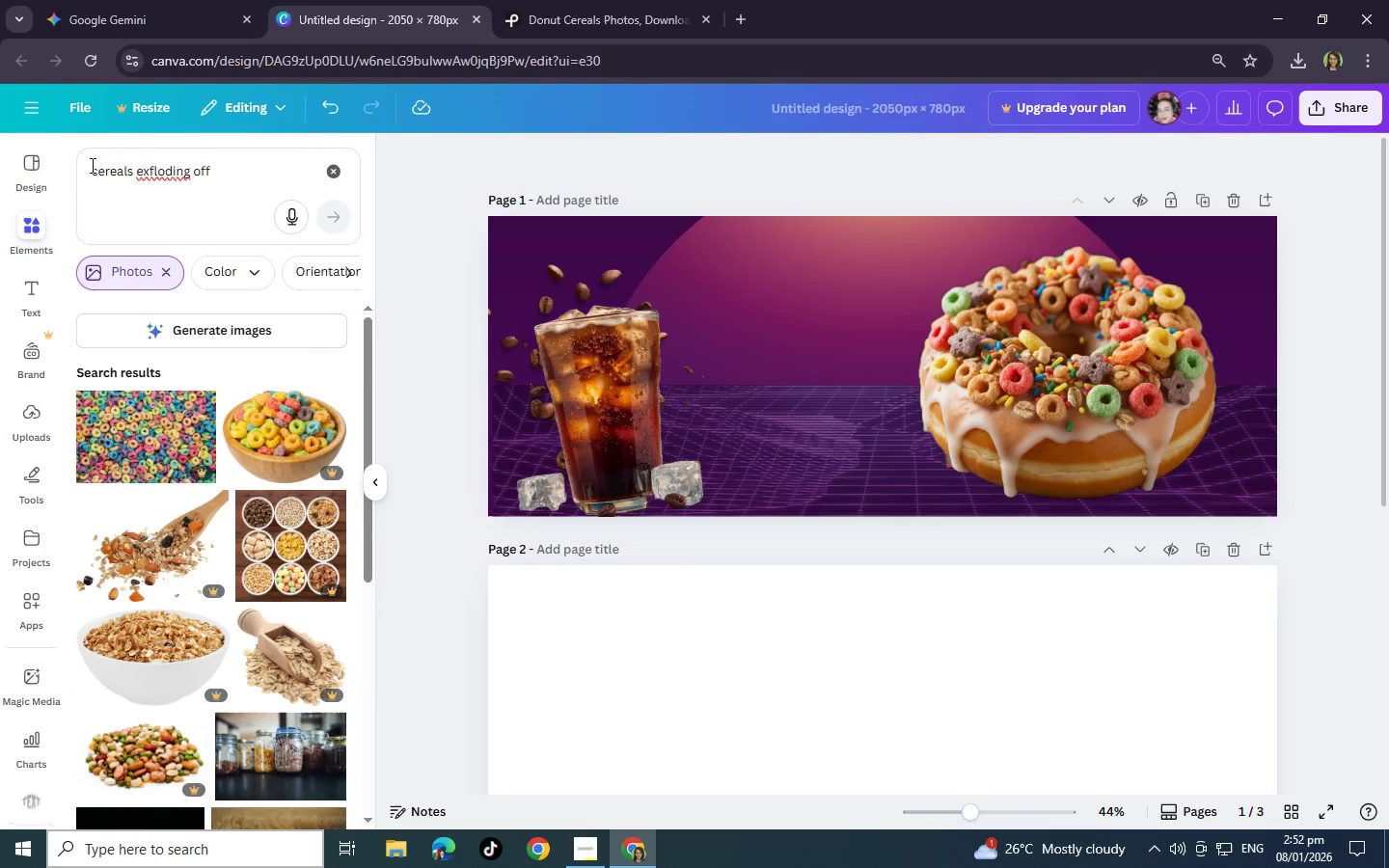 
right_click([170, 170])
 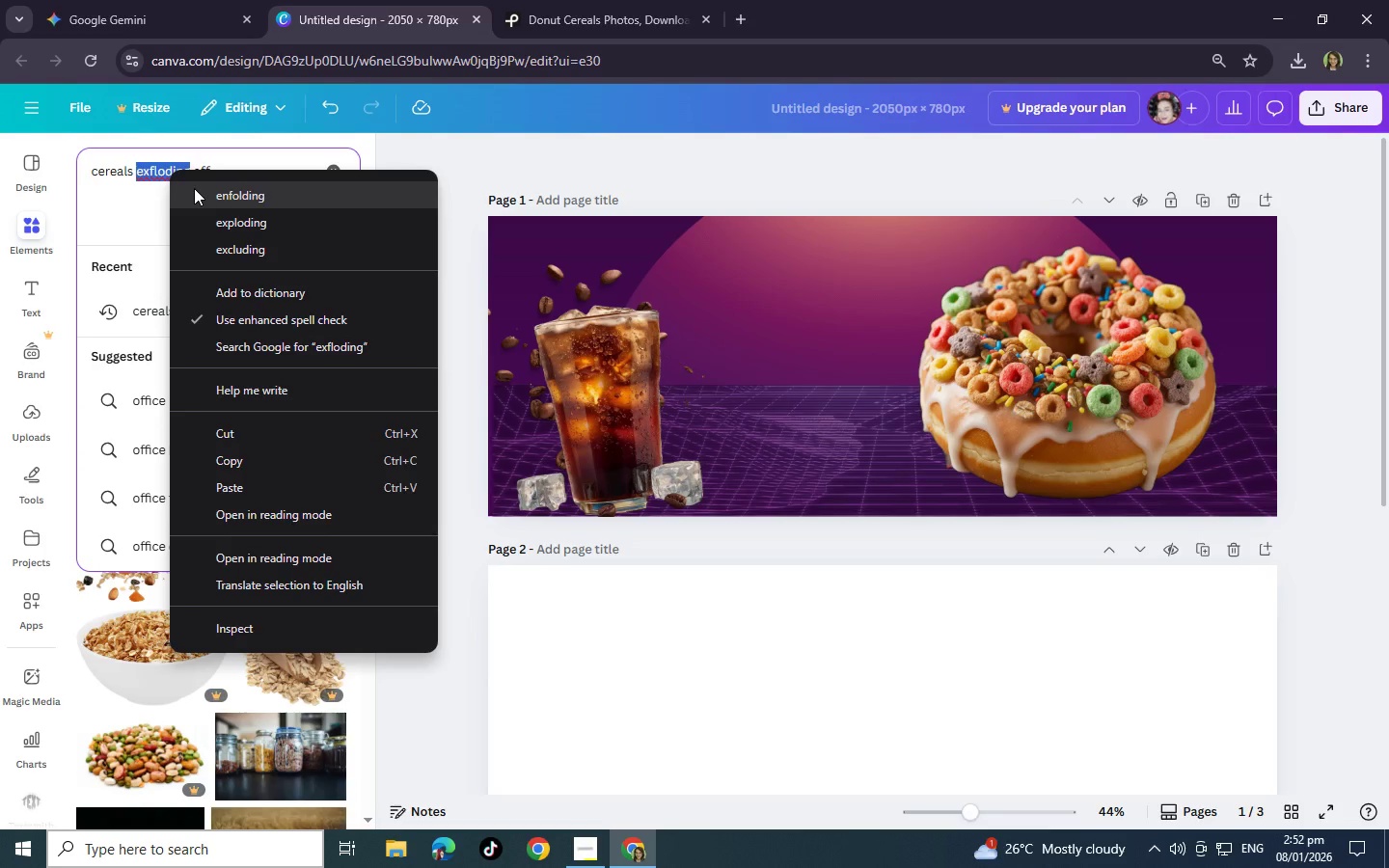 
left_click([150, 185])
 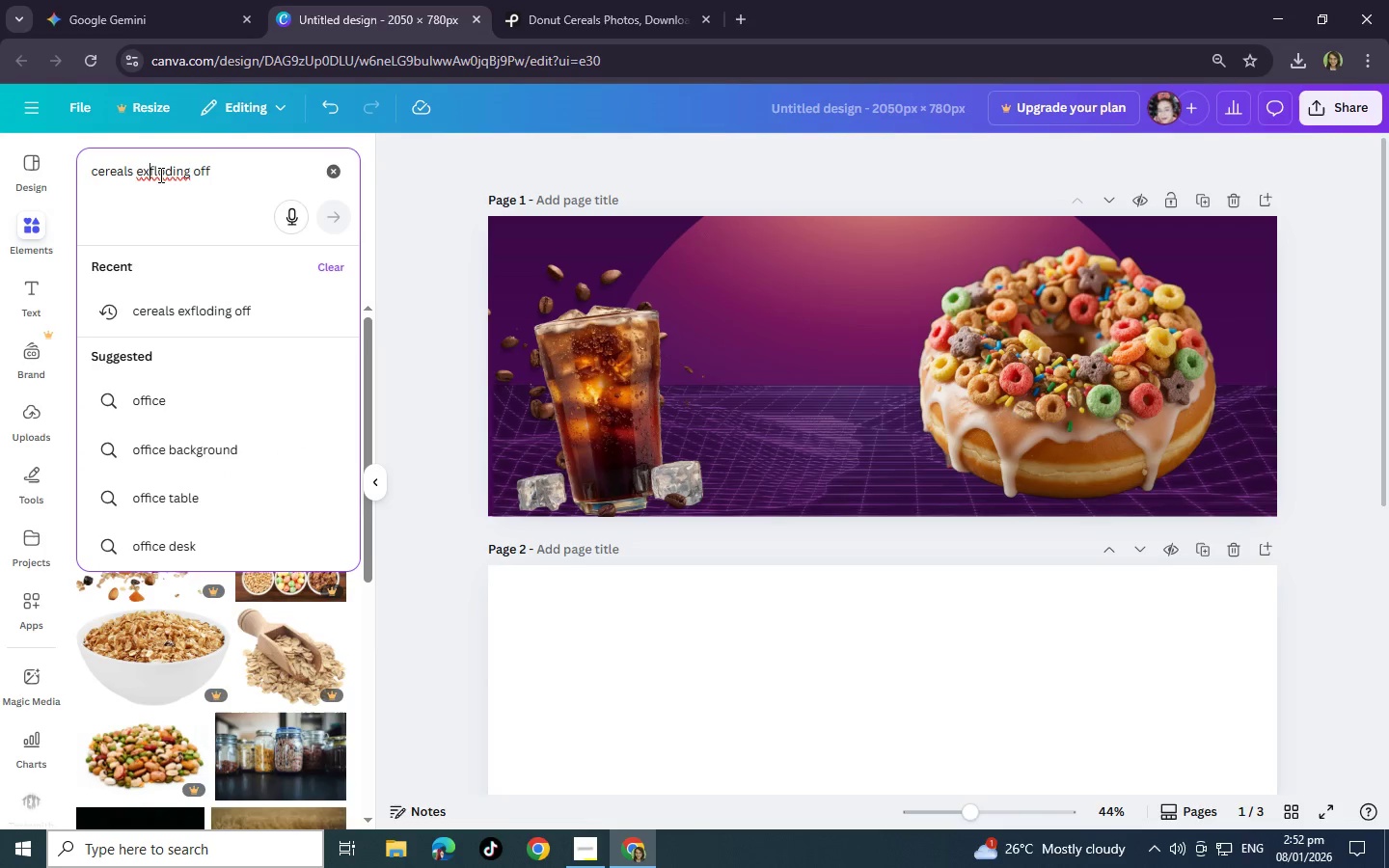 
left_click([189, 175])
 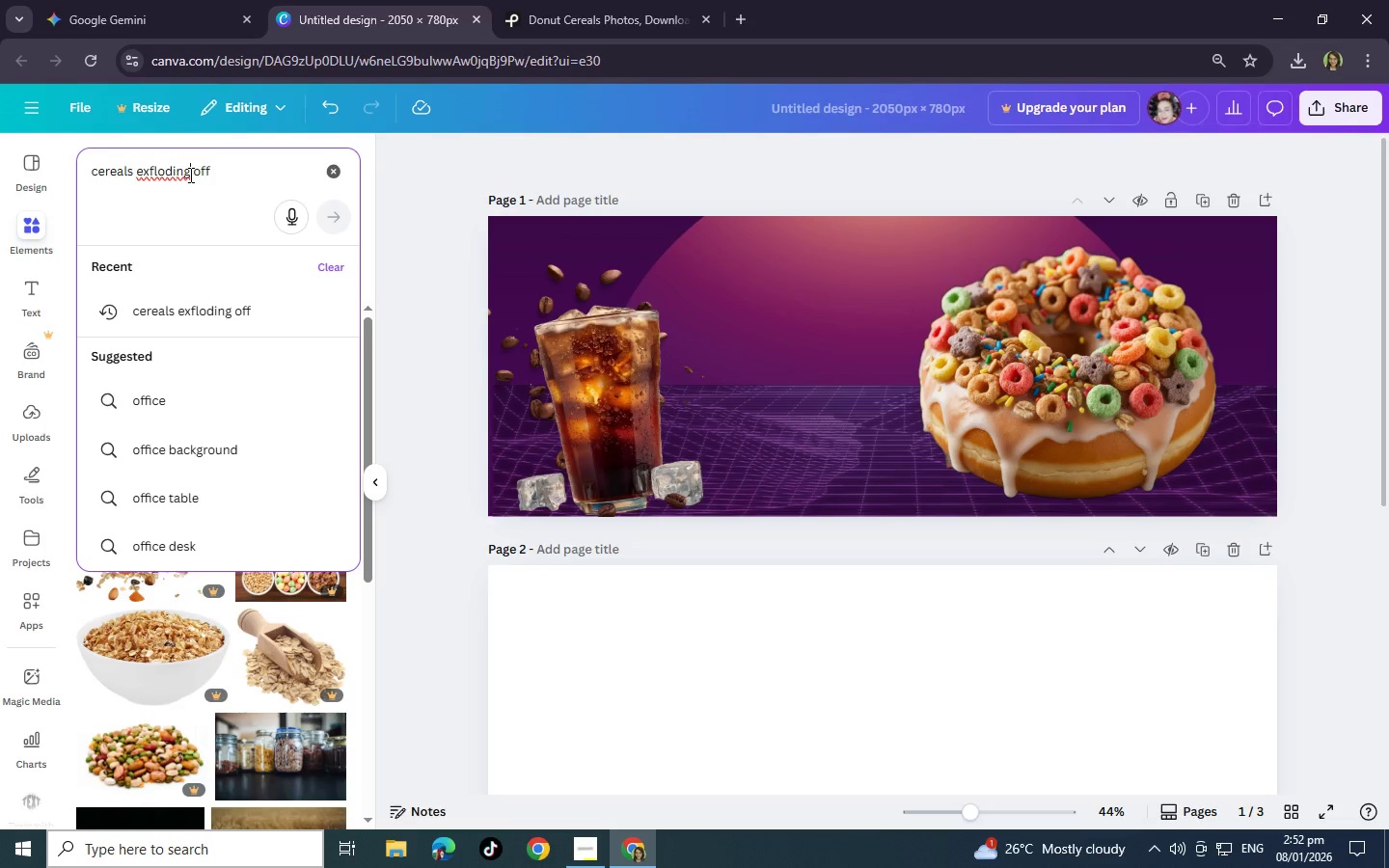 
key(Backspace)
key(Backspace)
key(Backspace)
key(Backspace)
key(Backspace)
key(Backspace)
key(Backspace)
type(ploding)
 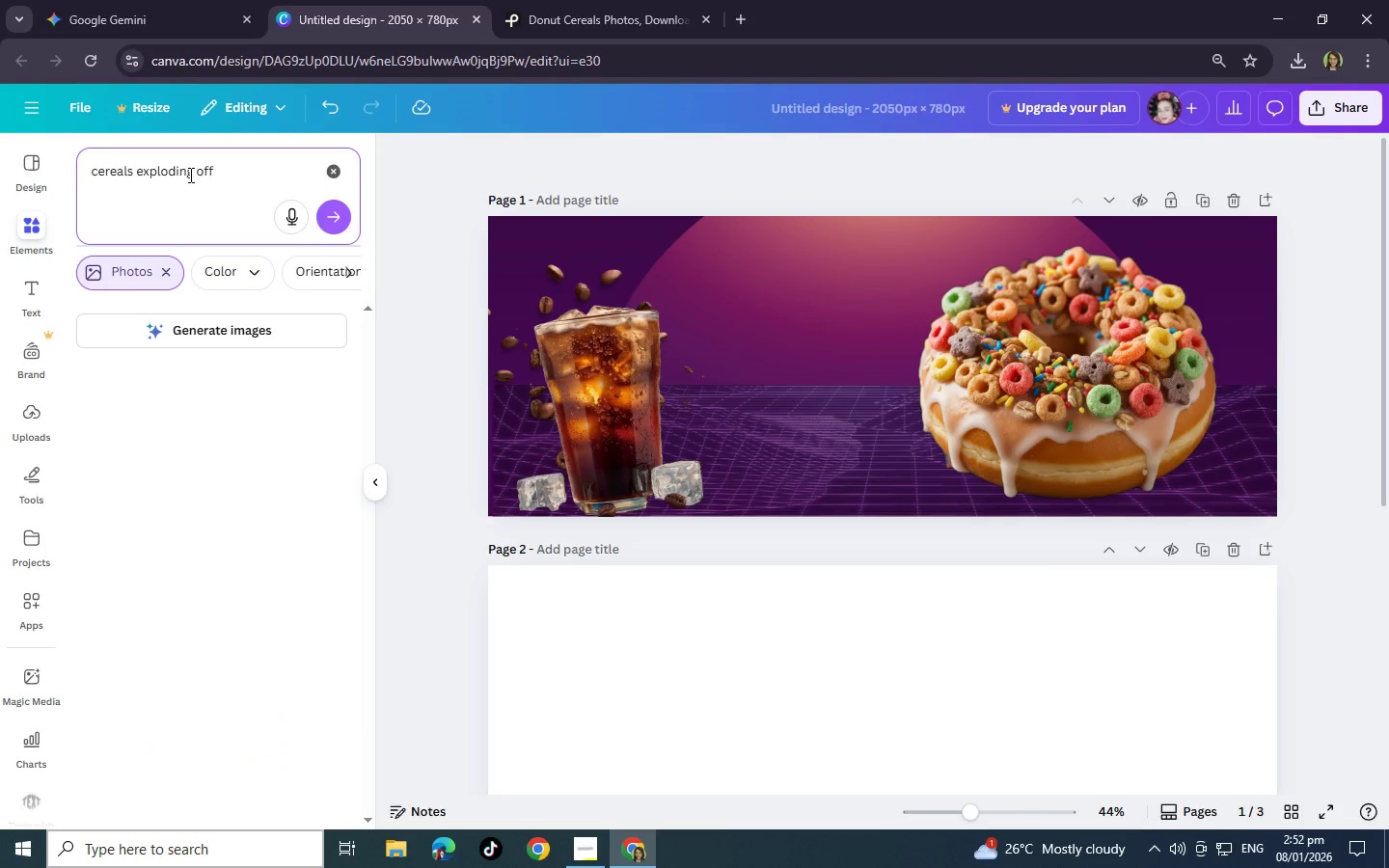 
key(Enter)
 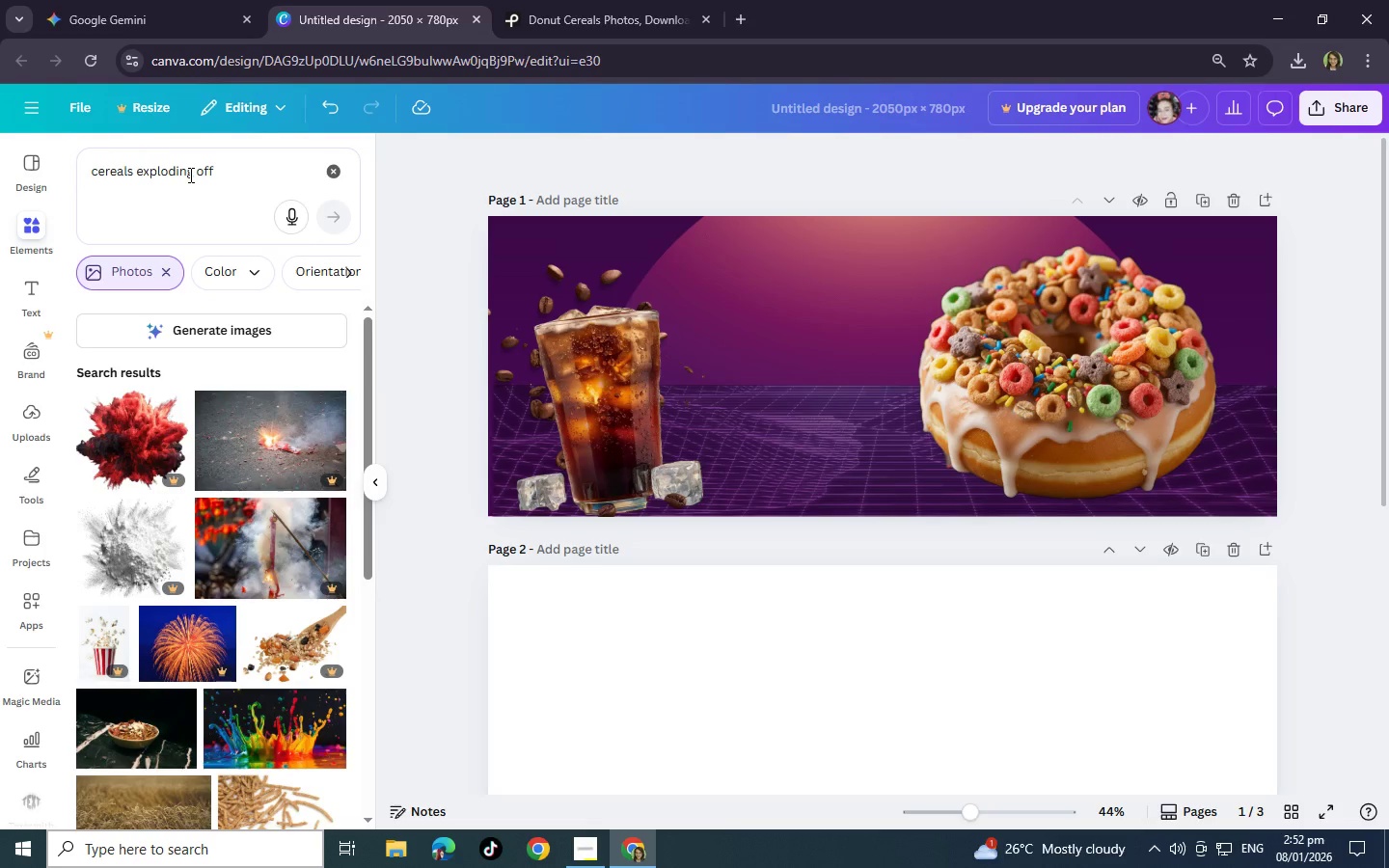 
scroll: coordinate [137, 637], scroll_direction: down, amount: 8.0
 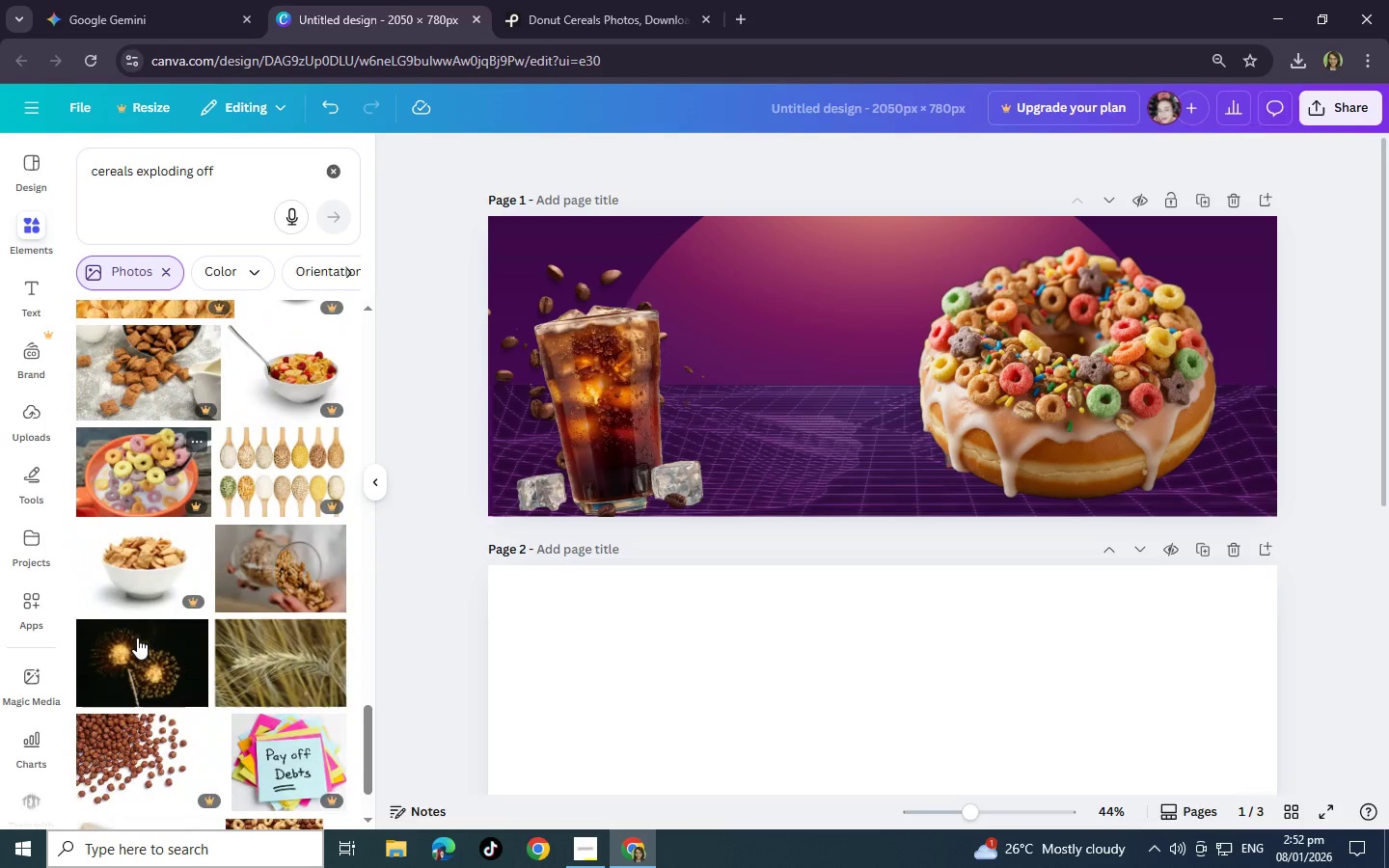 
scroll: coordinate [137, 637], scroll_direction: up, amount: 26.0
 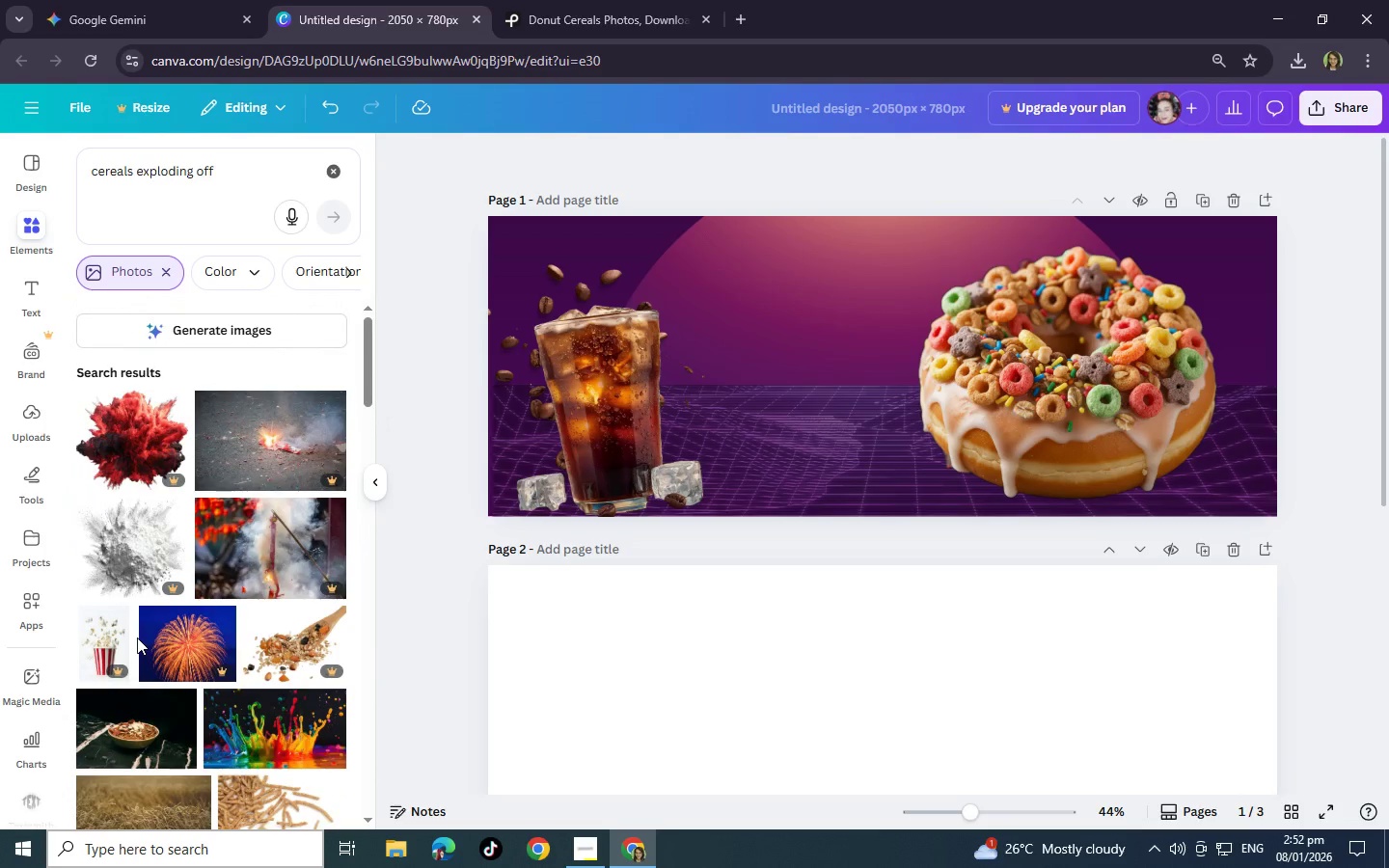 
scroll: coordinate [137, 637], scroll_direction: down, amount: 21.0
 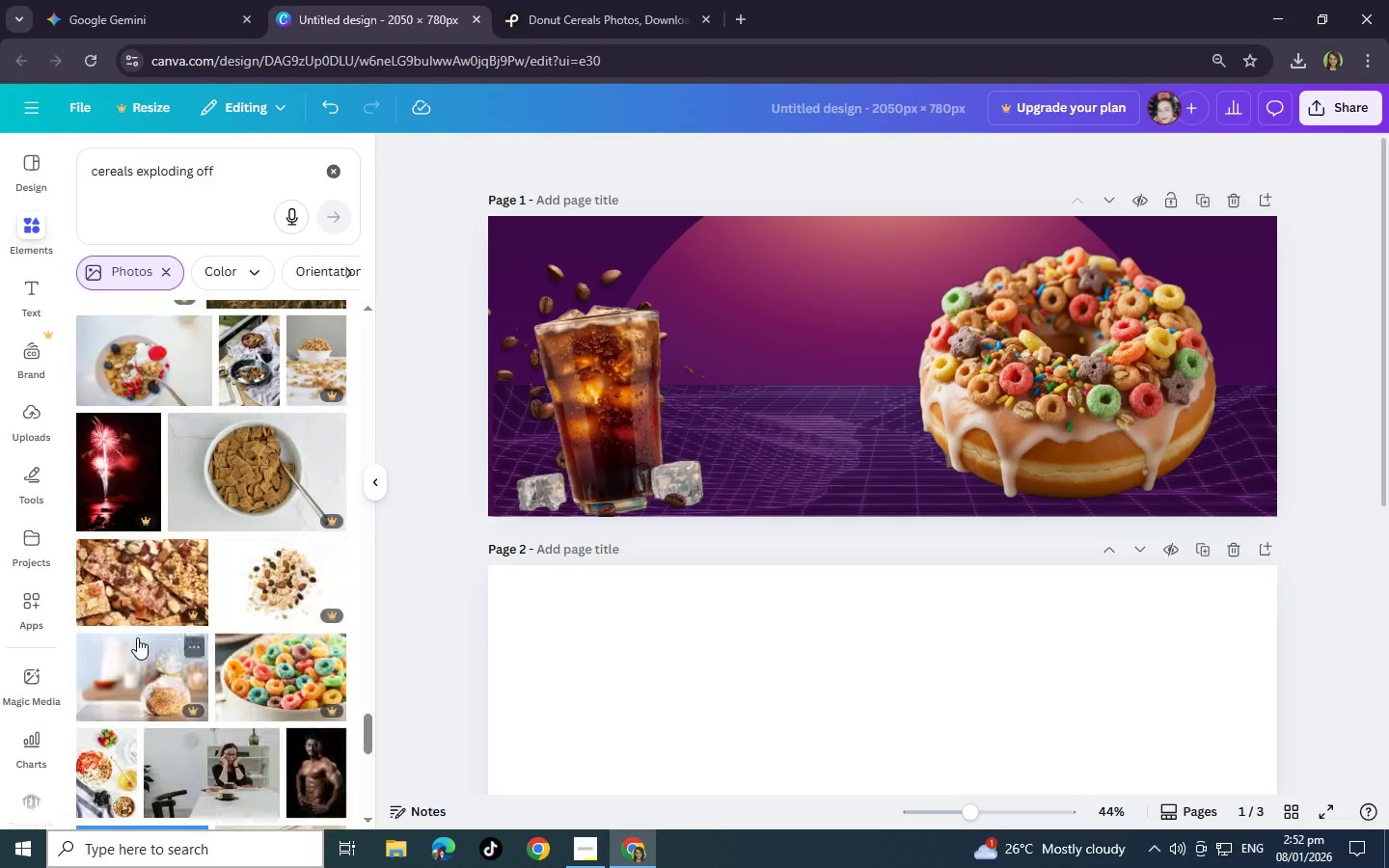 
scroll: coordinate [137, 637], scroll_direction: down, amount: 9.0
 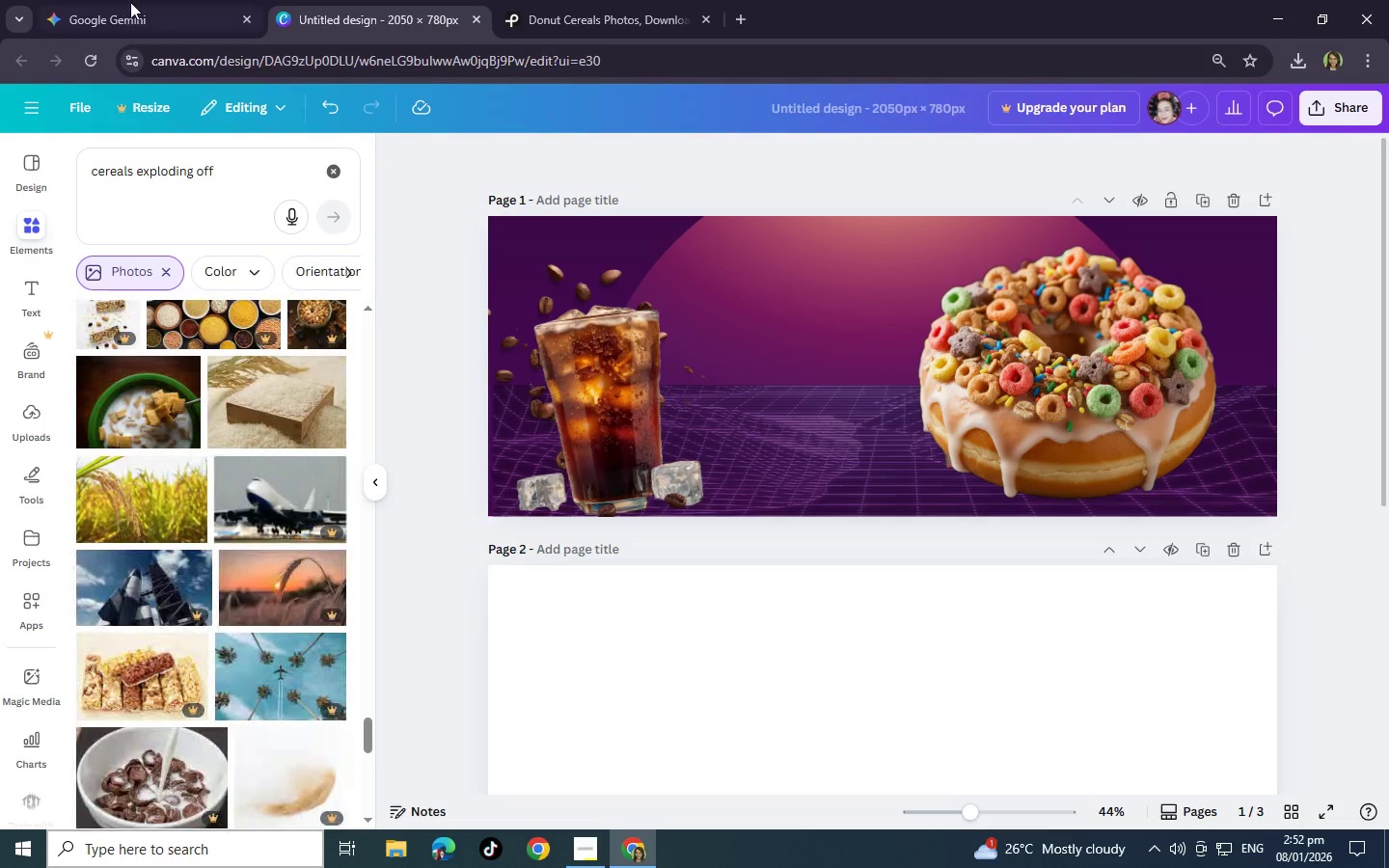 
left_click([130, 2])
 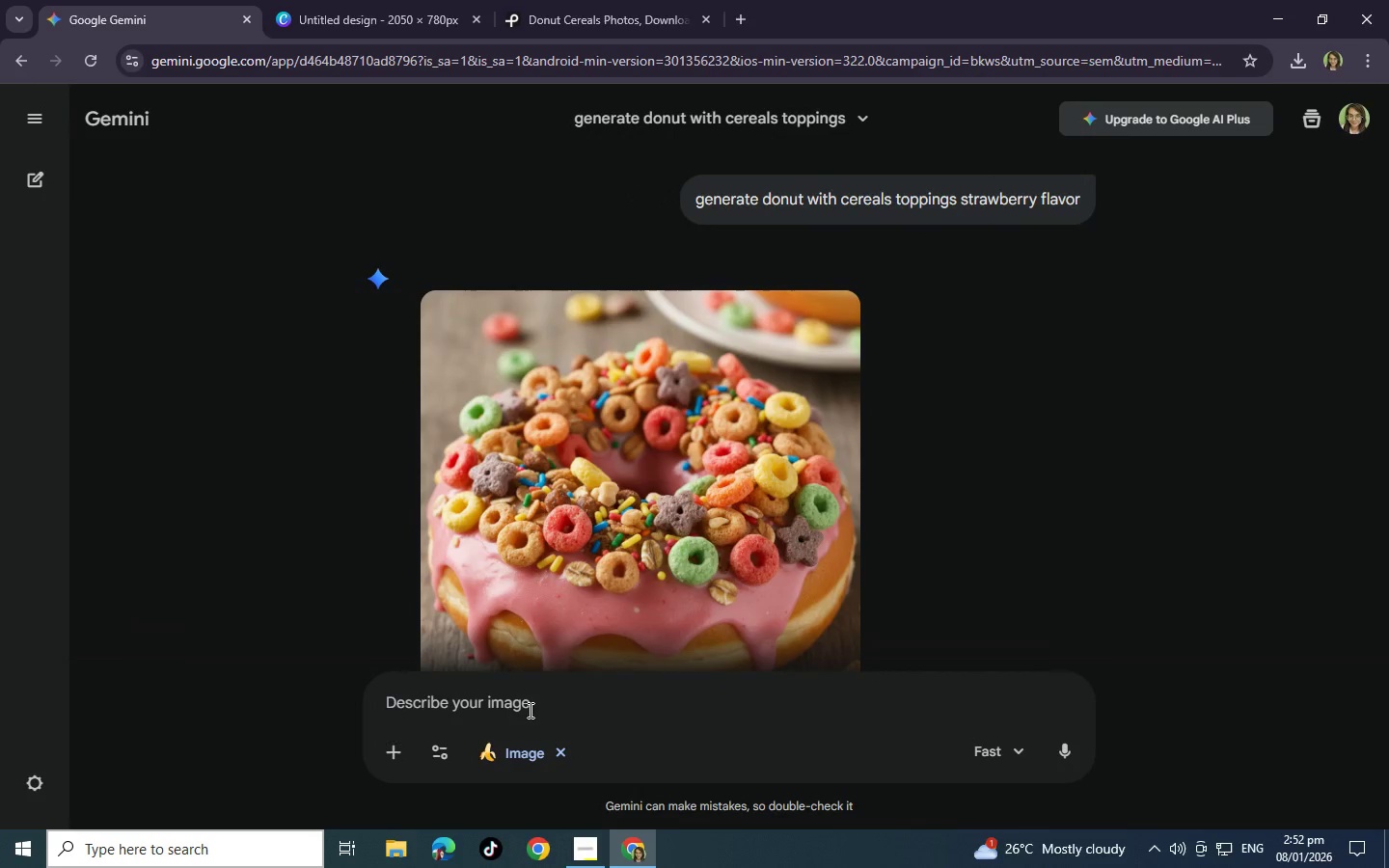 
left_click([531, 703])
 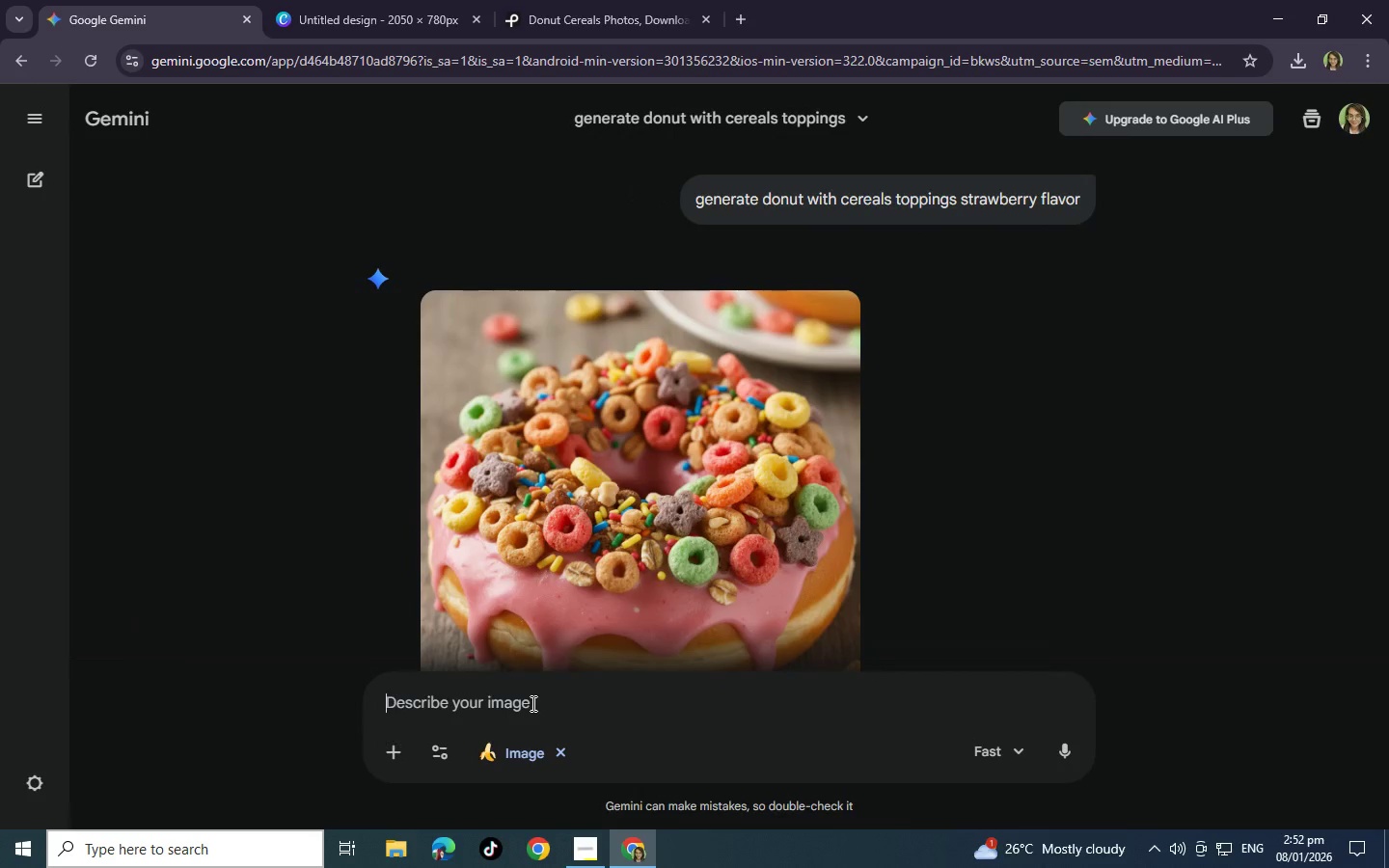 
type(Cereals exploding off)
 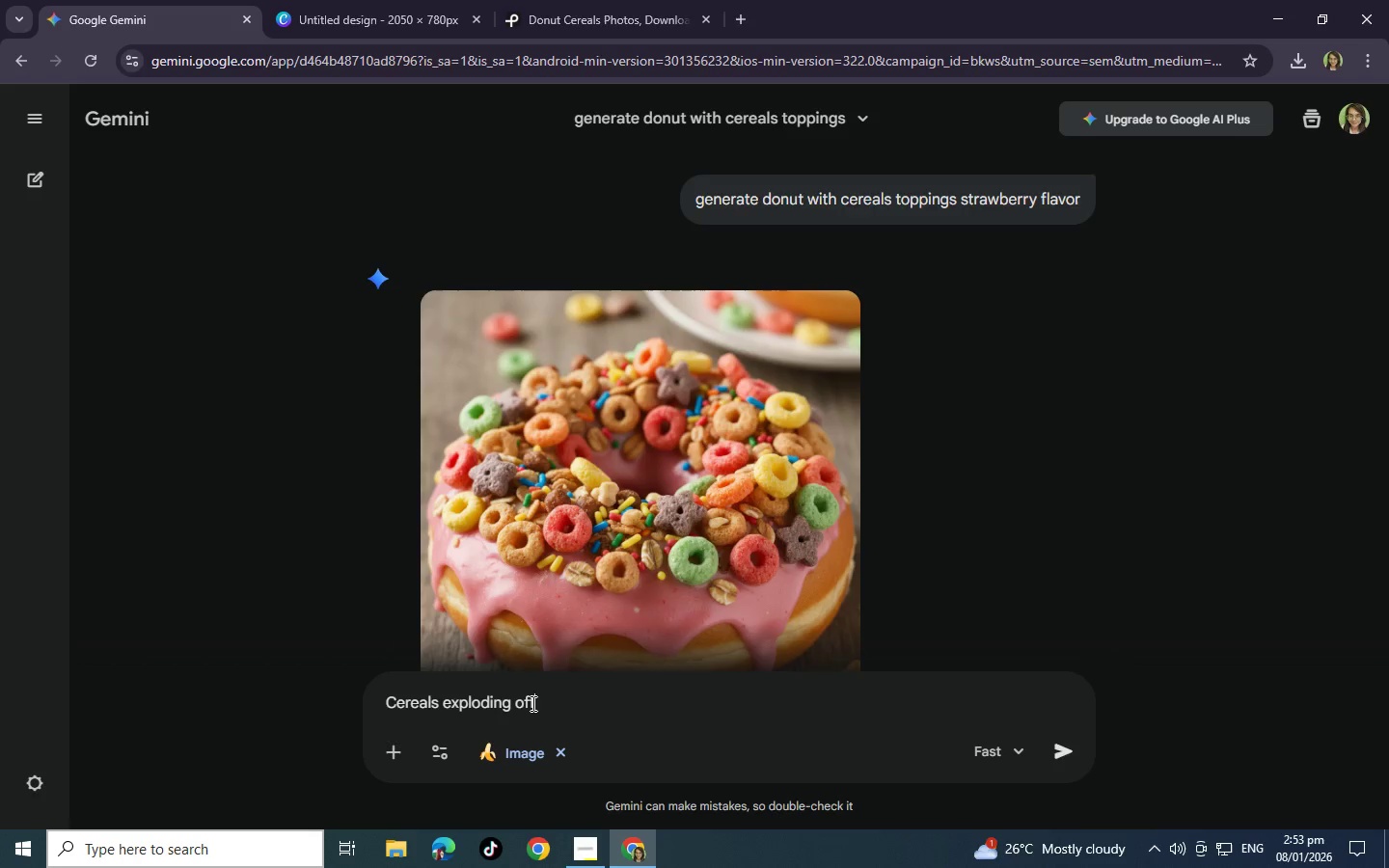 
key(Enter)
 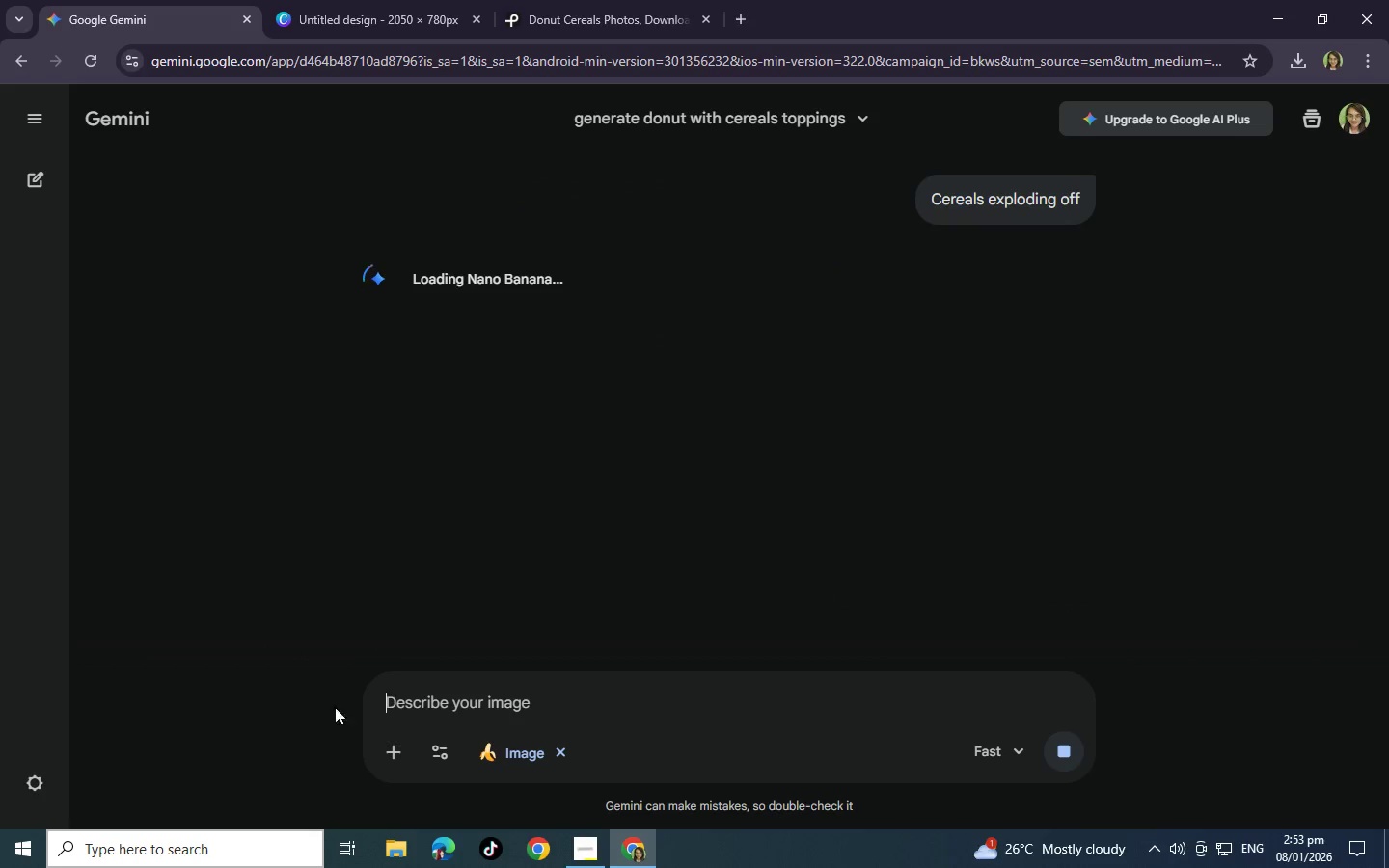 
wait(8.58)
 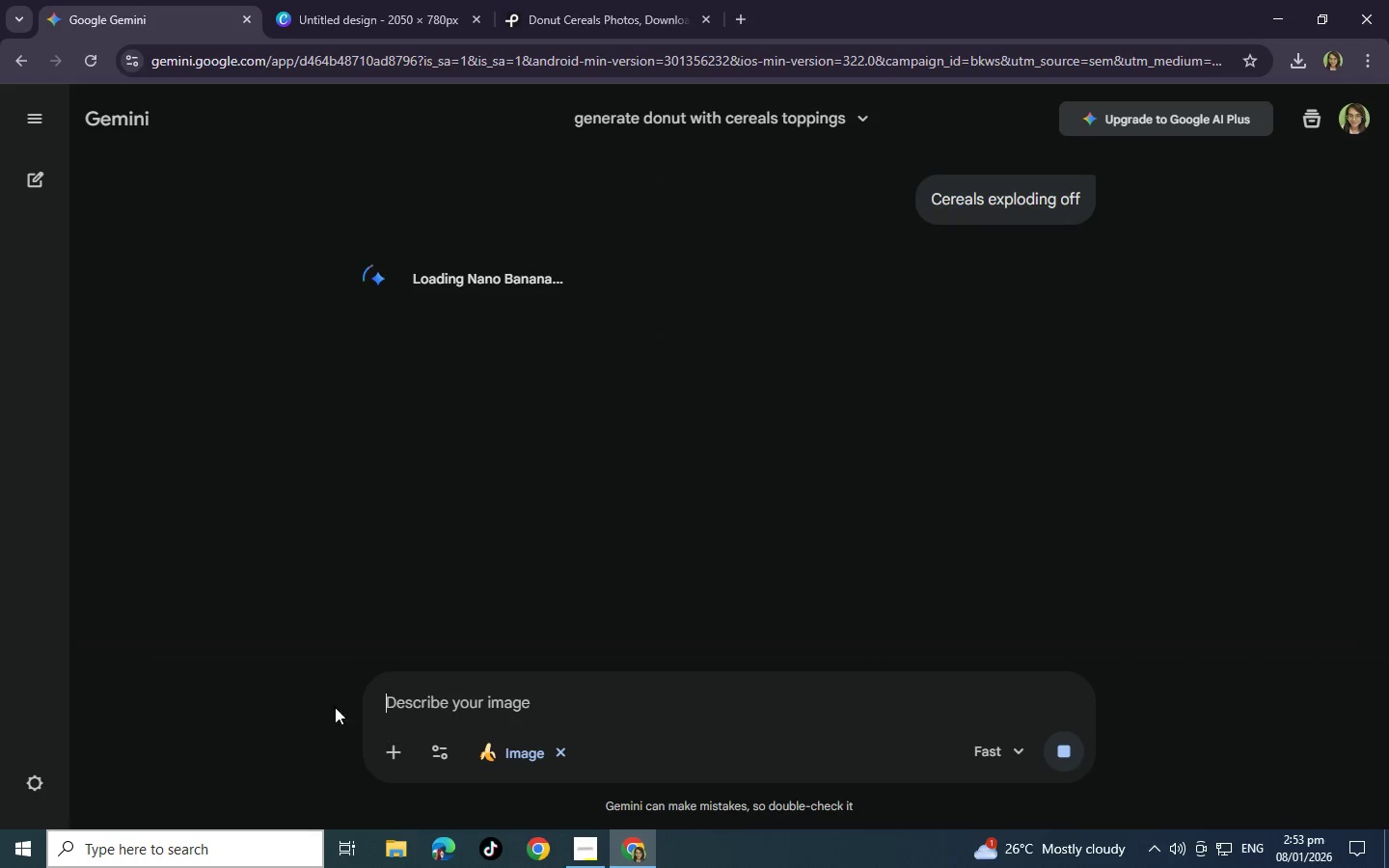 
left_click([577, 0])
 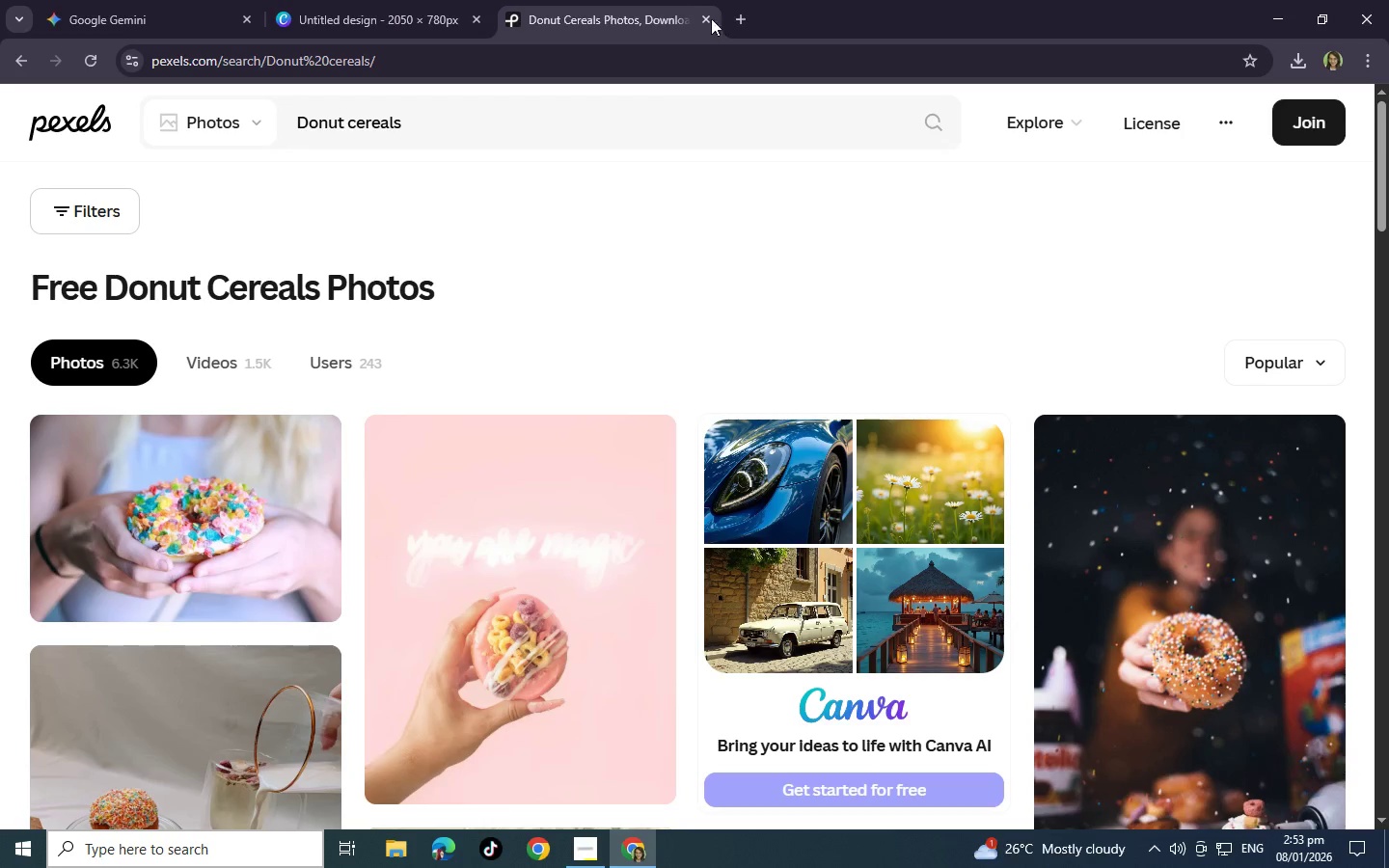 
left_click([702, 16])
 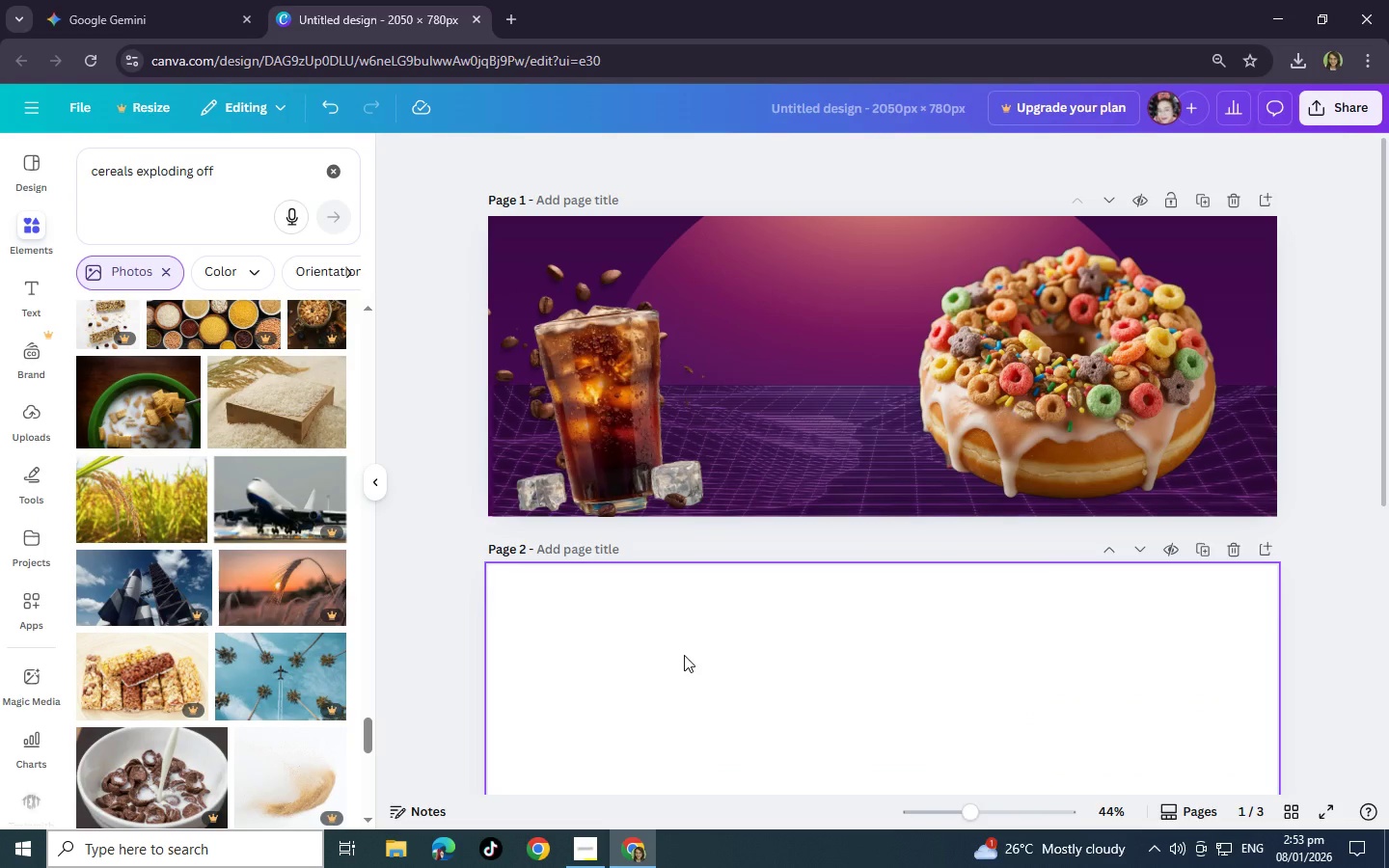 
scroll: coordinate [683, 656], scroll_direction: down, amount: 2.0
 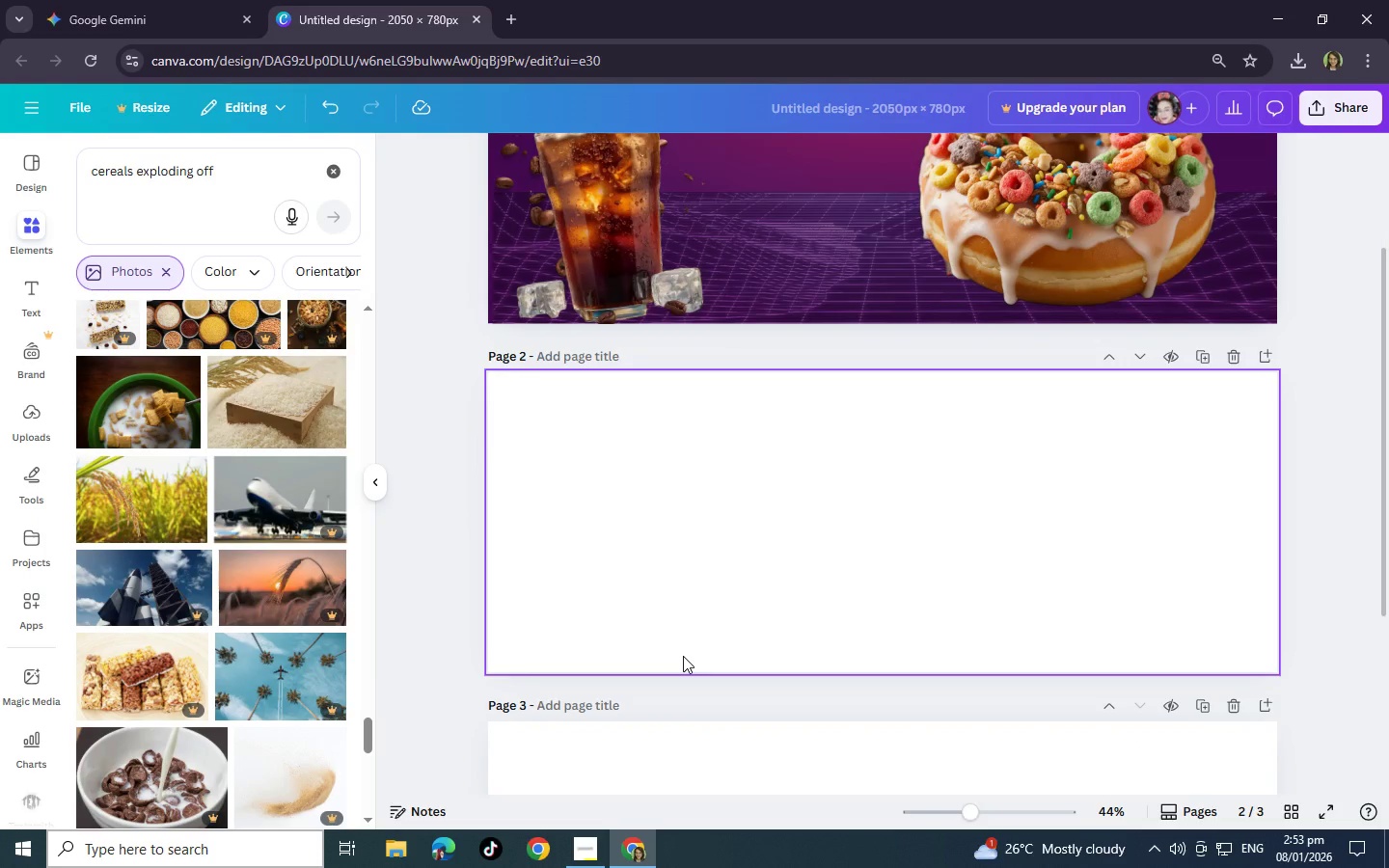 
scroll: coordinate [683, 656], scroll_direction: up, amount: 2.0
 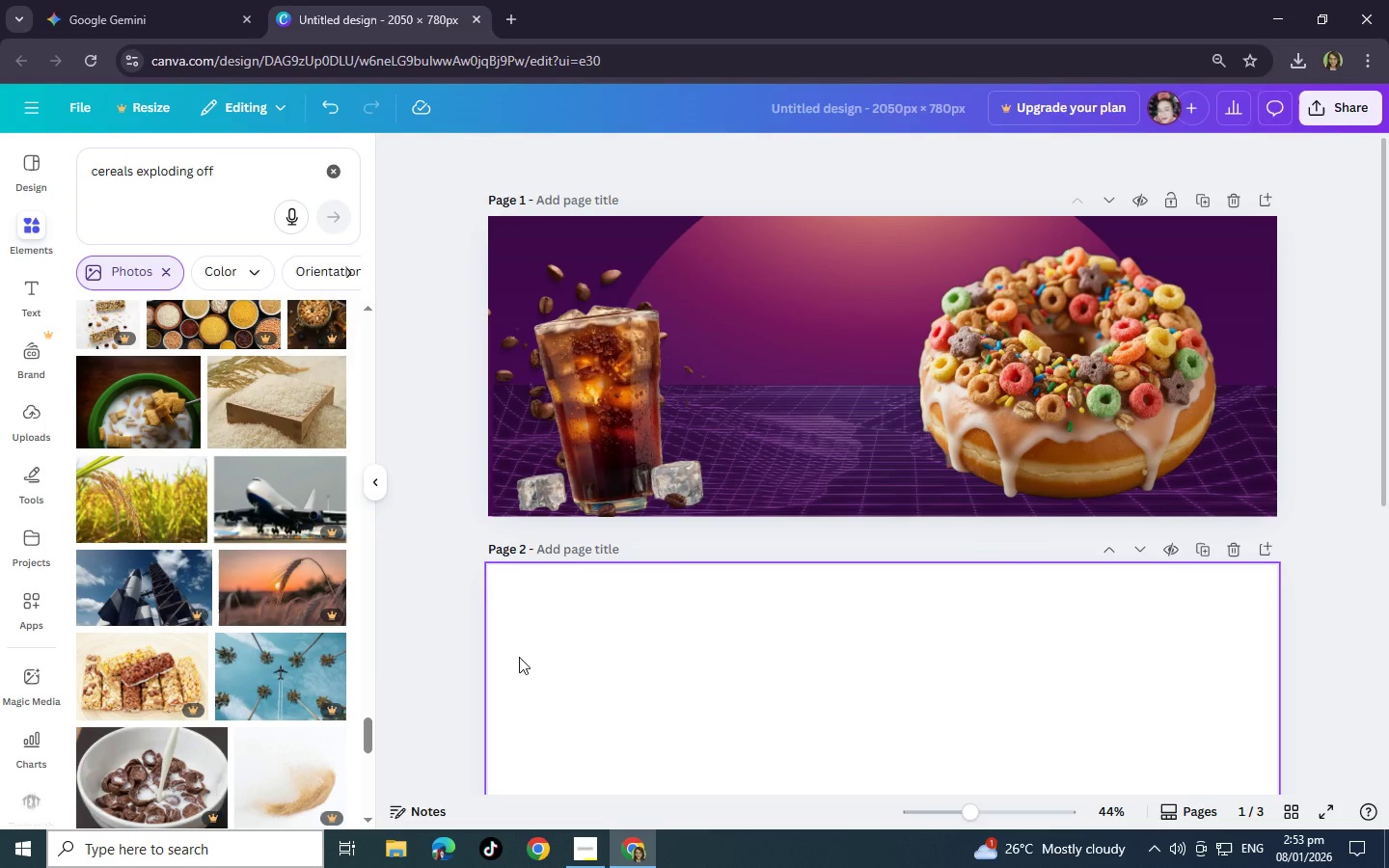 
wait(5.72)
 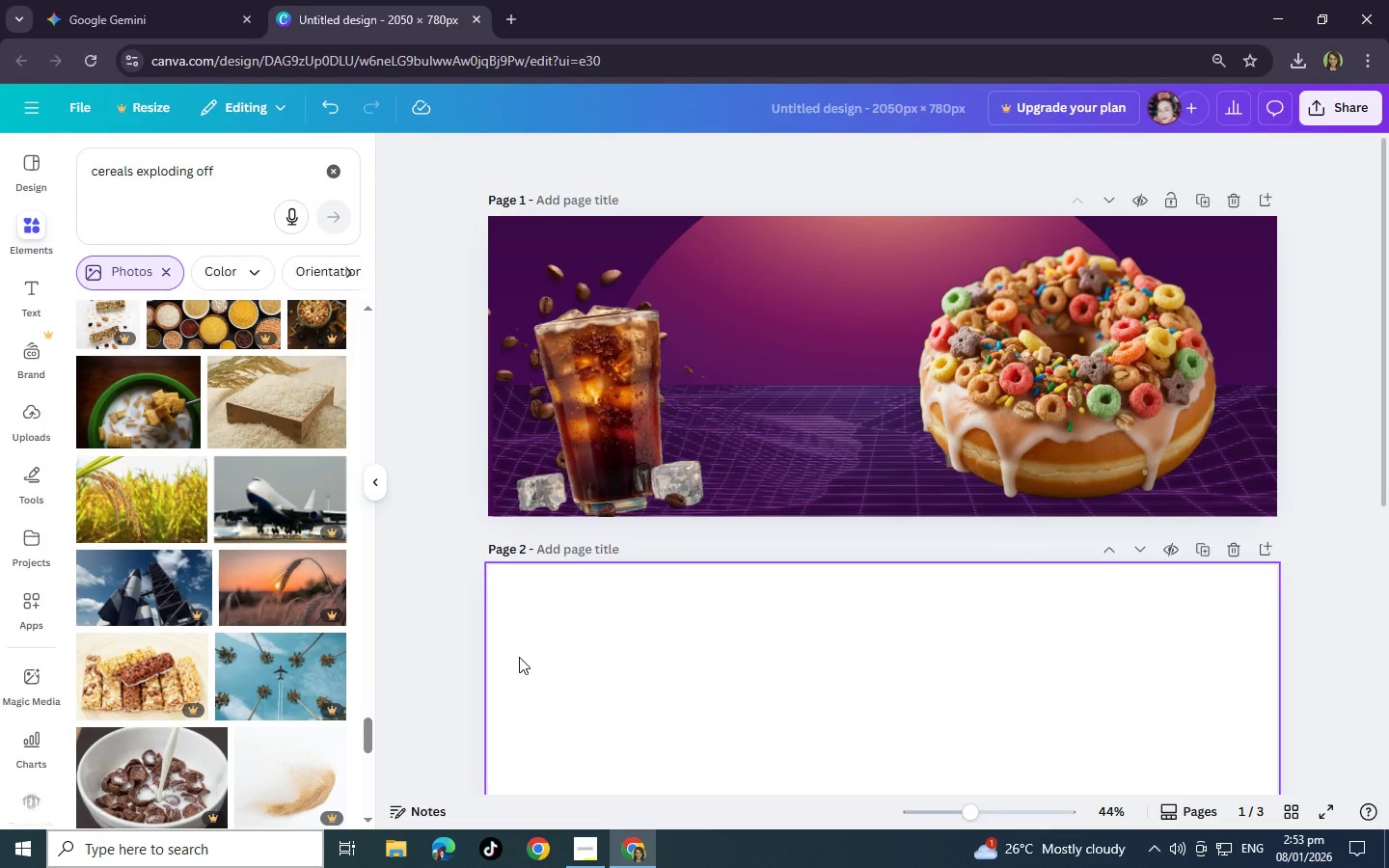 
scroll: coordinate [409, 468], scroll_direction: down, amount: 1.0
 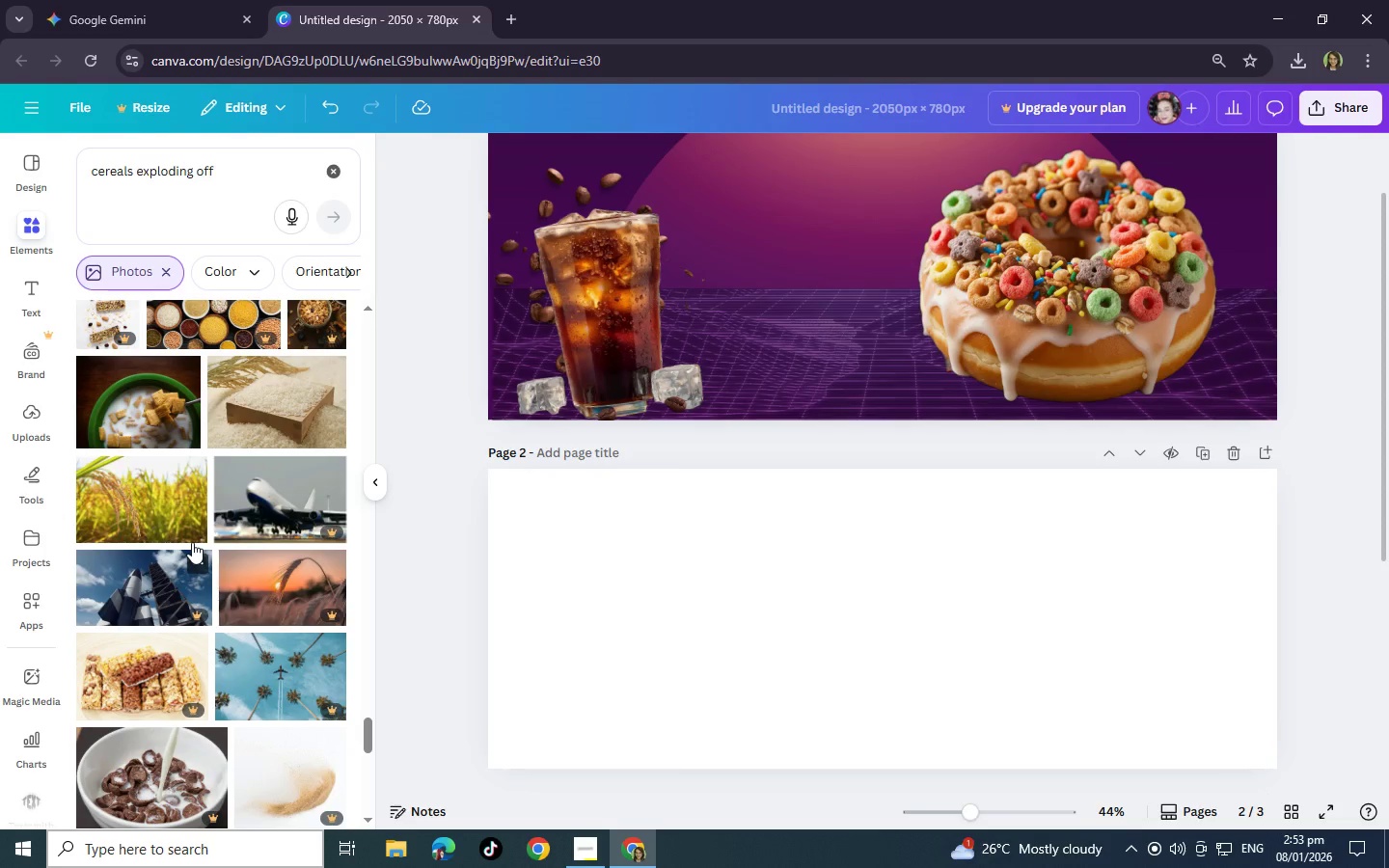 
wait(36.08)
 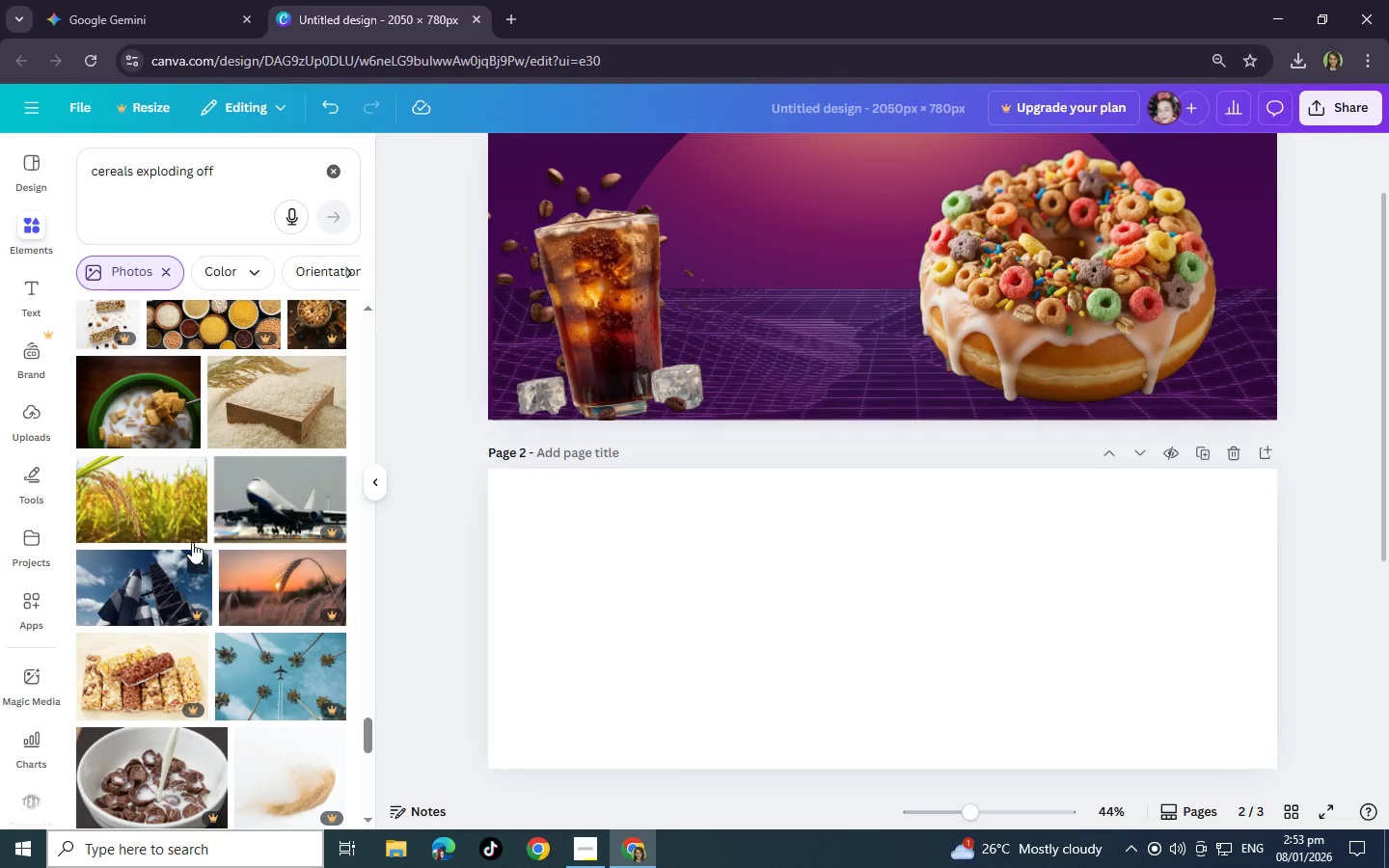 
scroll: coordinate [917, 388], scroll_direction: up, amount: 1.0
 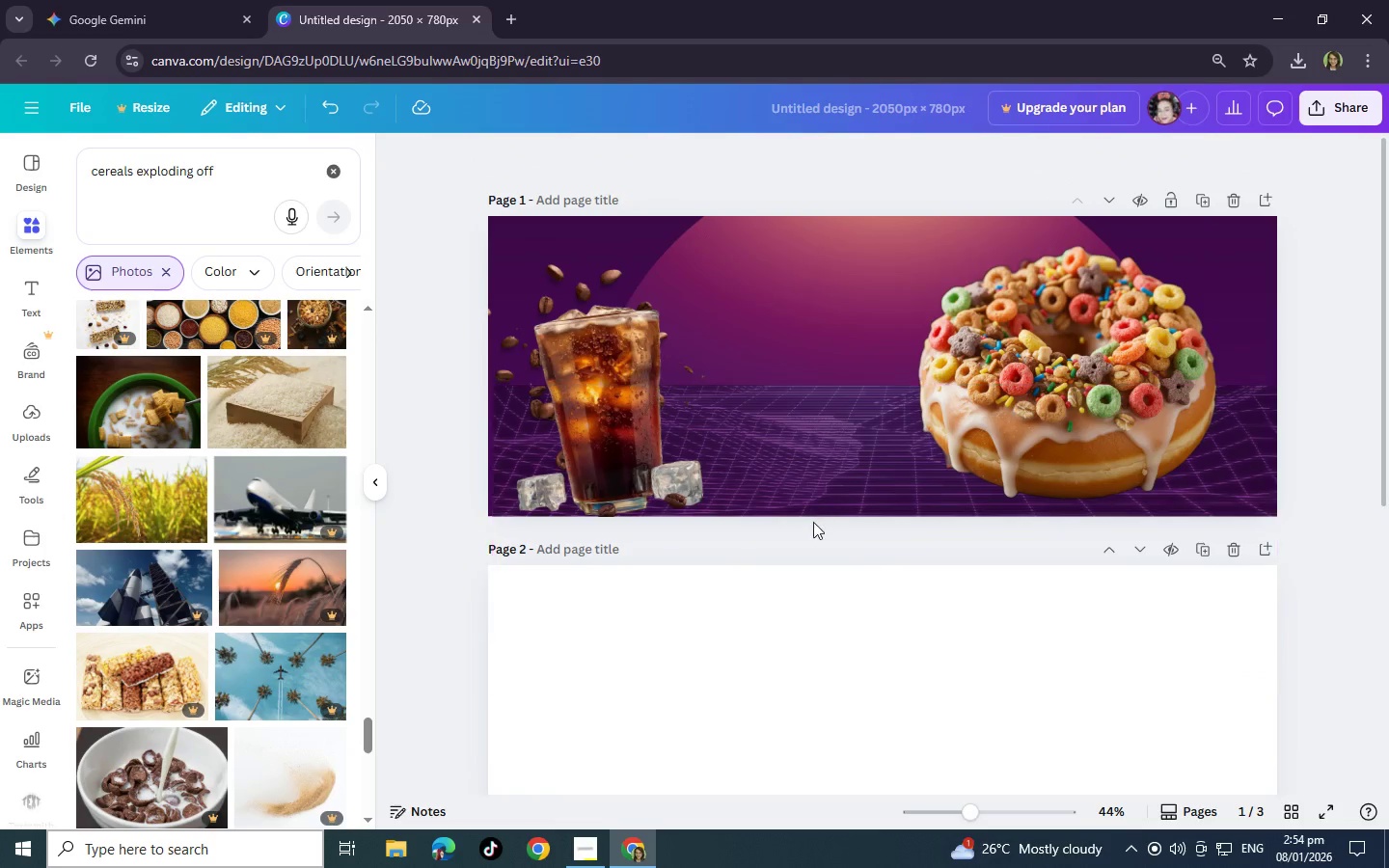 
scroll: coordinate [813, 522], scroll_direction: down, amount: 1.0
 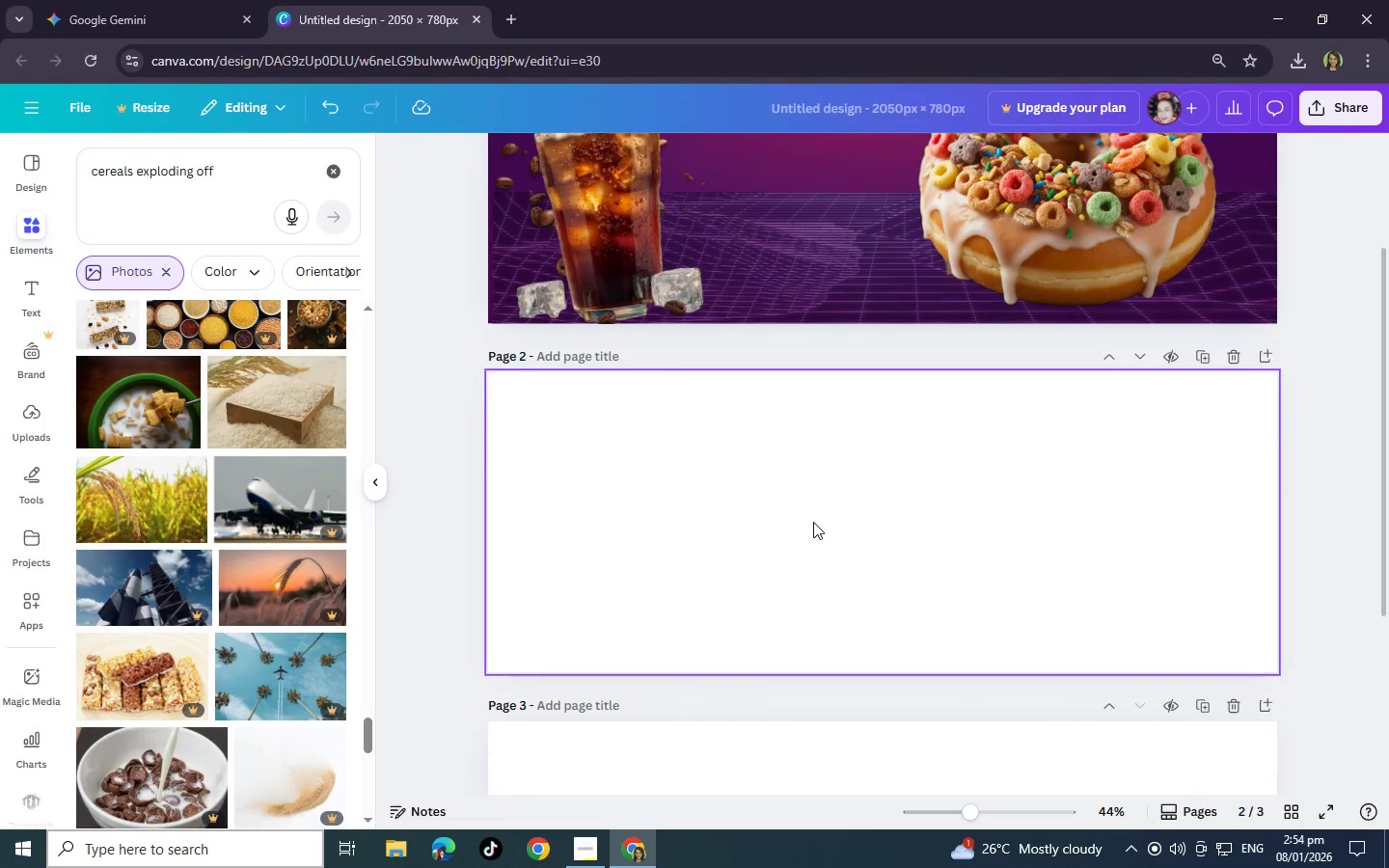 
wait(6.52)
 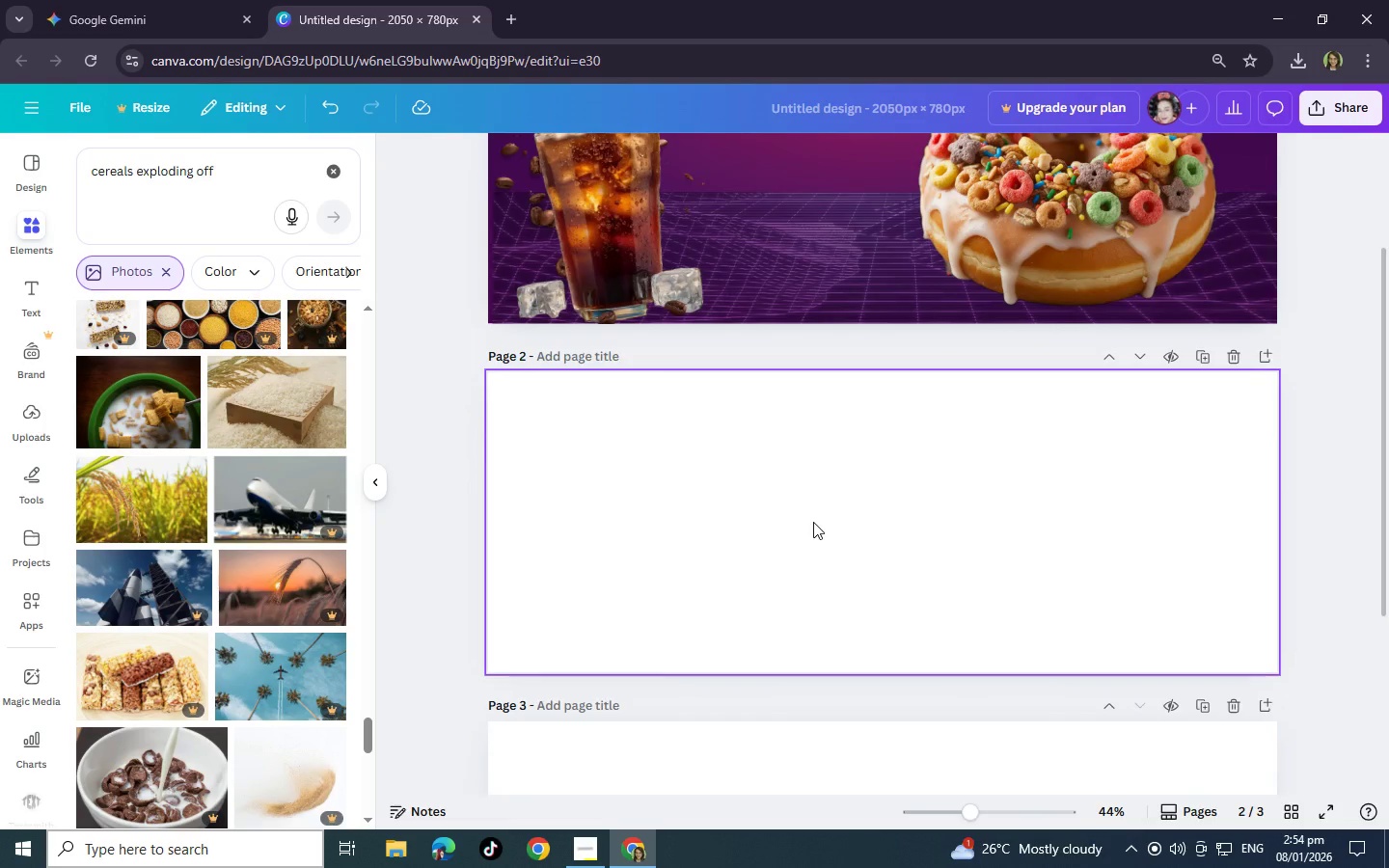 
scroll: coordinate [813, 522], scroll_direction: up, amount: 2.0
 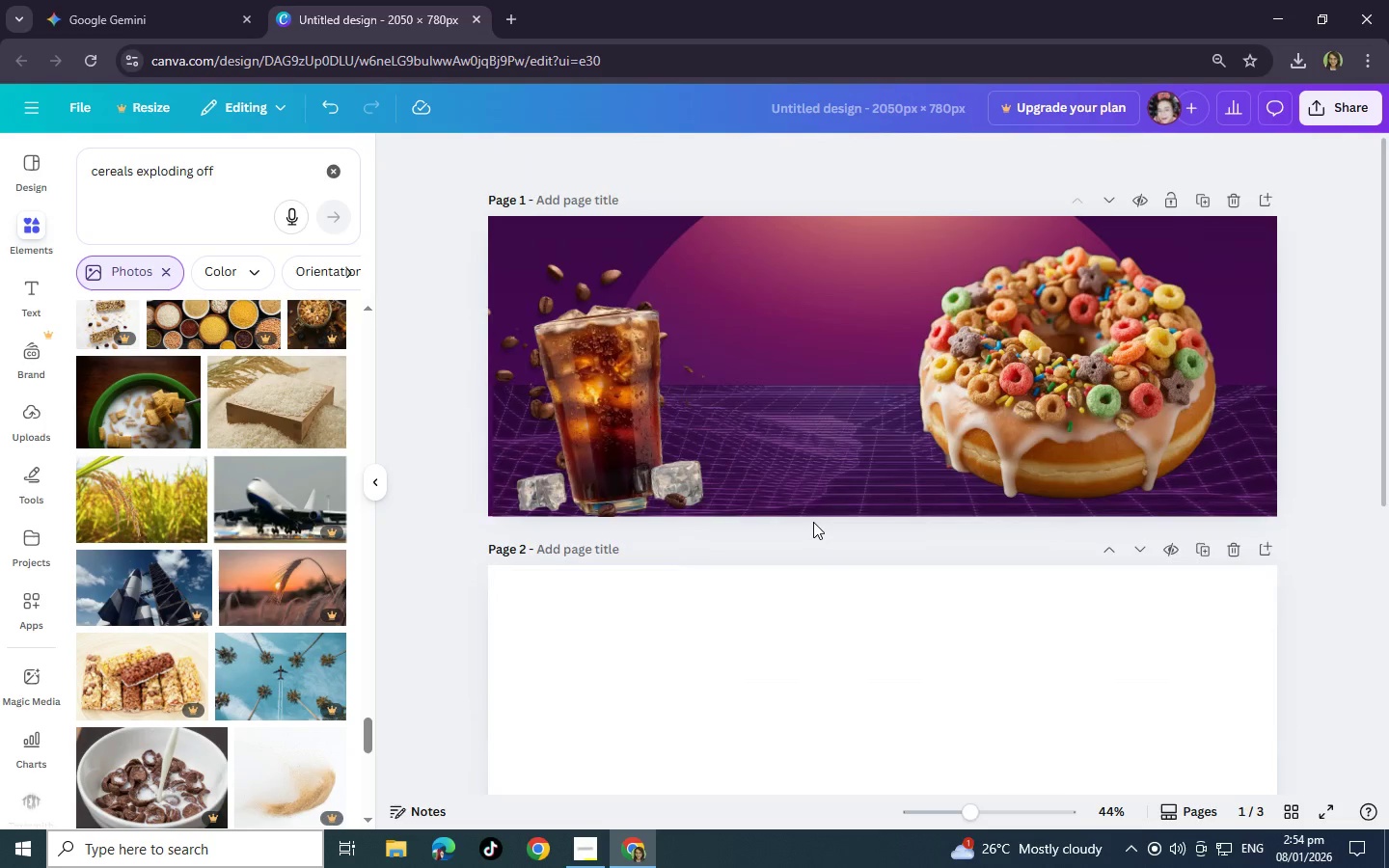 
wait(25.24)
 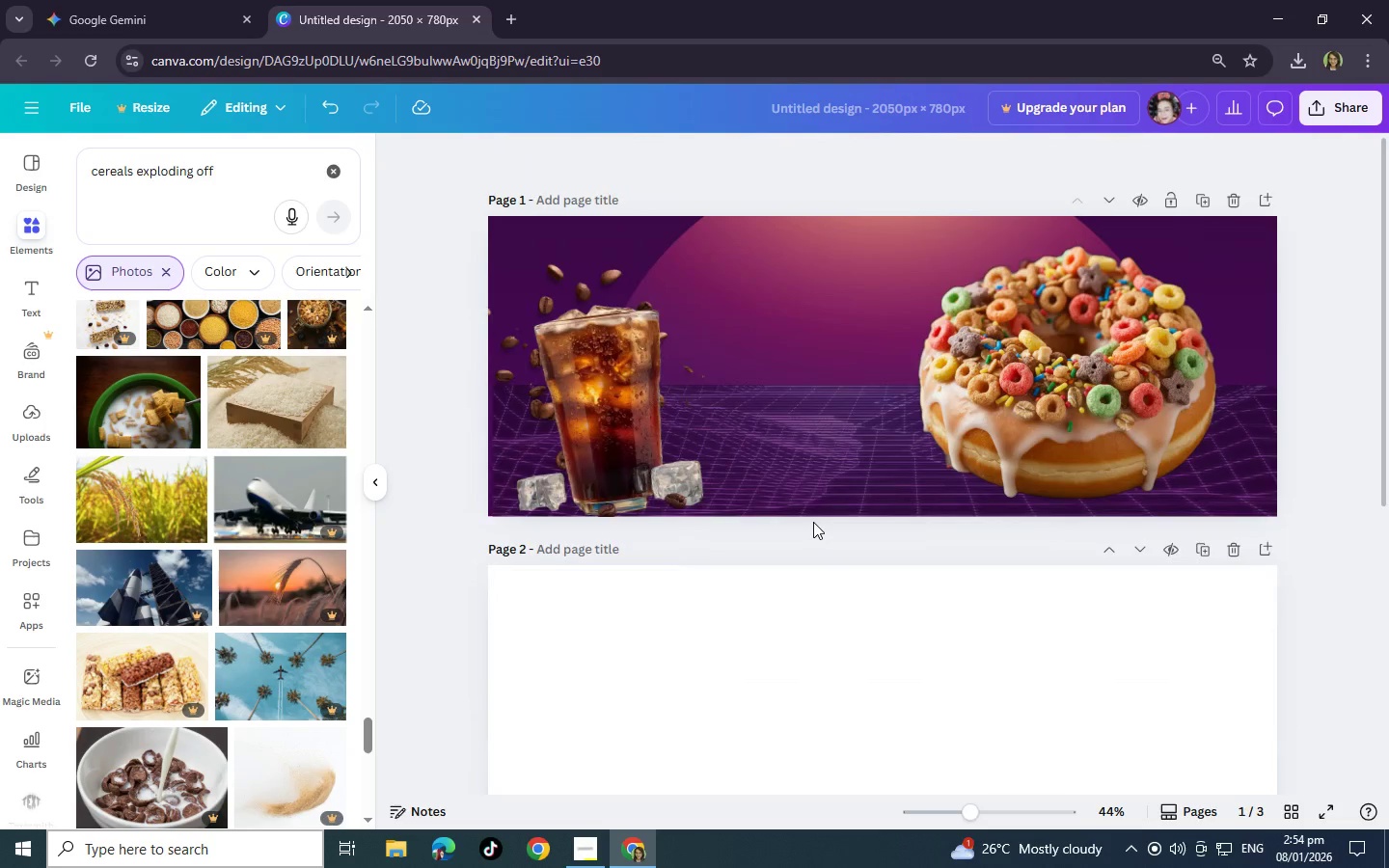 
scroll: coordinate [168, 515], scroll_direction: down, amount: 7.0
 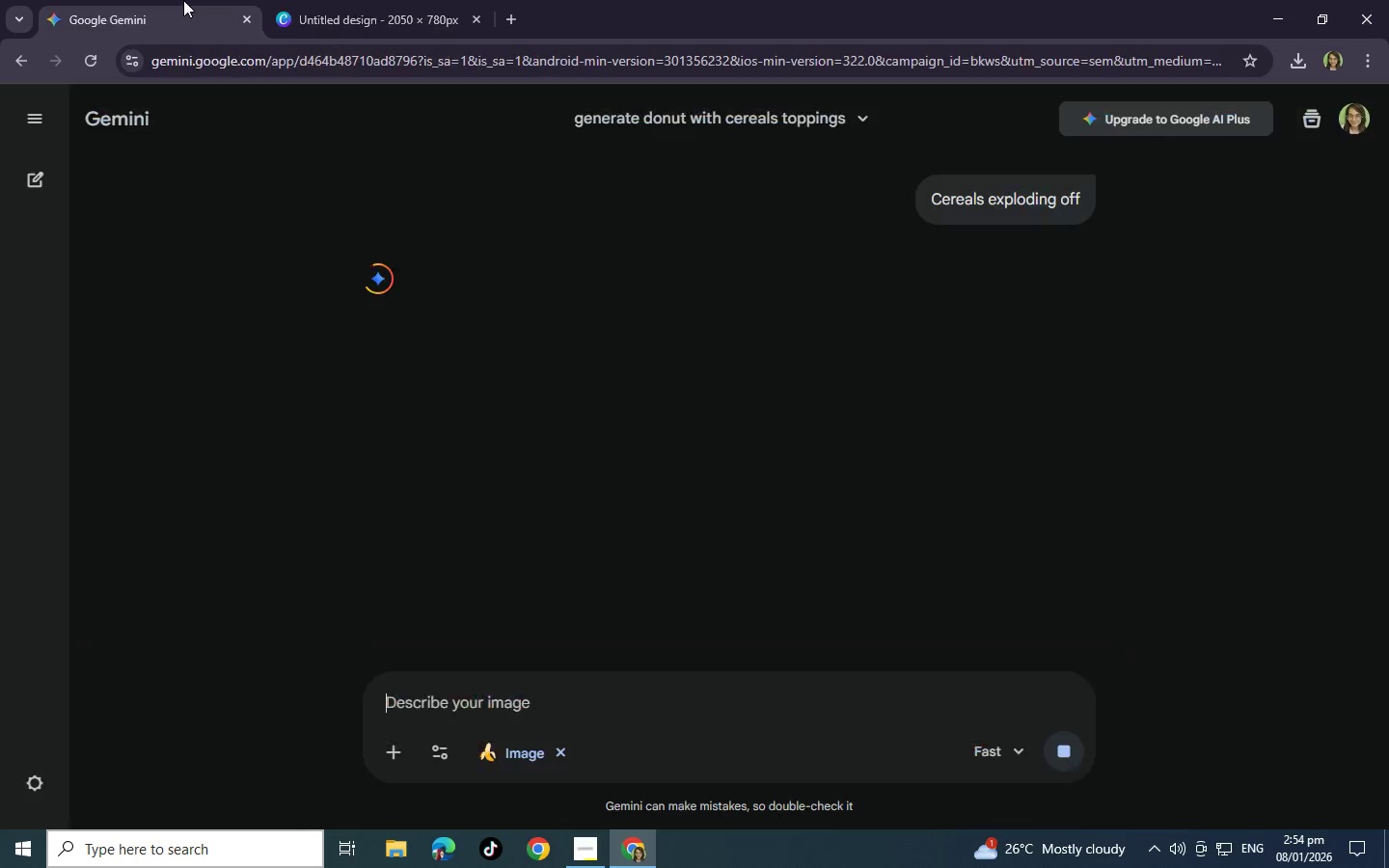 
left_click([183, 0])
 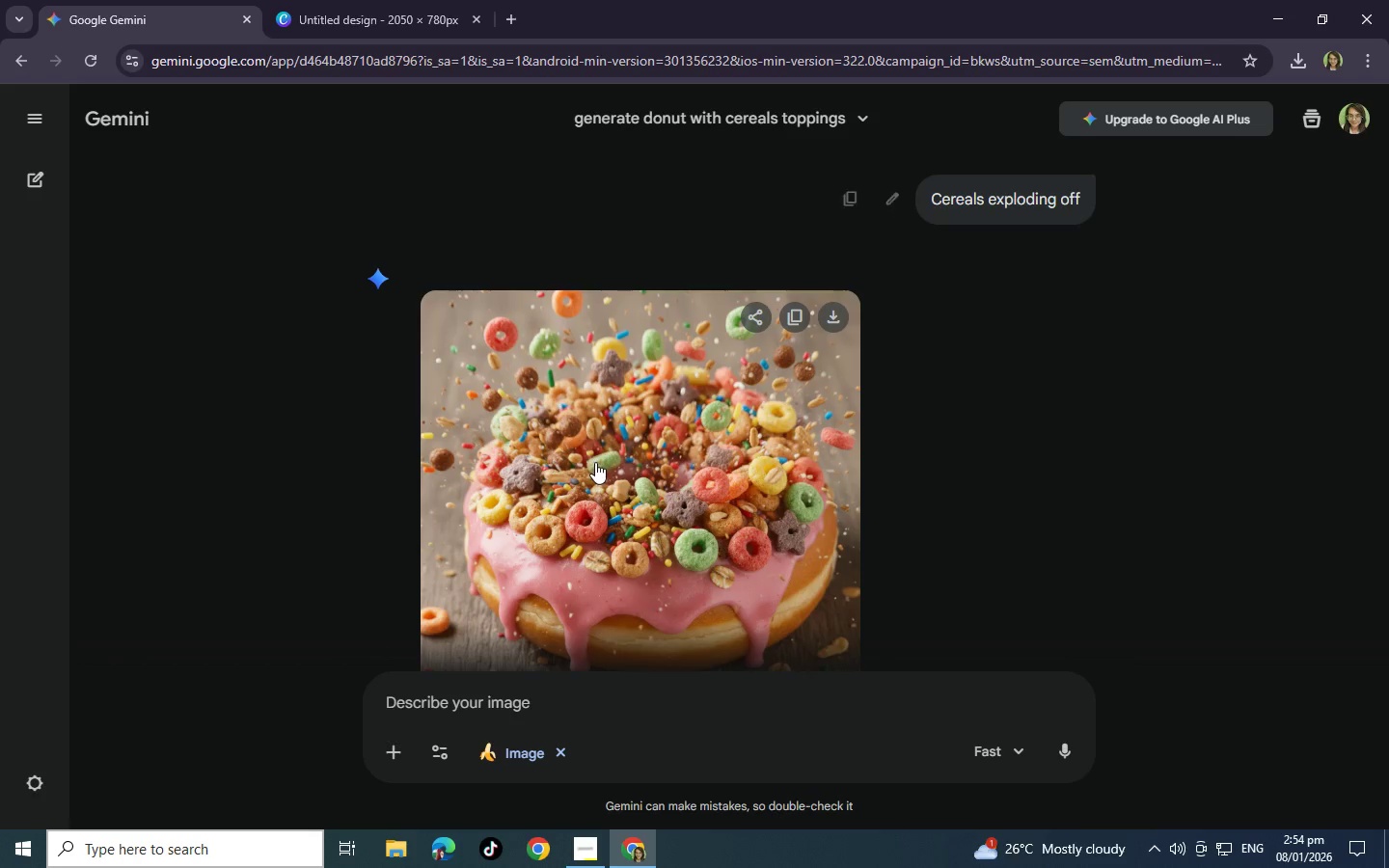 
scroll: coordinate [595, 462], scroll_direction: down, amount: 2.0
 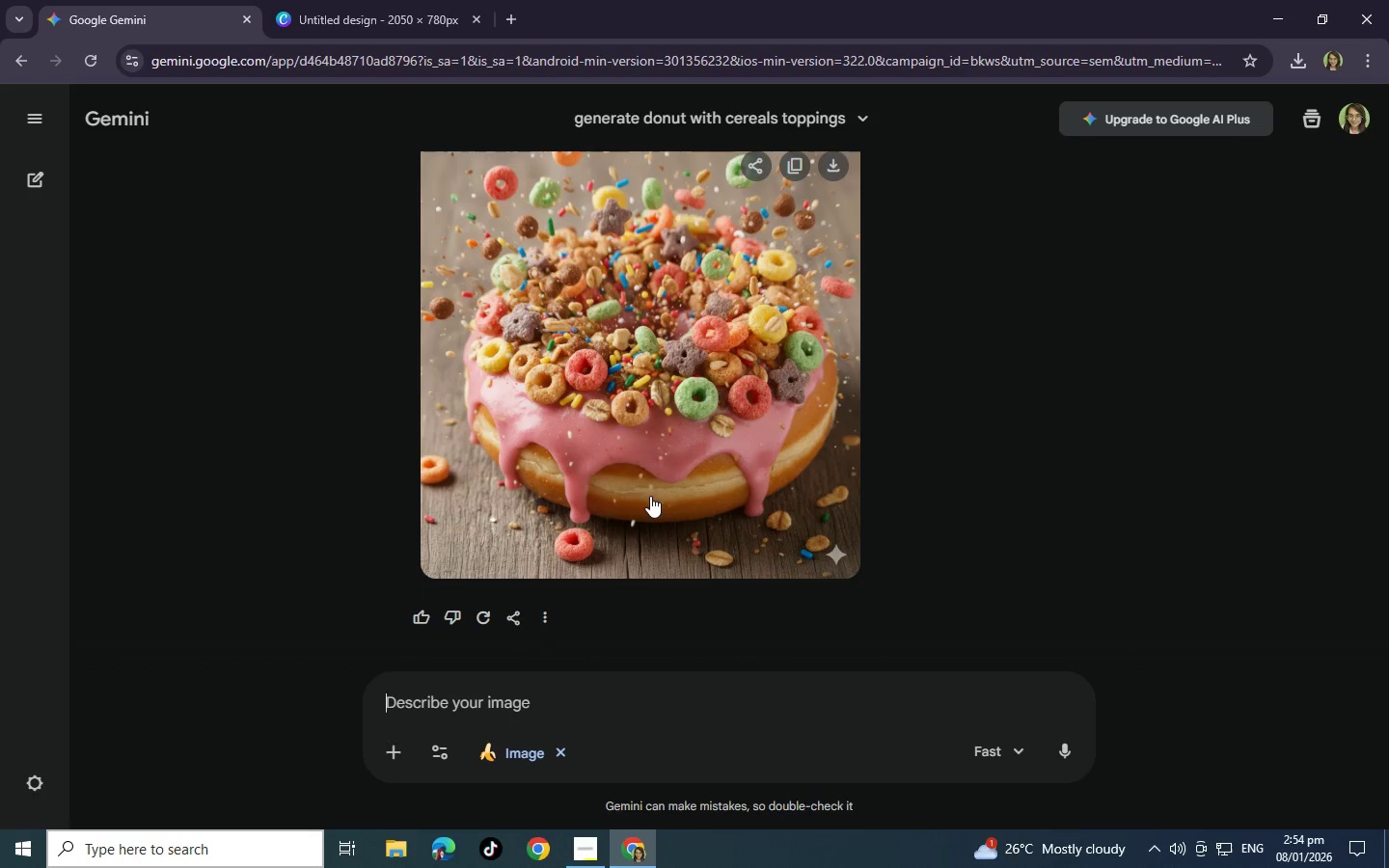 
scroll: coordinate [651, 496], scroll_direction: up, amount: 1.0
 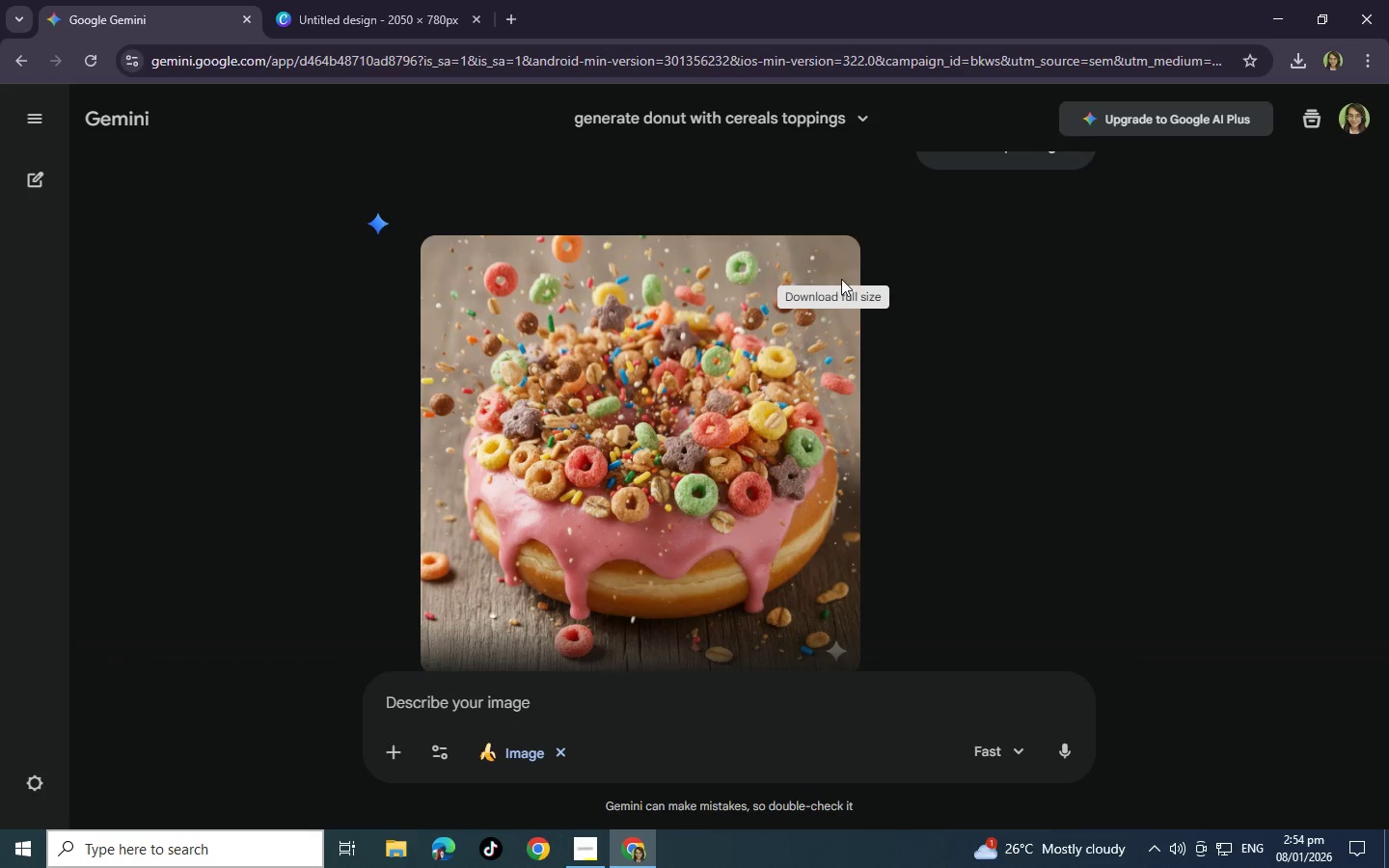 
scroll: coordinate [839, 284], scroll_direction: down, amount: 1.0
 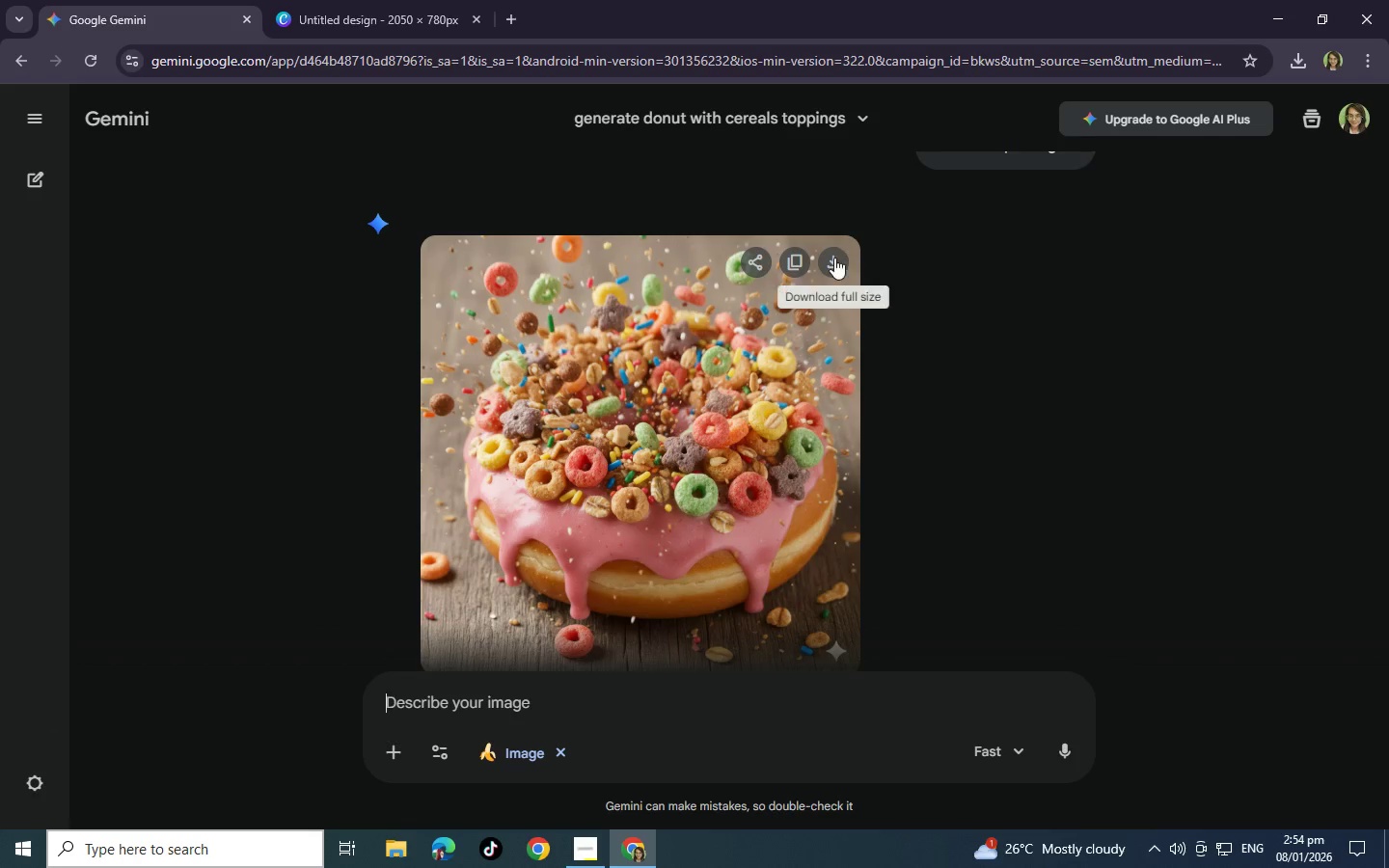 
left_click([834, 258])
 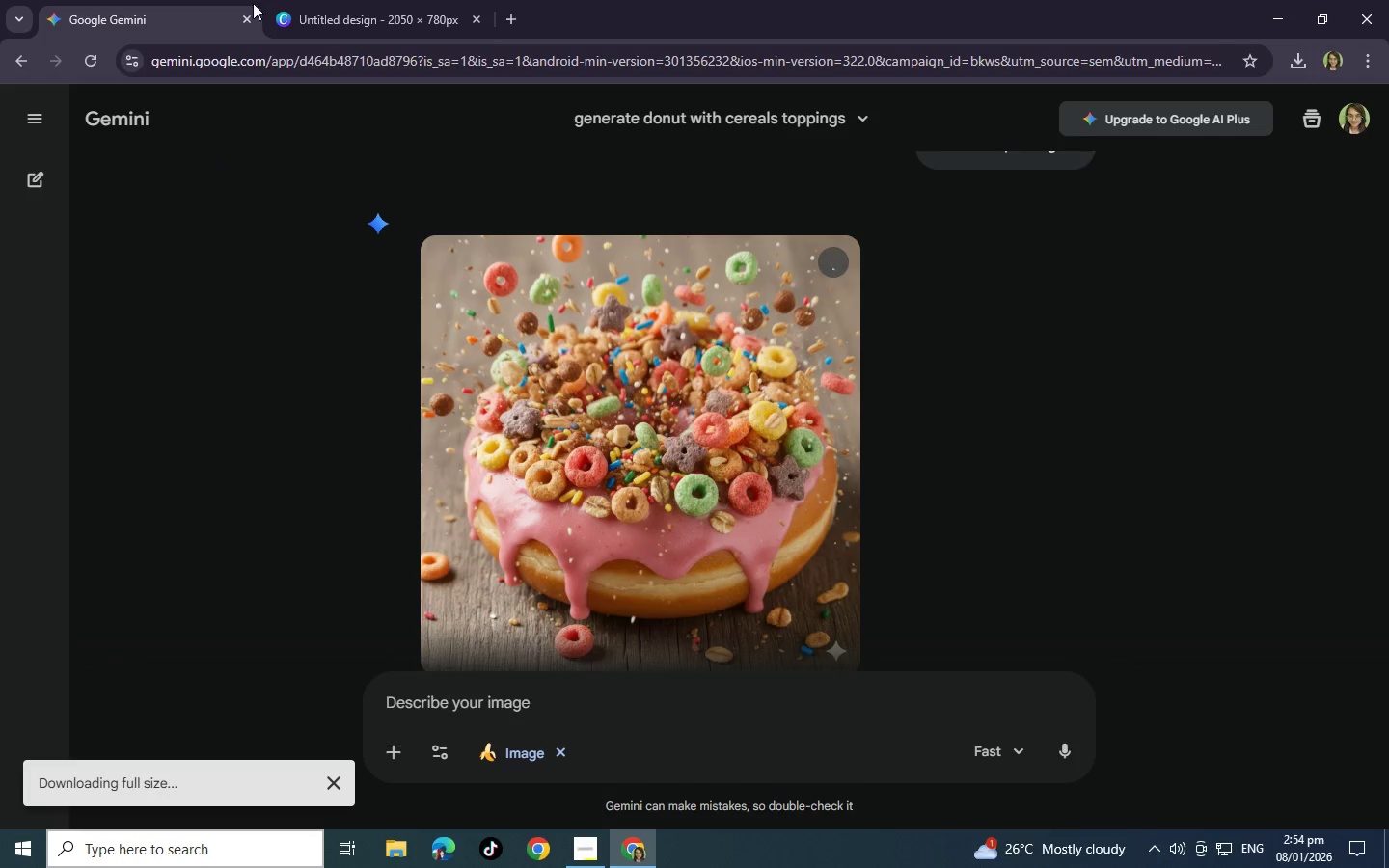 
left_click([320, 0])
 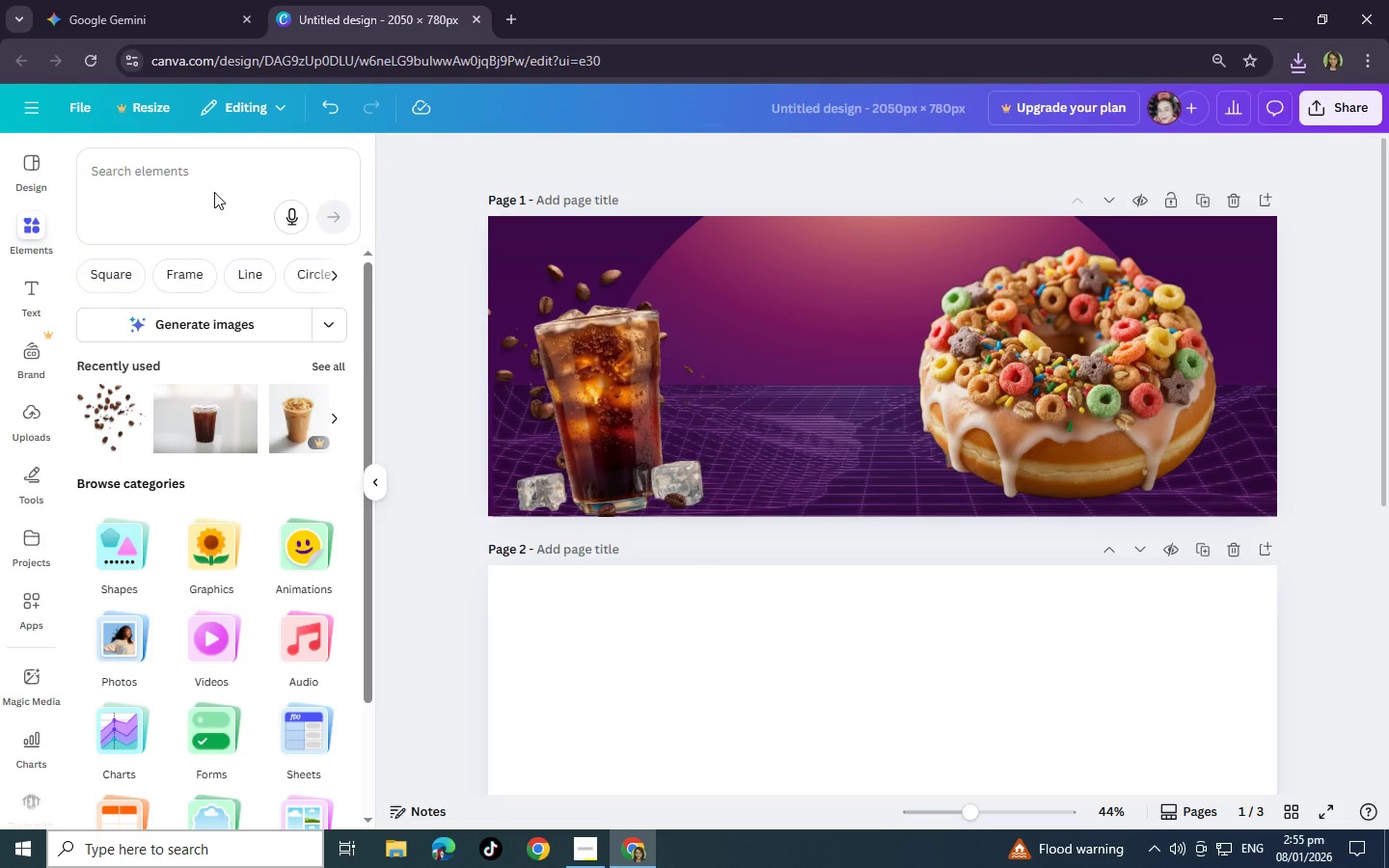 
wait(36.19)
 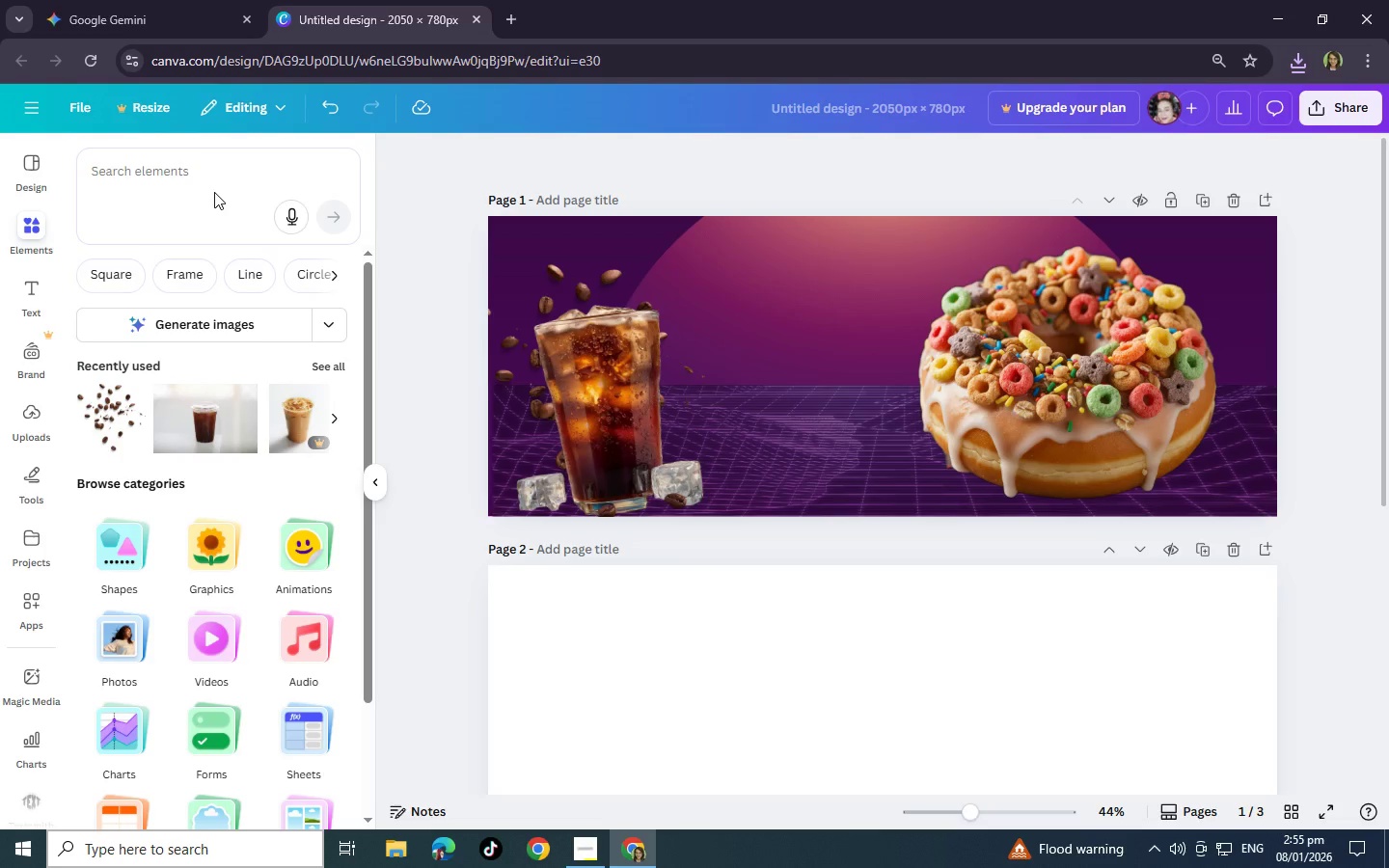 
left_click([190, 164])
 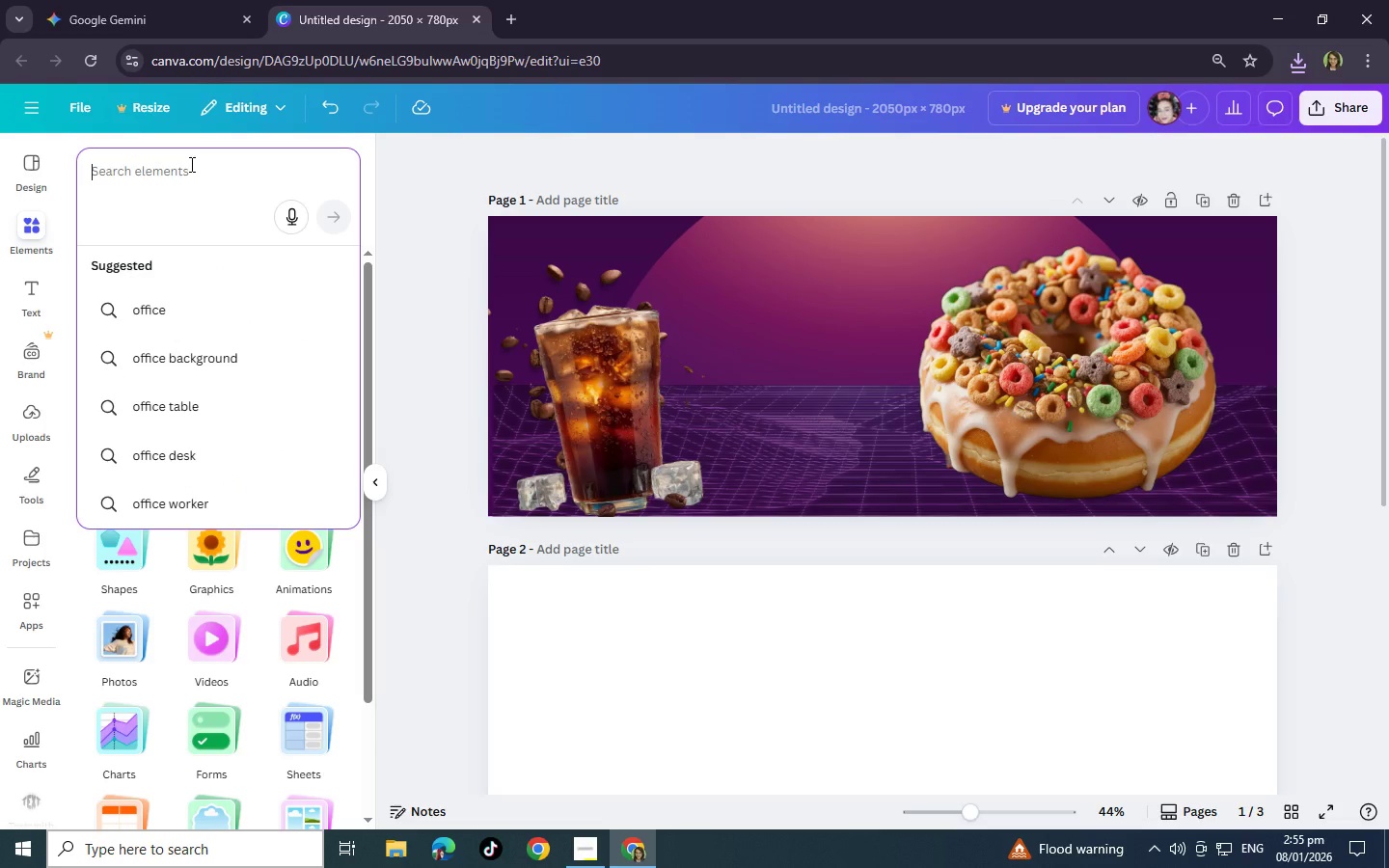 
type(circle)
 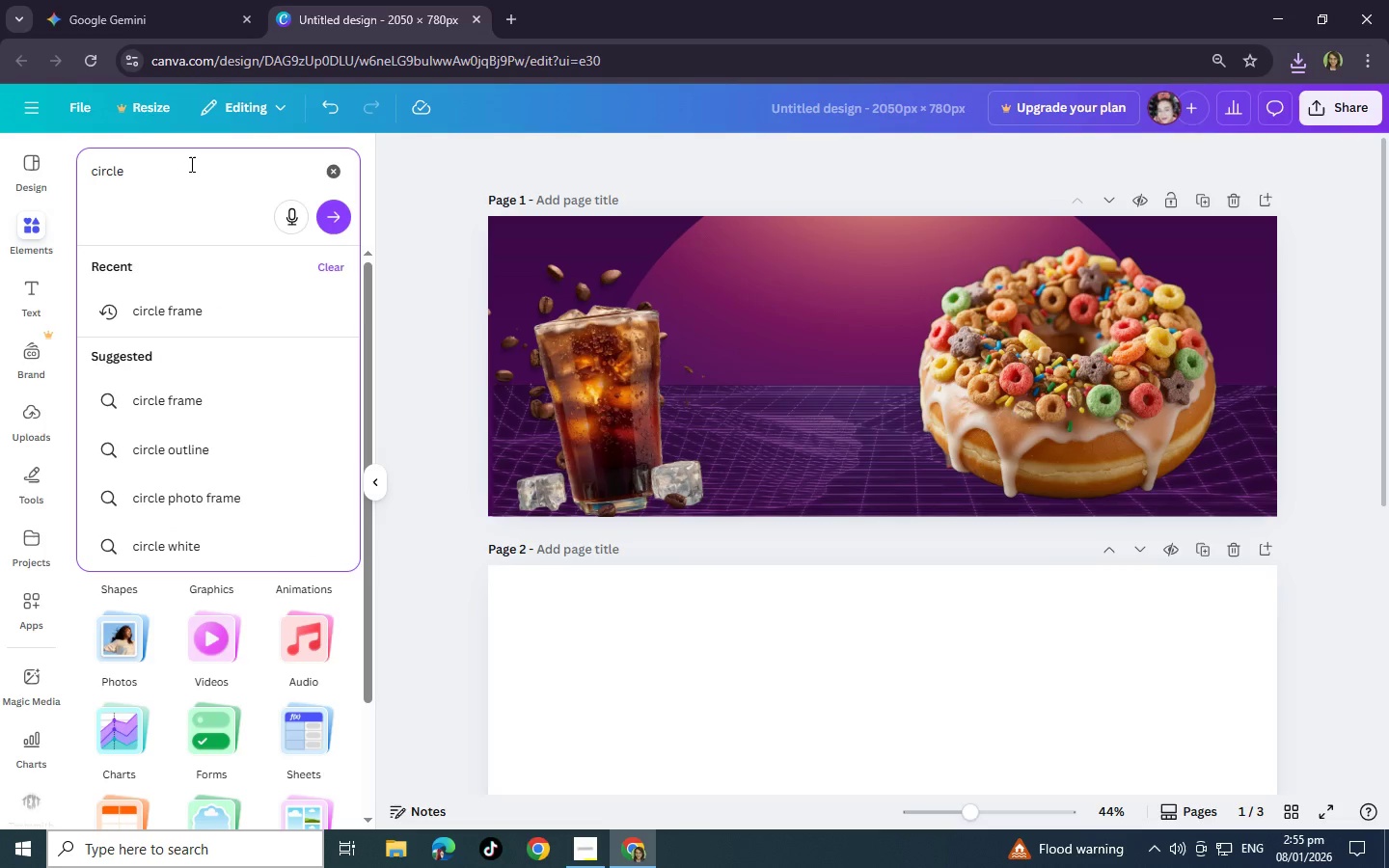 
key(Enter)
 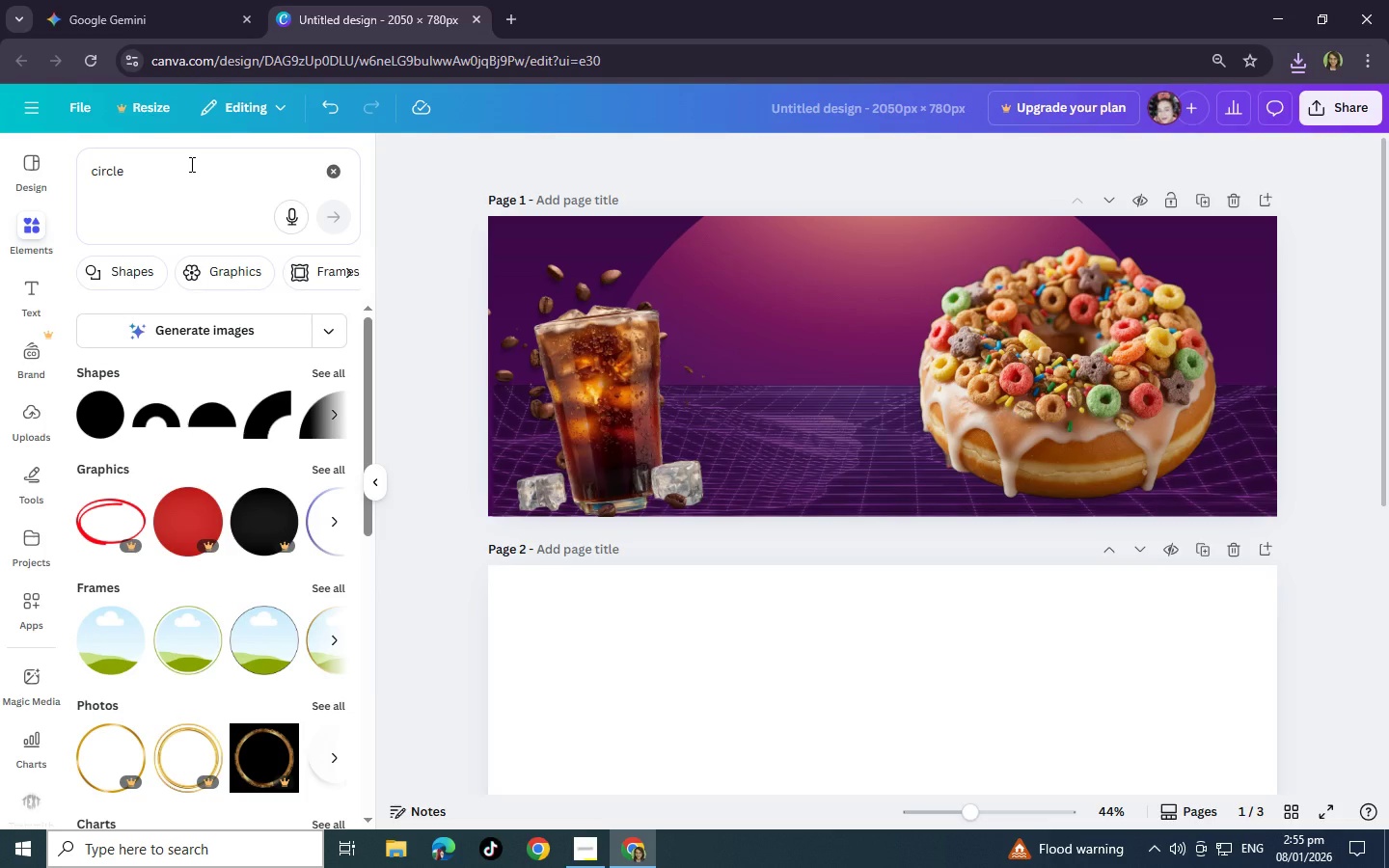 
wait(9.25)
 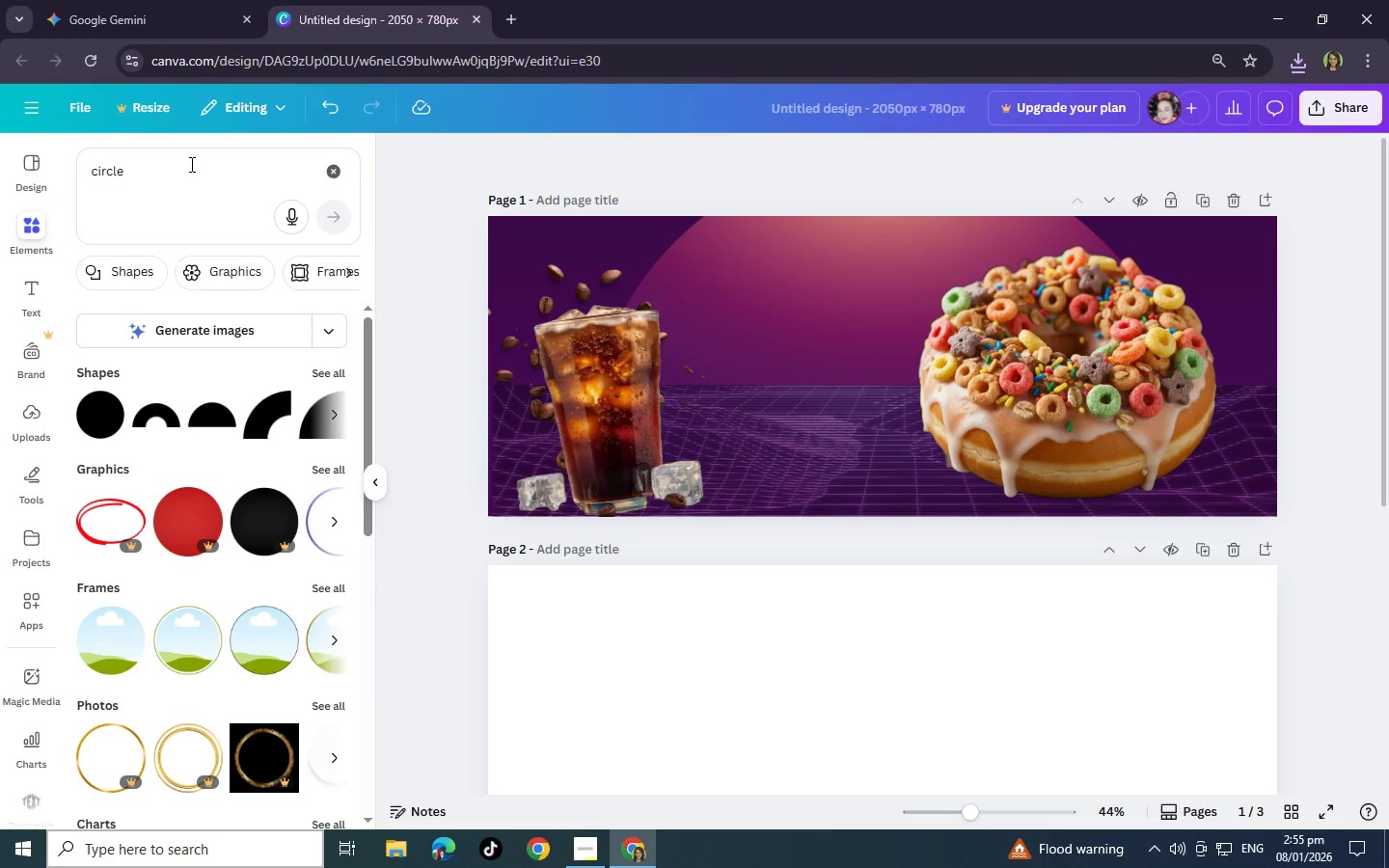 
left_click([337, 368])
 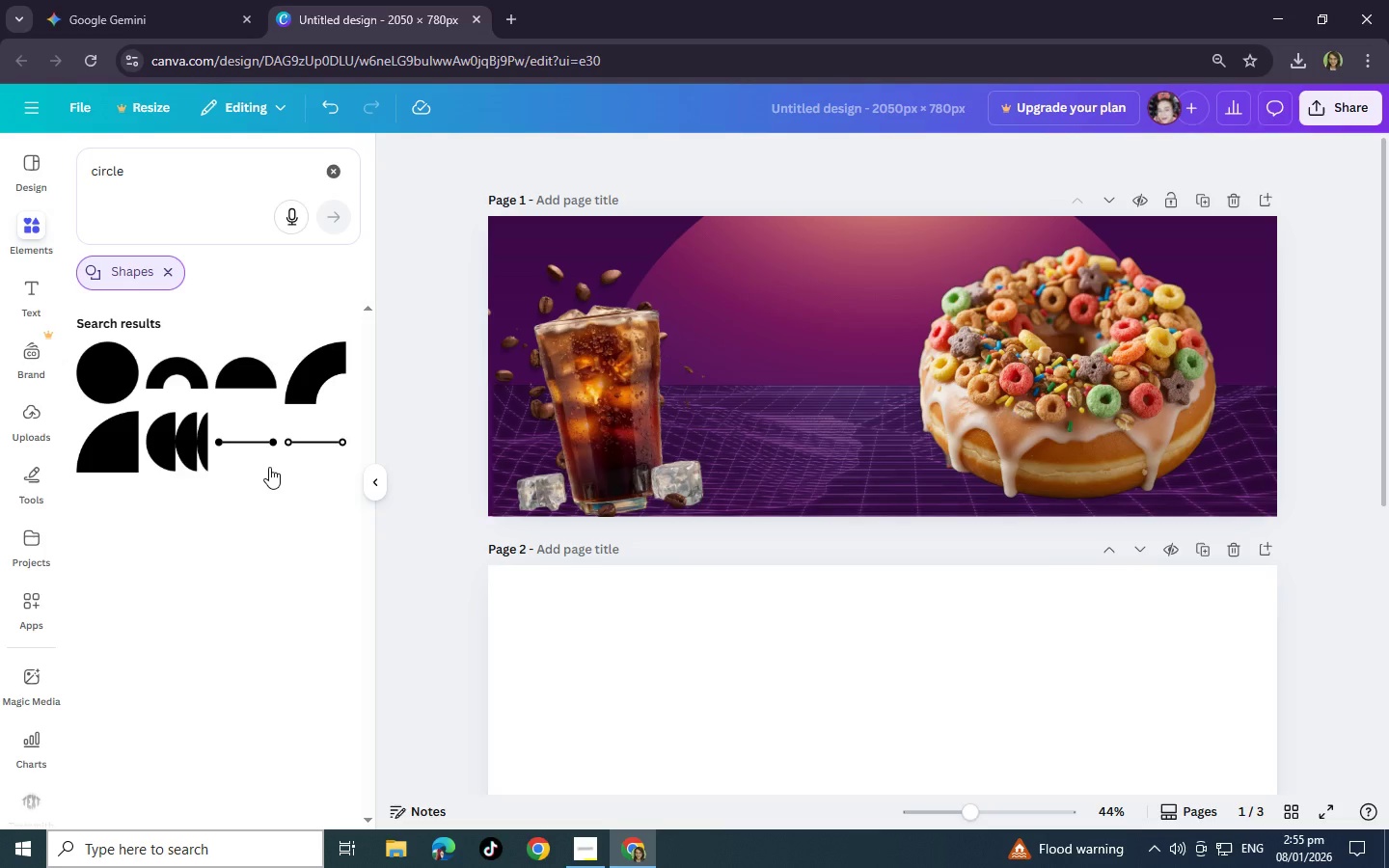 
wait(15.53)
 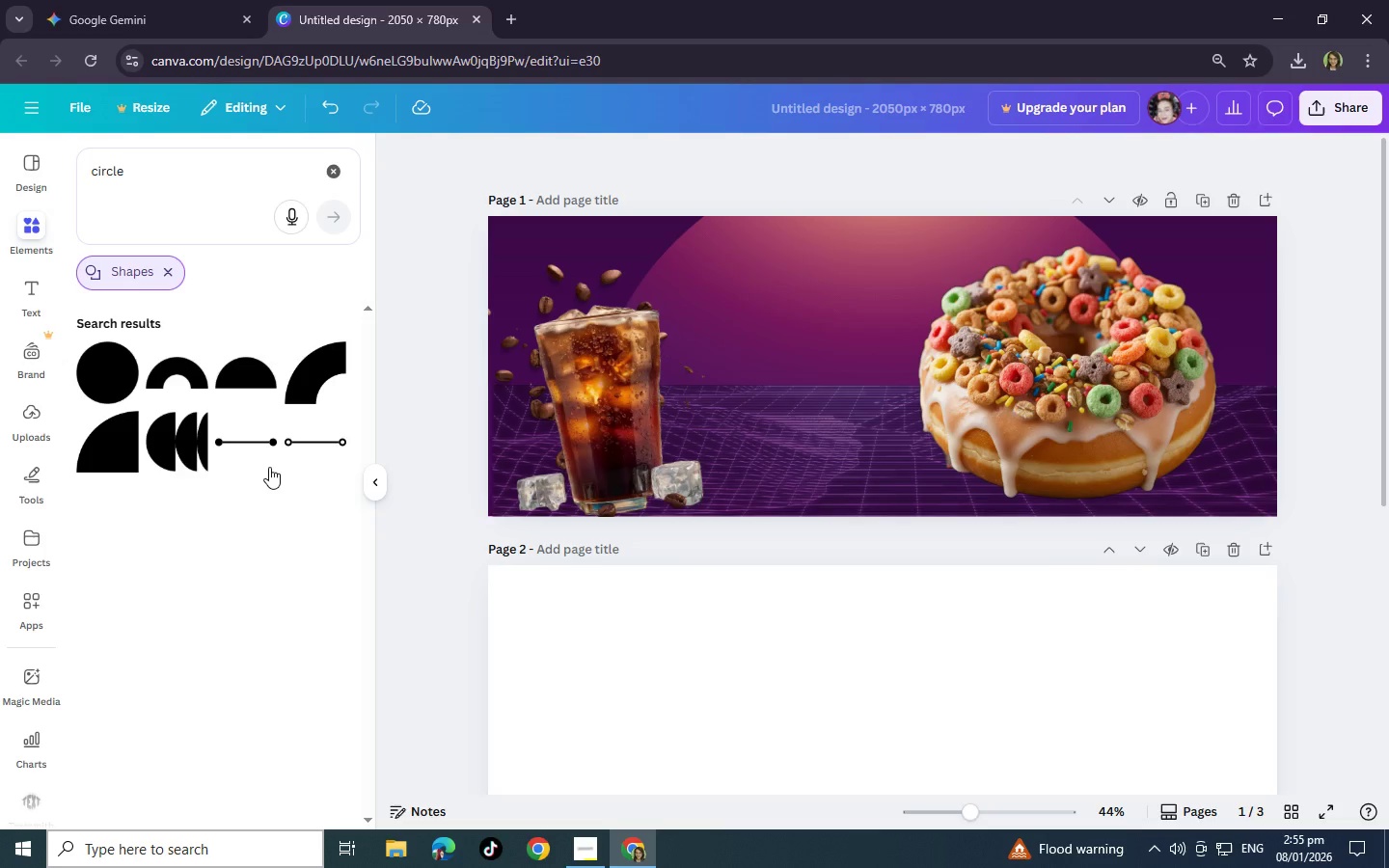 
left_click([179, 179])
 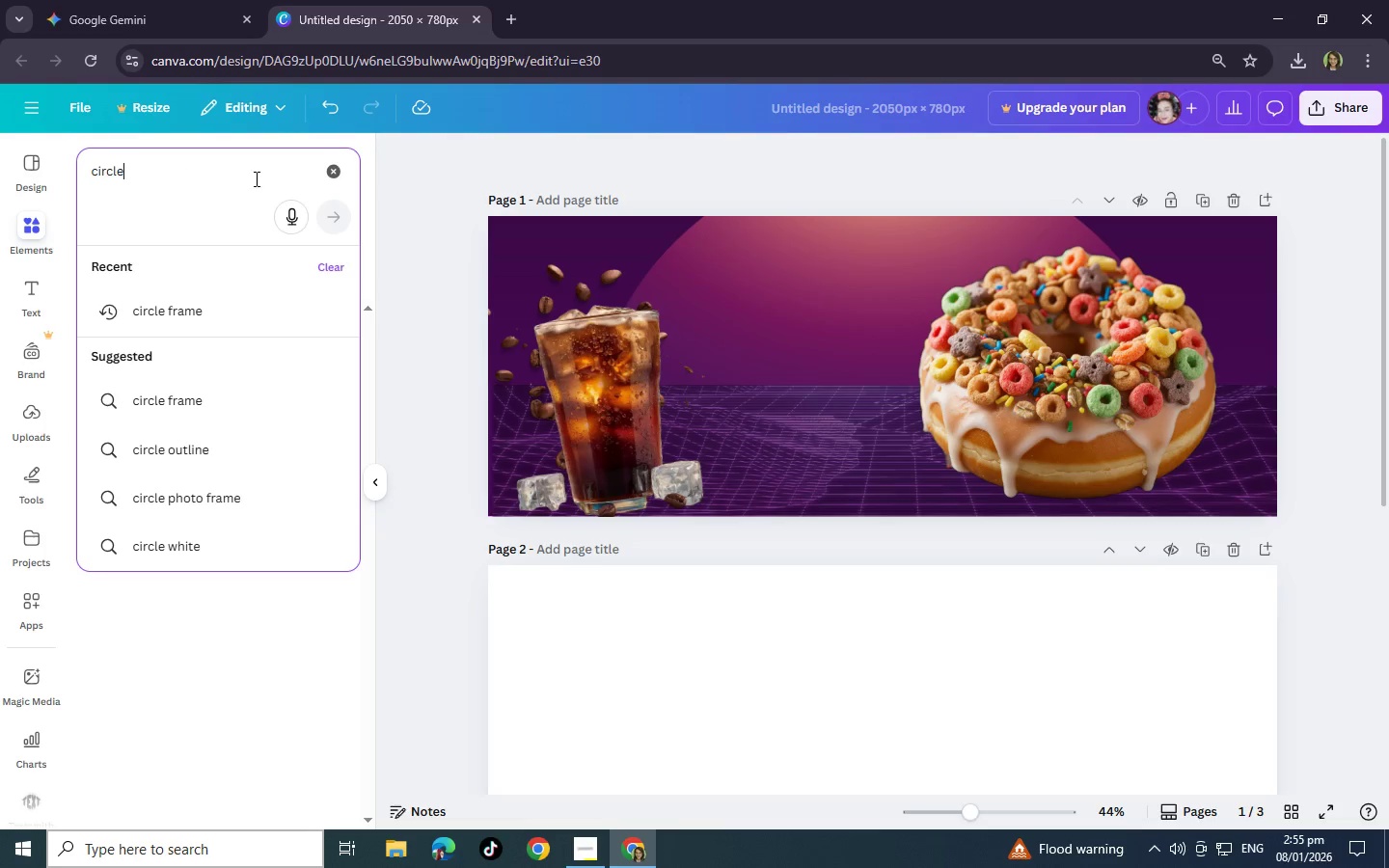 
wait(7.38)
 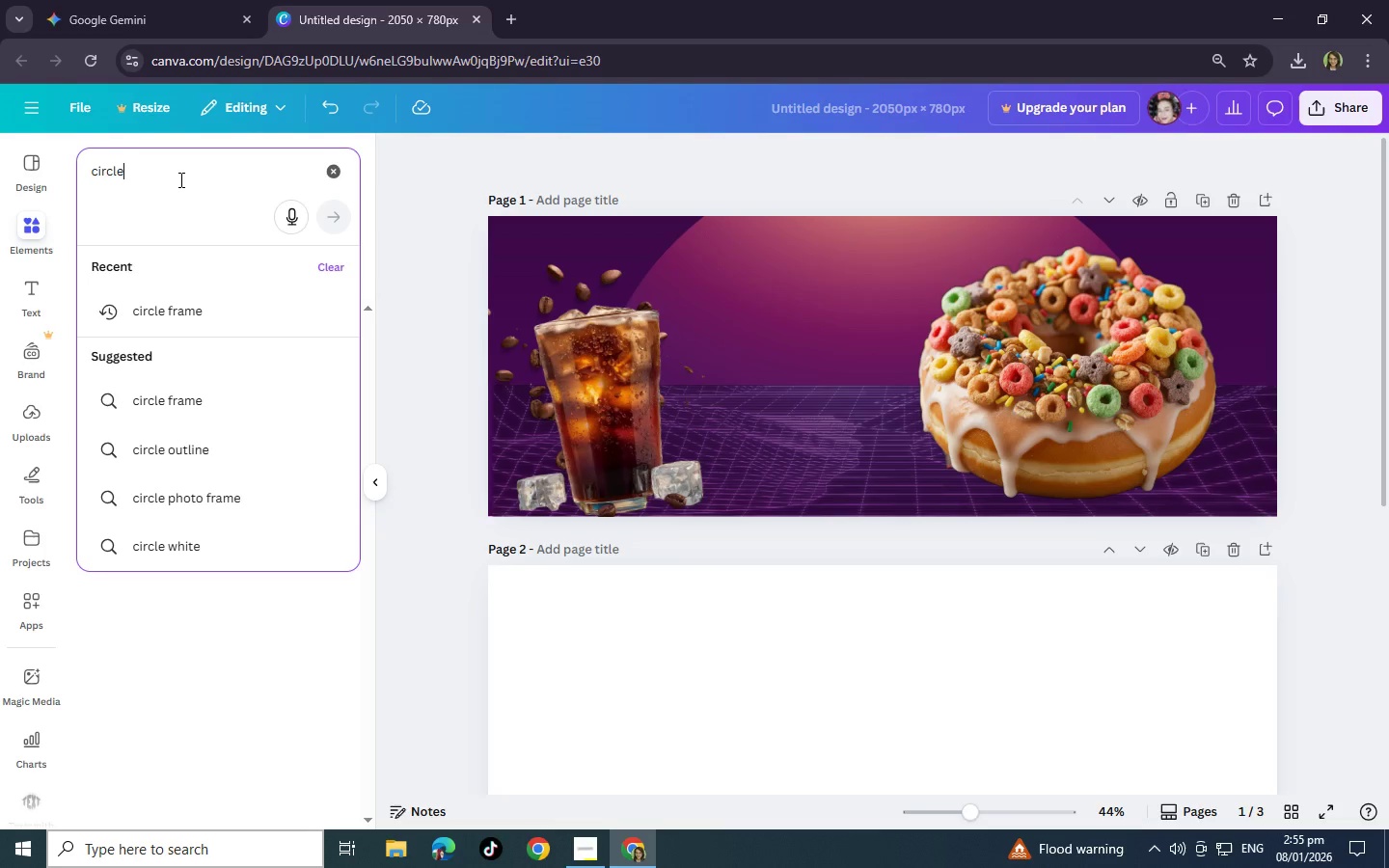 
type( round shapes)
 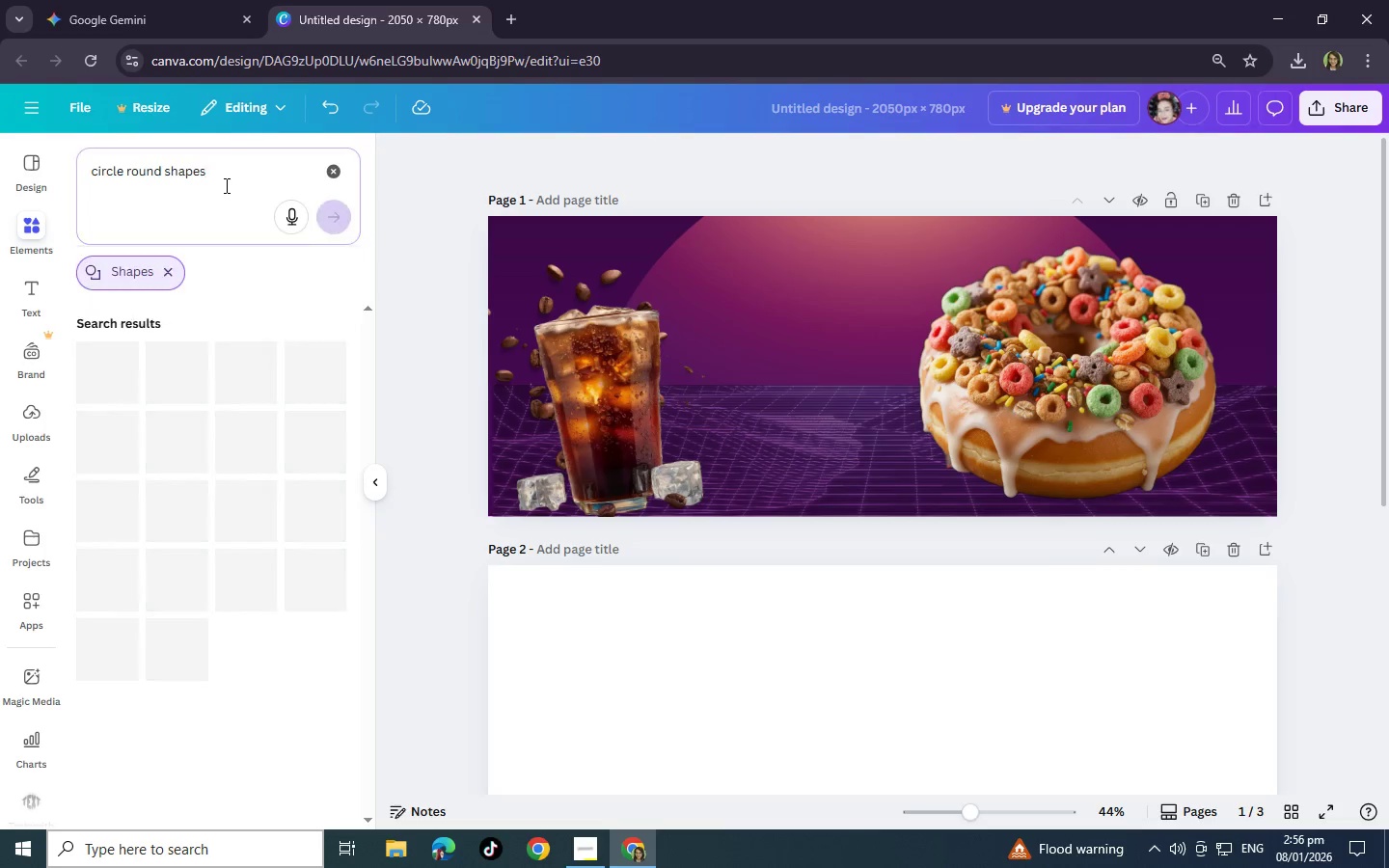 
key(Enter)
 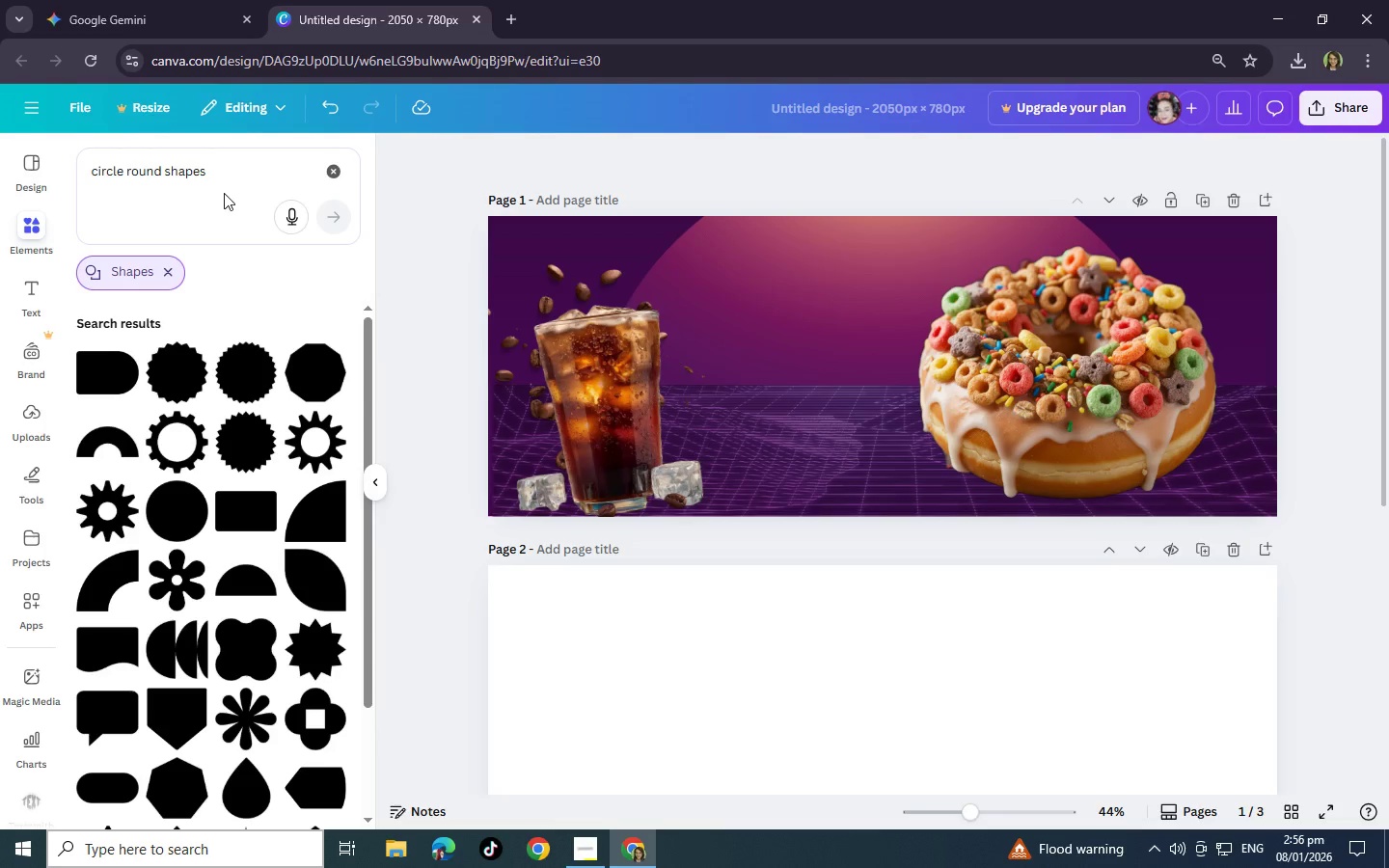 
scroll: coordinate [259, 352], scroll_direction: down, amount: 18.0
 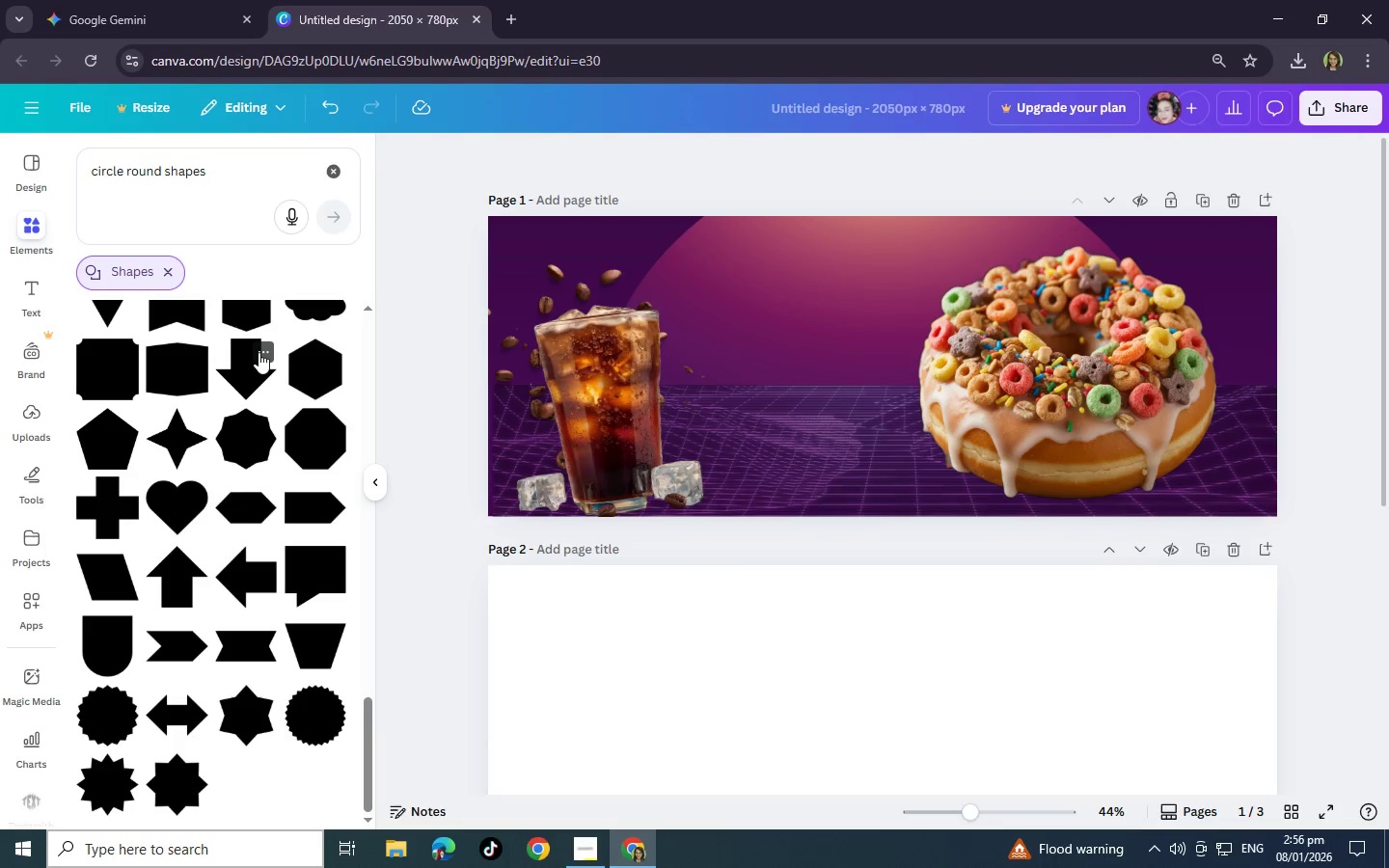 
scroll: coordinate [270, 528], scroll_direction: up, amount: 11.0
 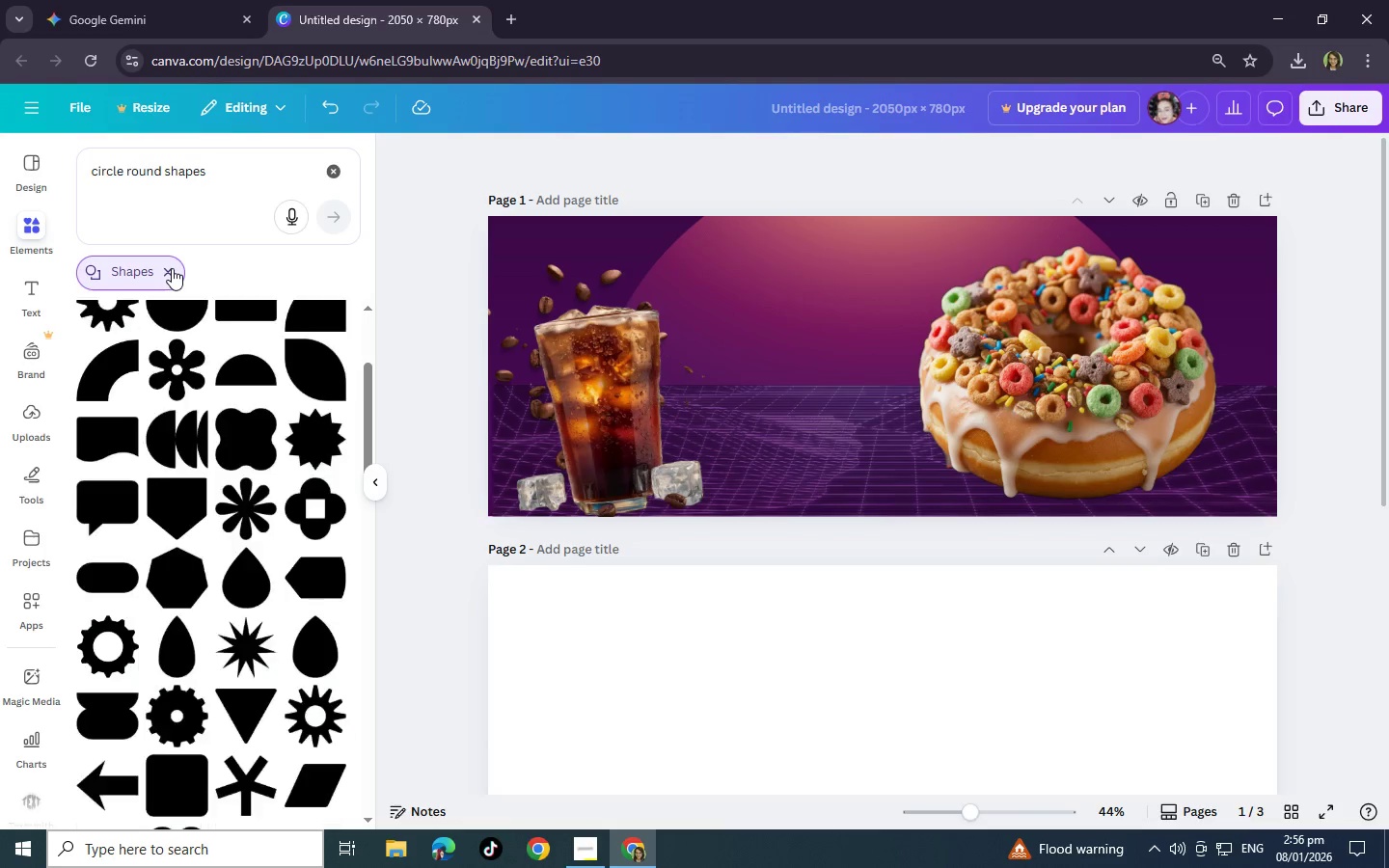 
left_click([172, 268])
 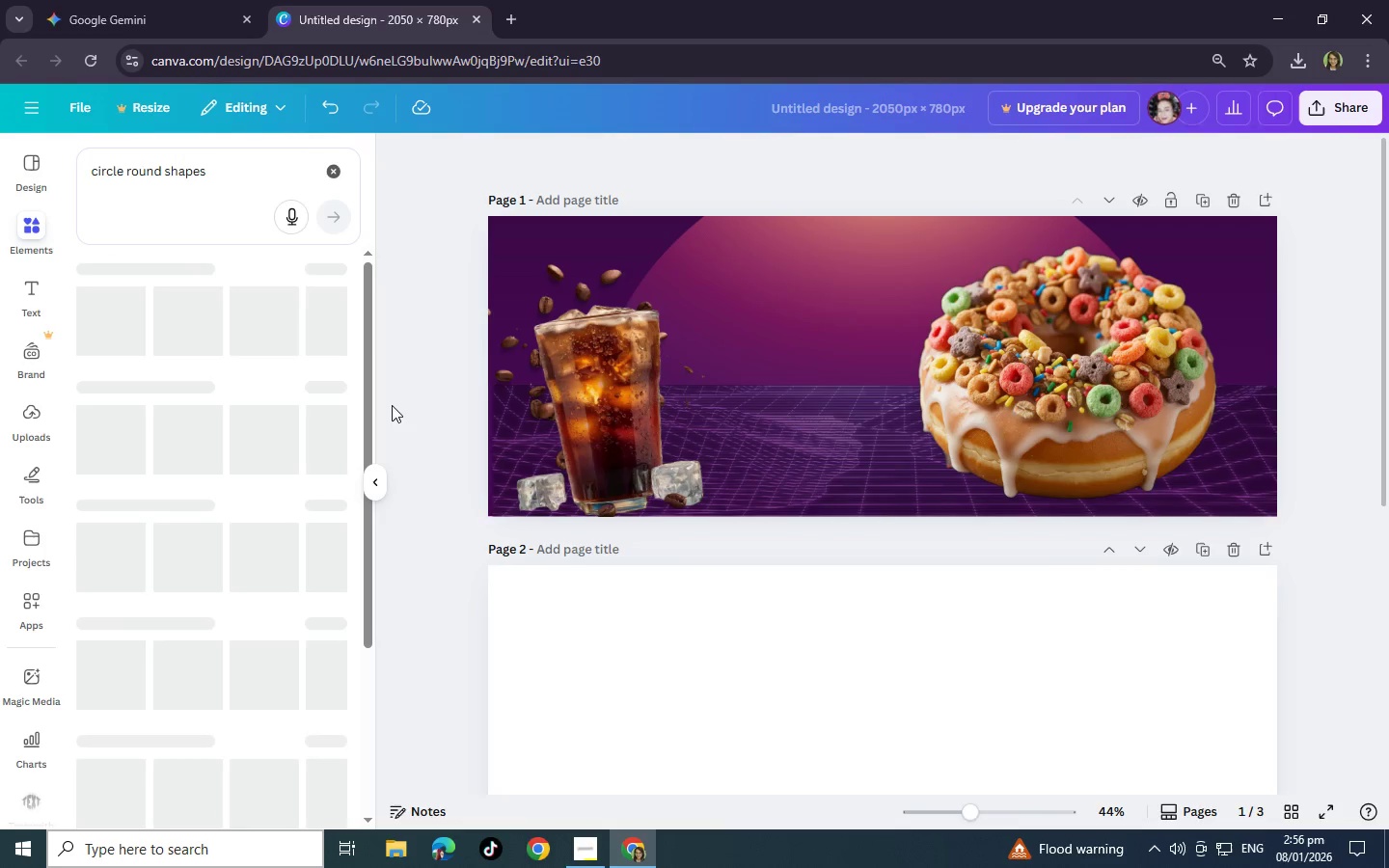 
mouse_move([420, 407])
 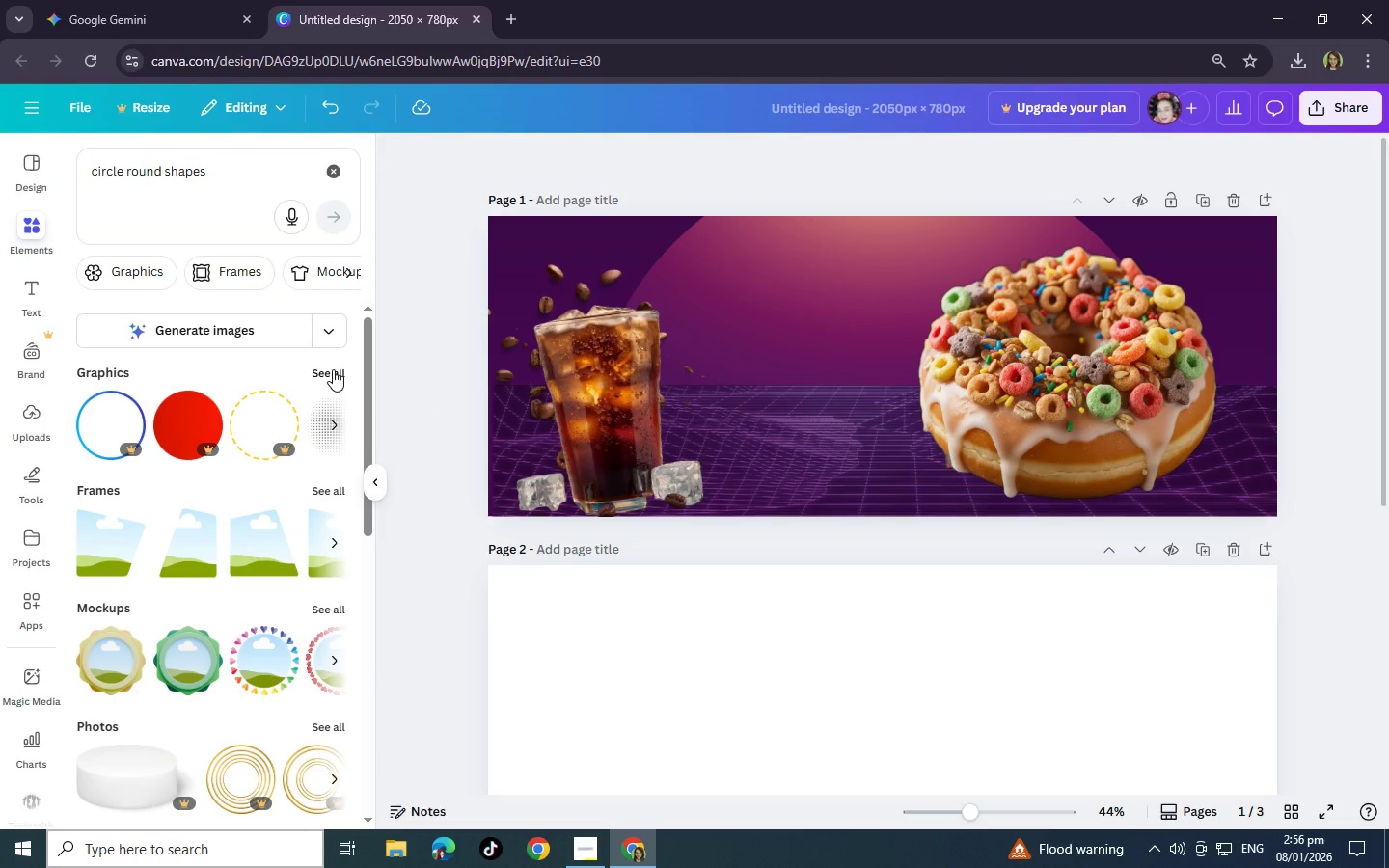 
left_click([333, 369])
 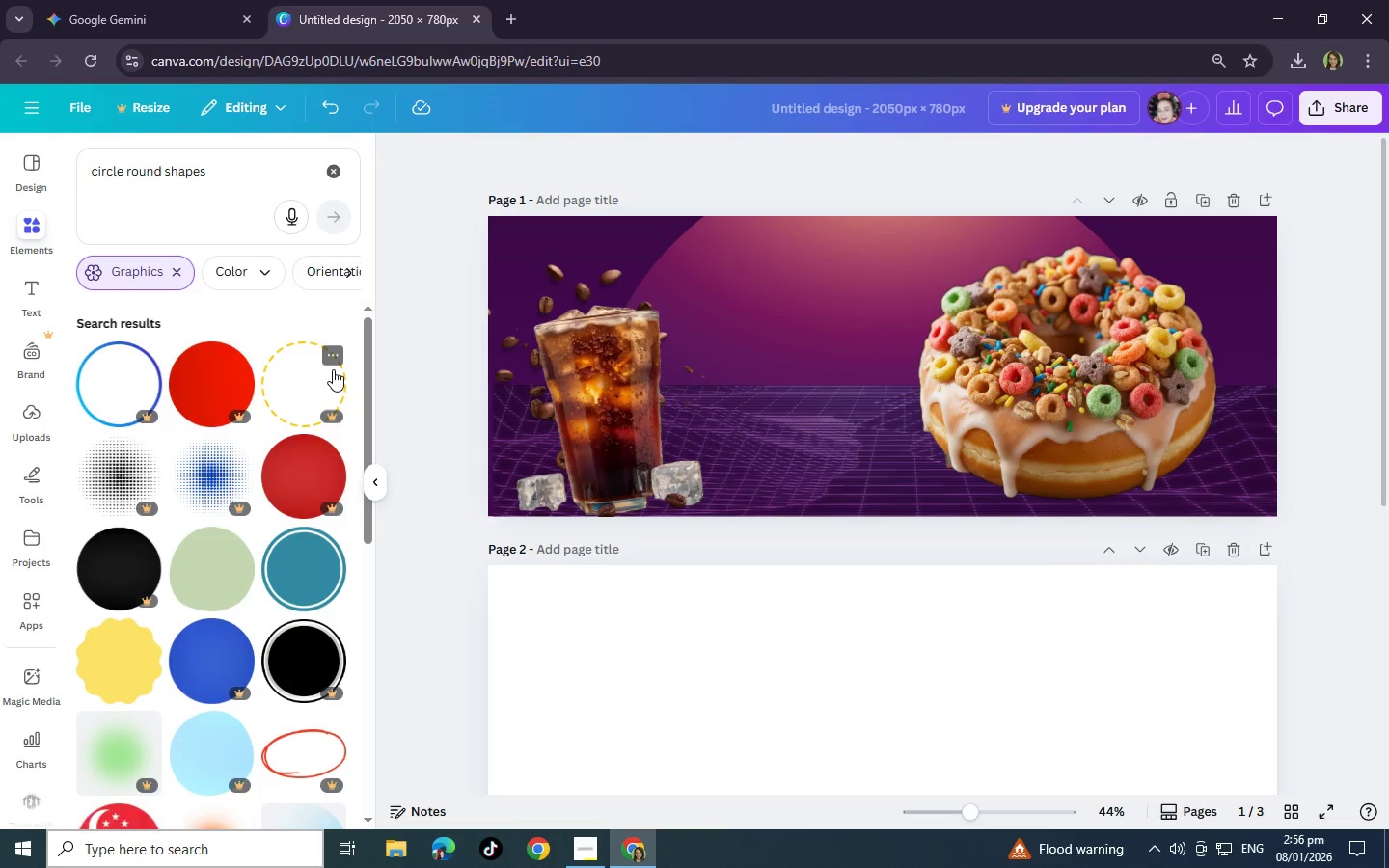 
scroll: coordinate [333, 369], scroll_direction: down, amount: 14.0
 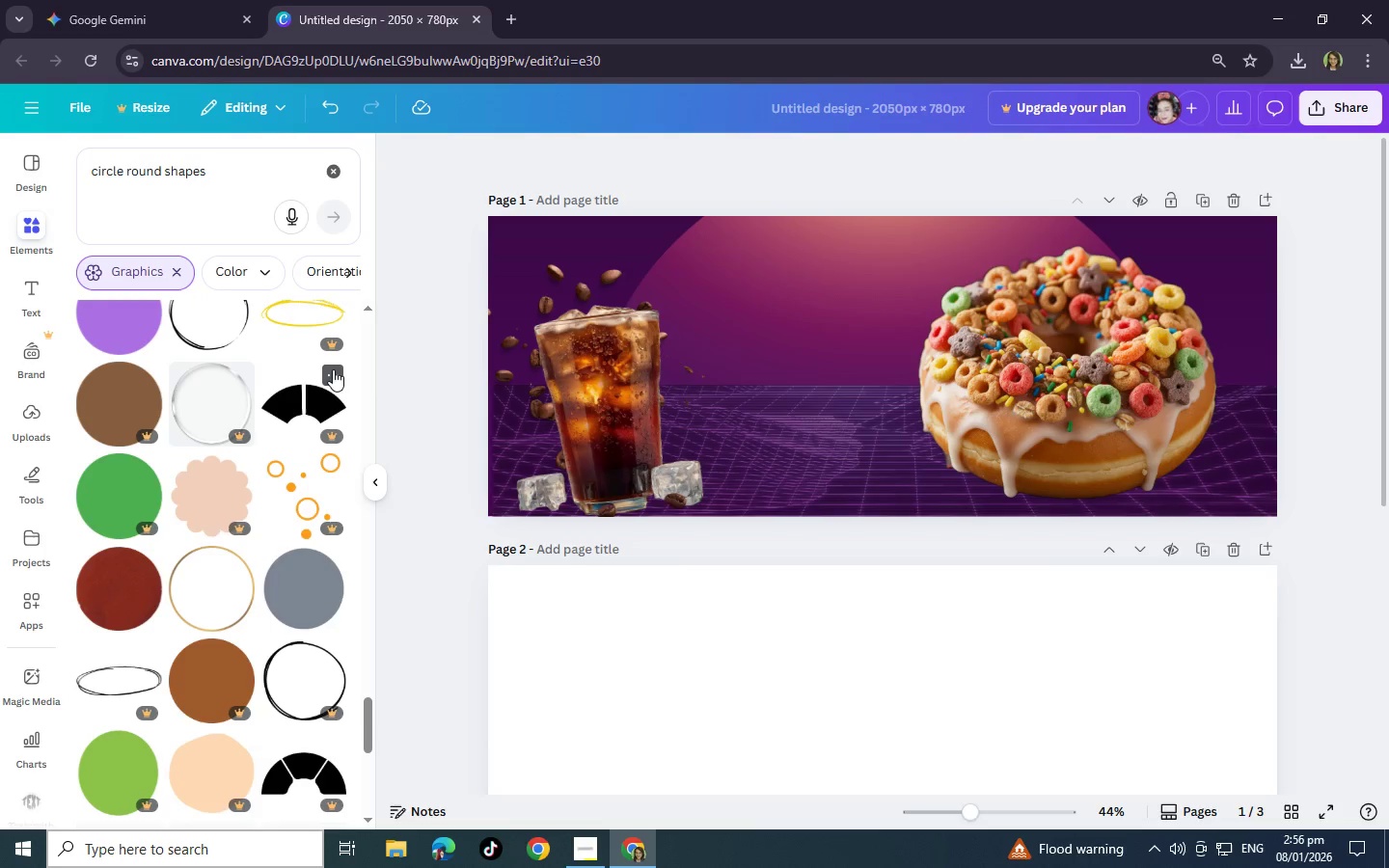 
scroll: coordinate [274, 449], scroll_direction: down, amount: 13.0
 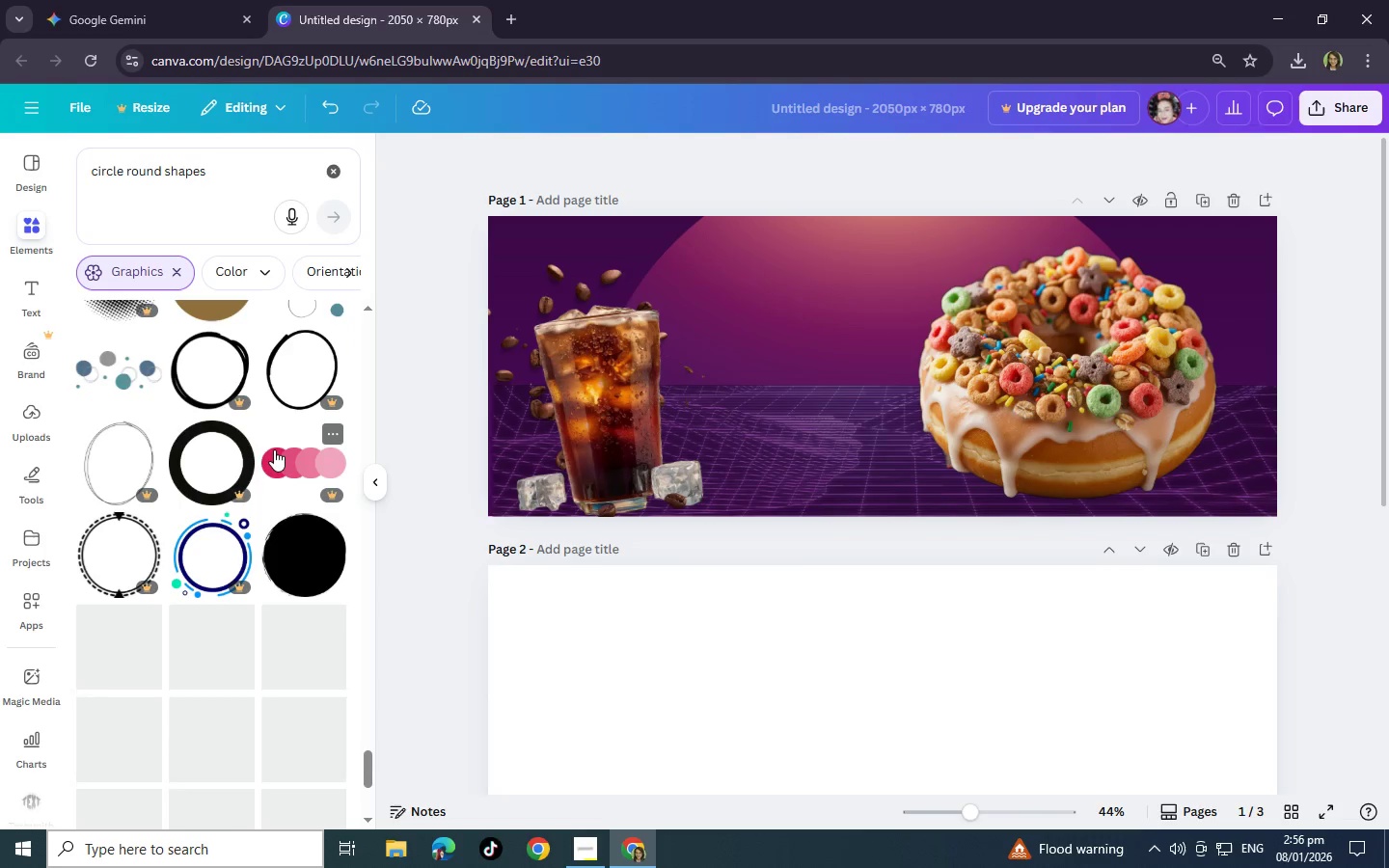 
scroll: coordinate [274, 449], scroll_direction: down, amount: 8.0
 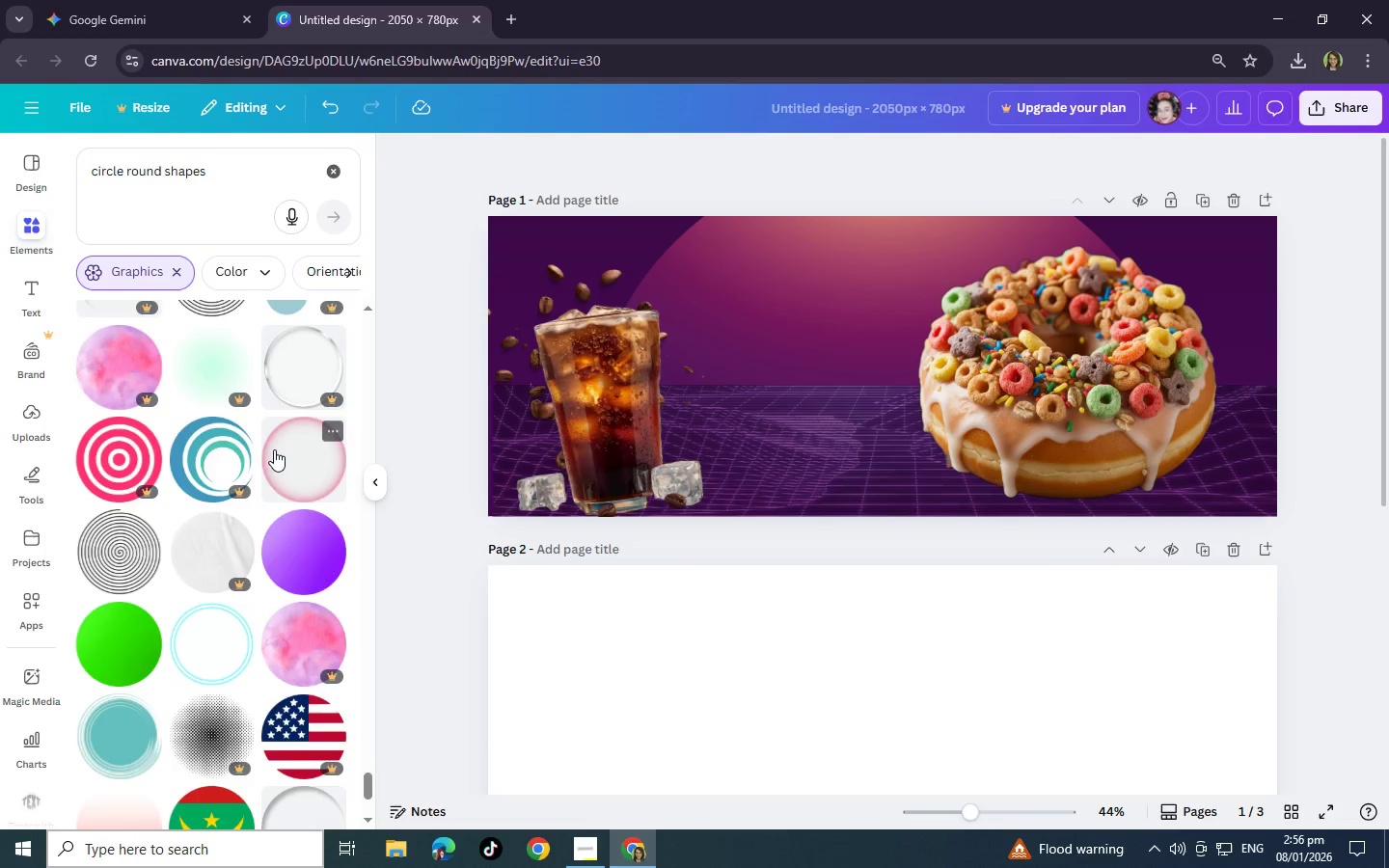 
scroll: coordinate [274, 449], scroll_direction: up, amount: 2.0
 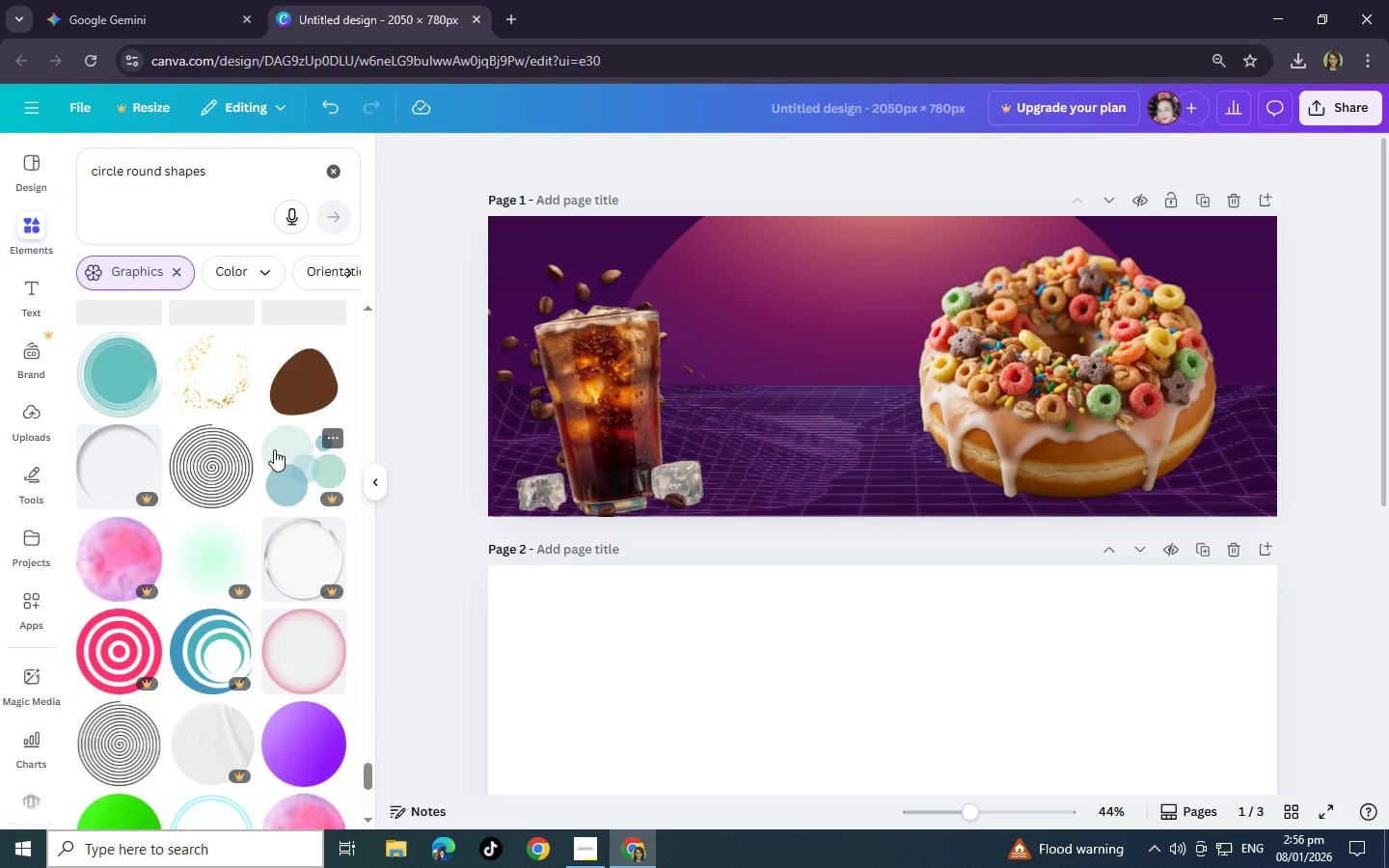 
scroll: coordinate [274, 449], scroll_direction: down, amount: 10.0
 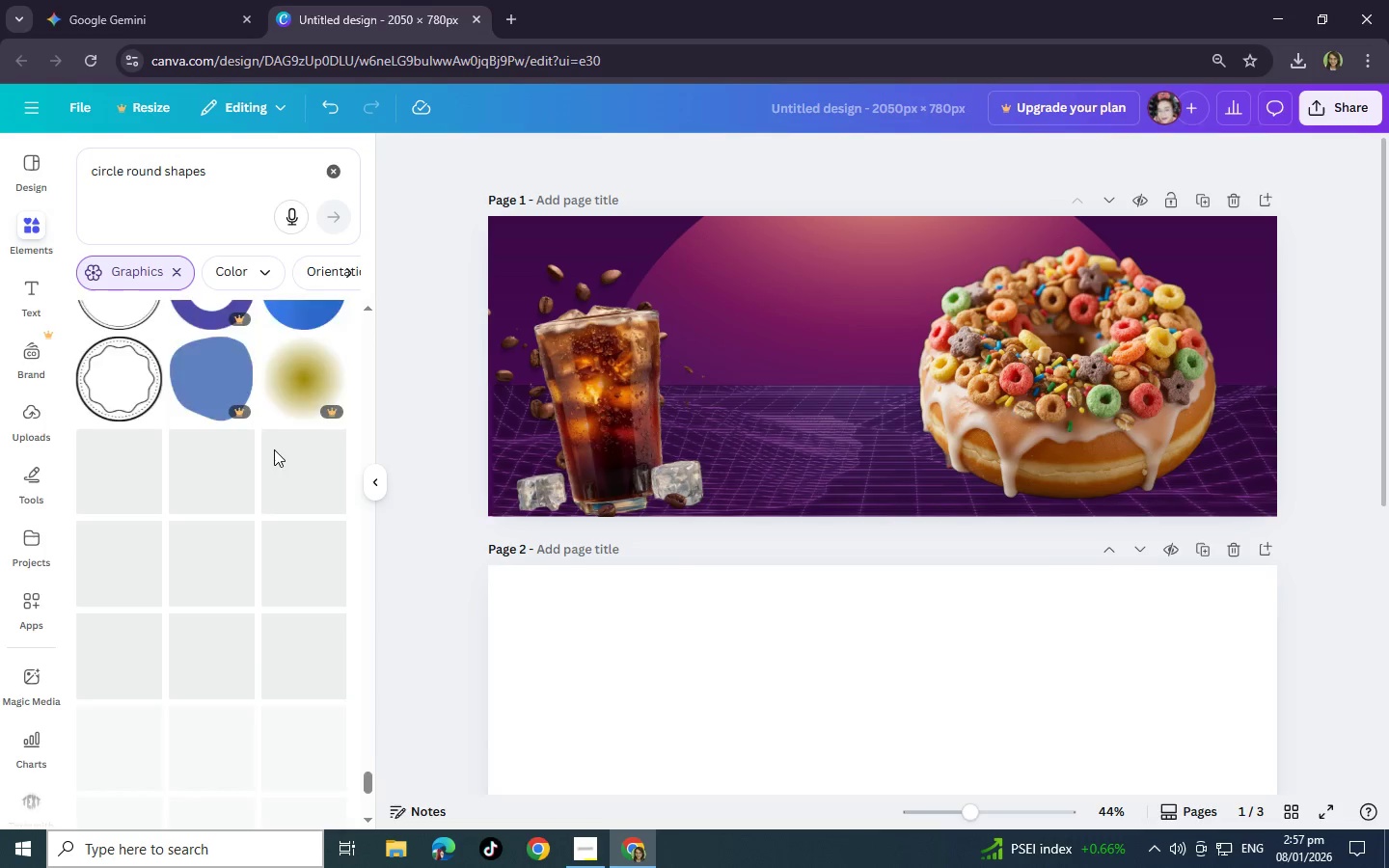 
scroll: coordinate [274, 449], scroll_direction: up, amount: 2.0
 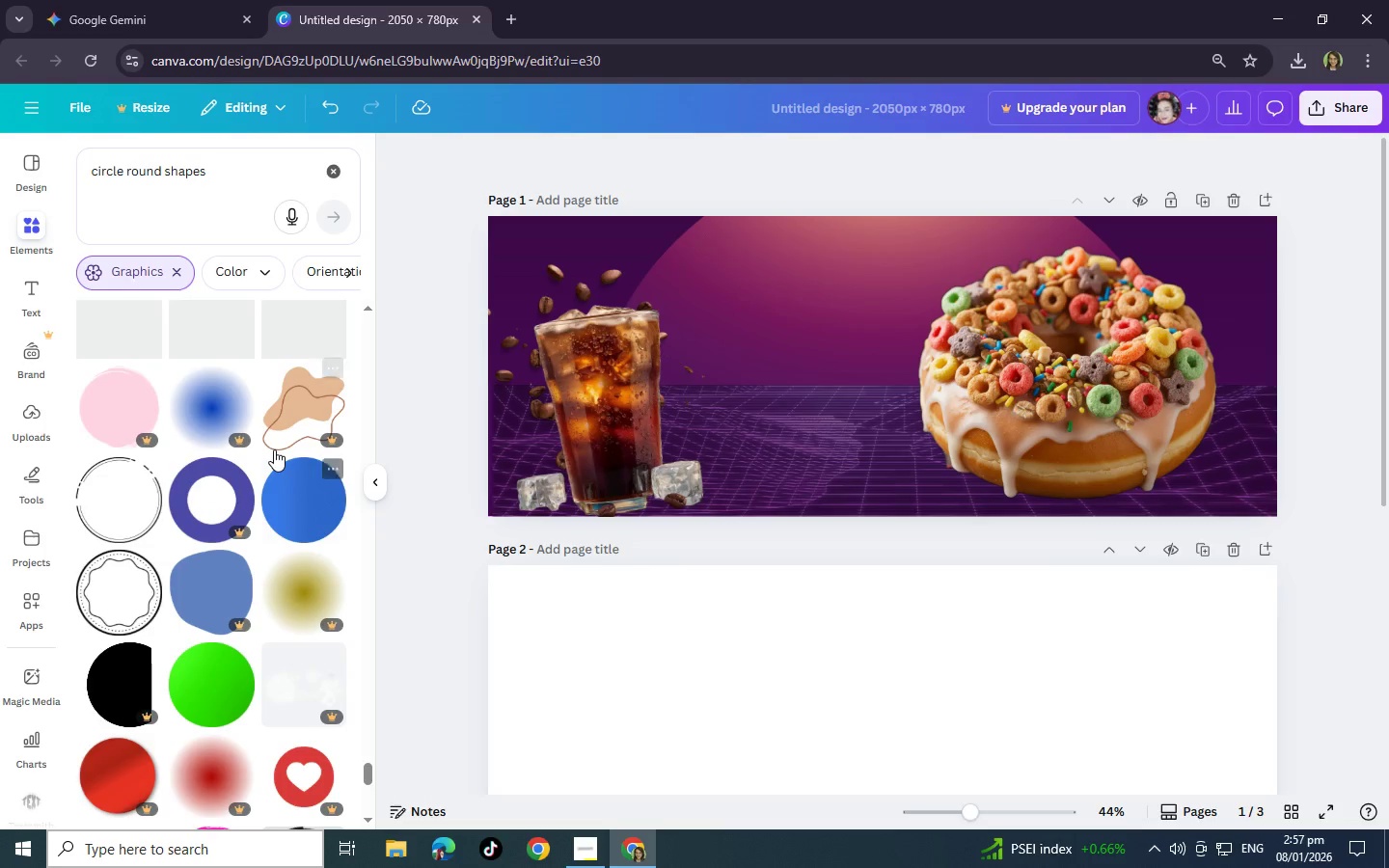 
scroll: coordinate [274, 449], scroll_direction: down, amount: 18.0
 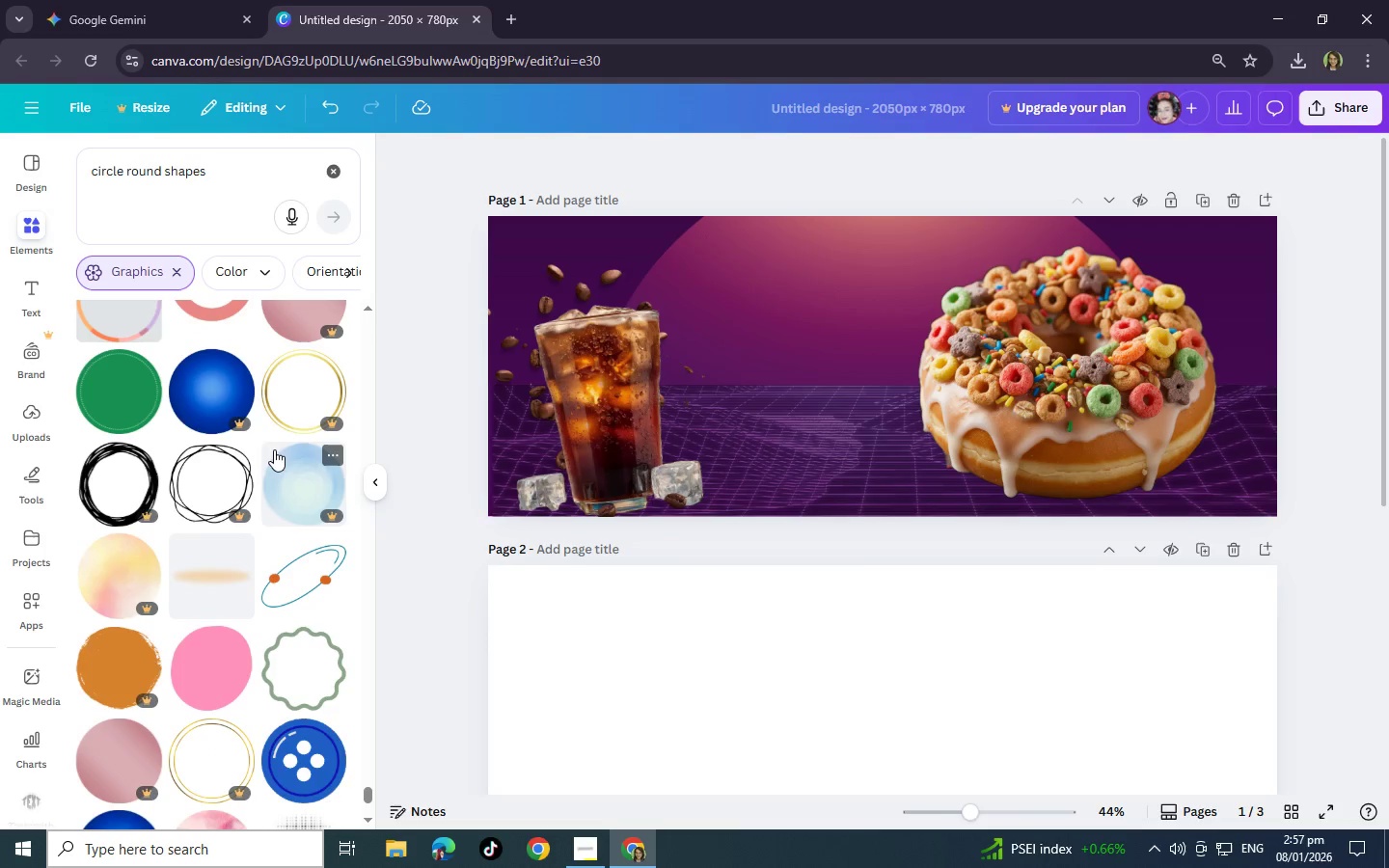 
scroll: coordinate [274, 449], scroll_direction: down, amount: 11.0
 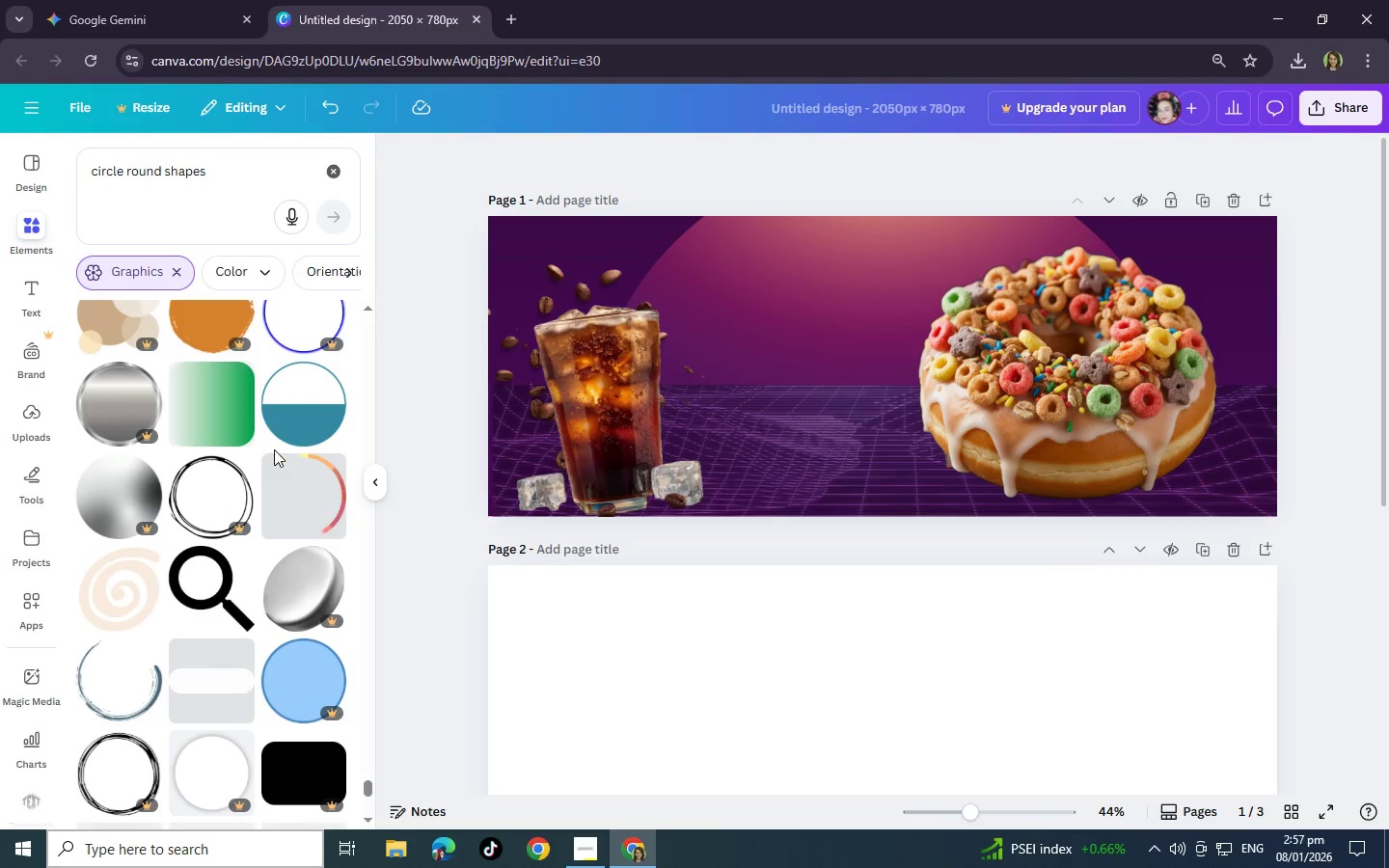 
scroll: coordinate [277, 665], scroll_direction: down, amount: 10.0
 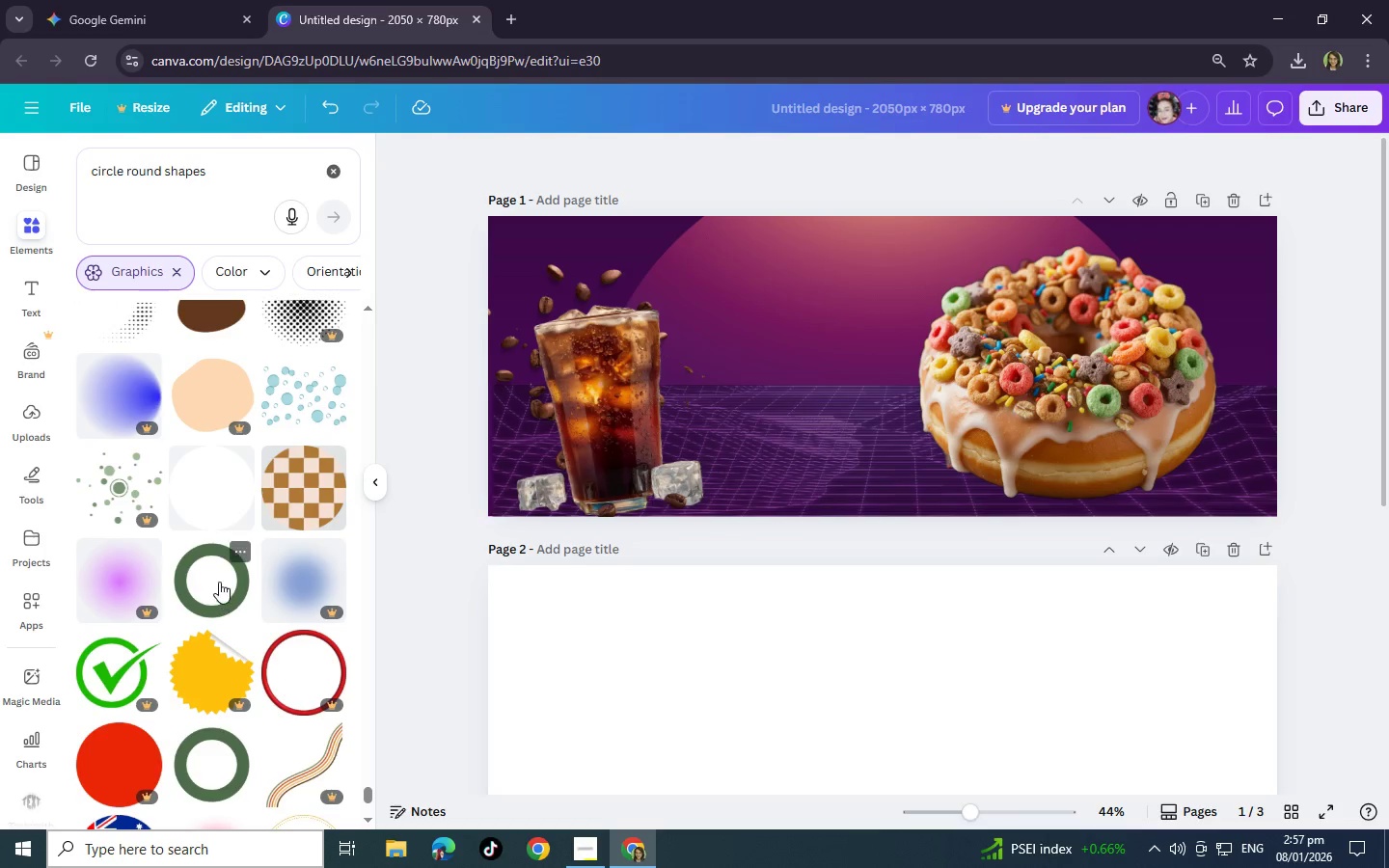 
left_click([219, 582])
 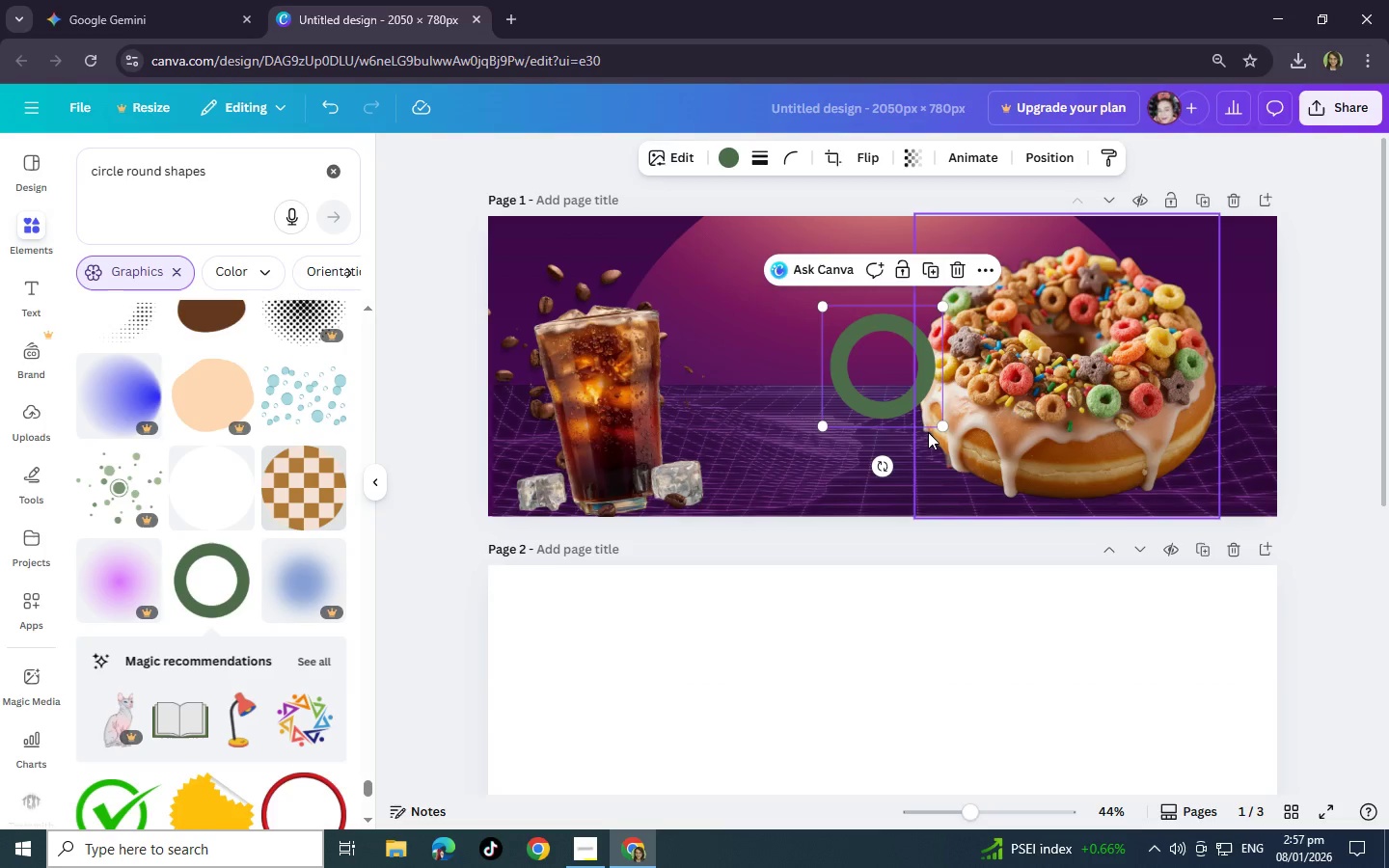 
left_click_drag(start_coordinate=[936, 423], to_coordinate=[921, 375])
 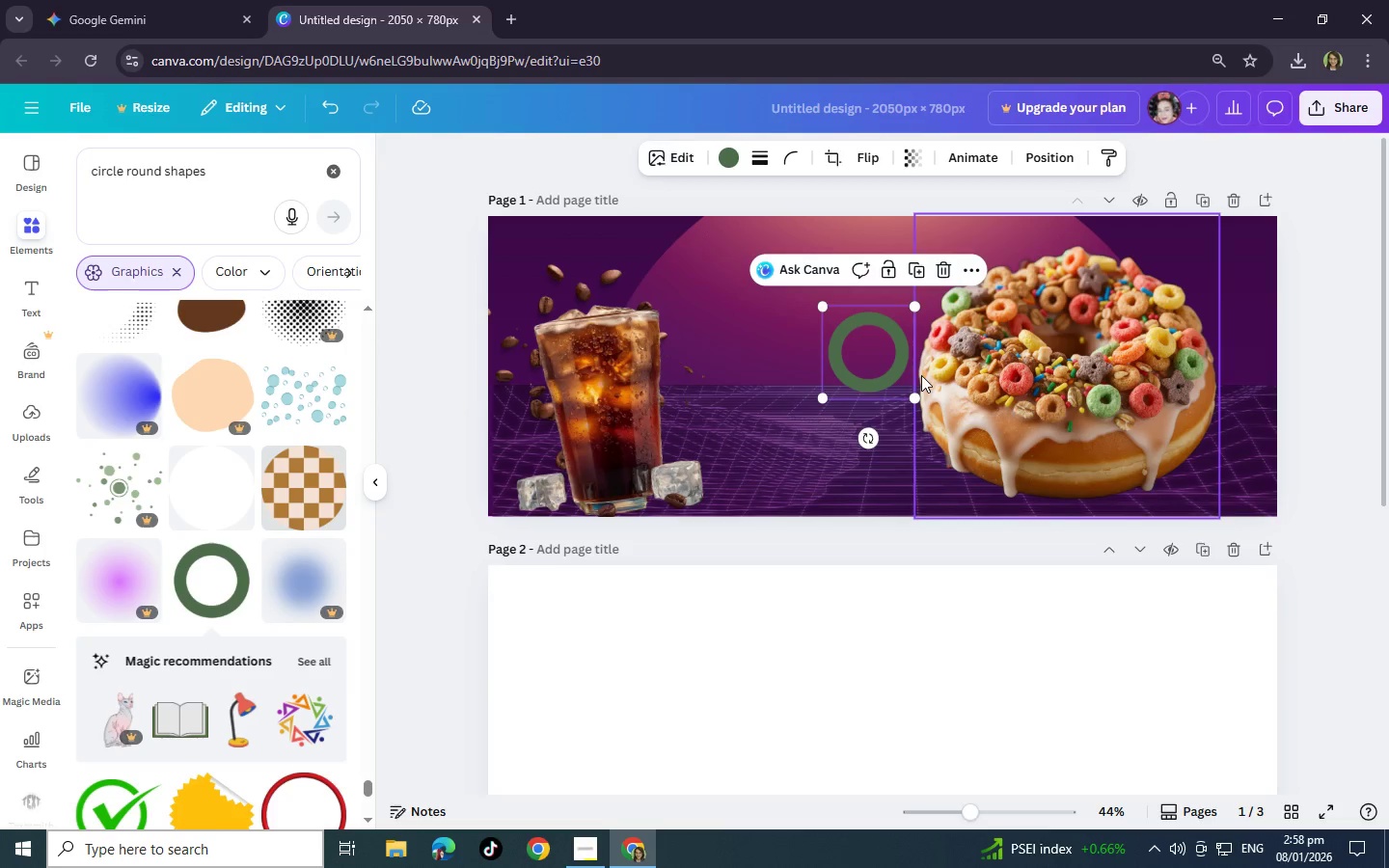 
wait(11.22)
 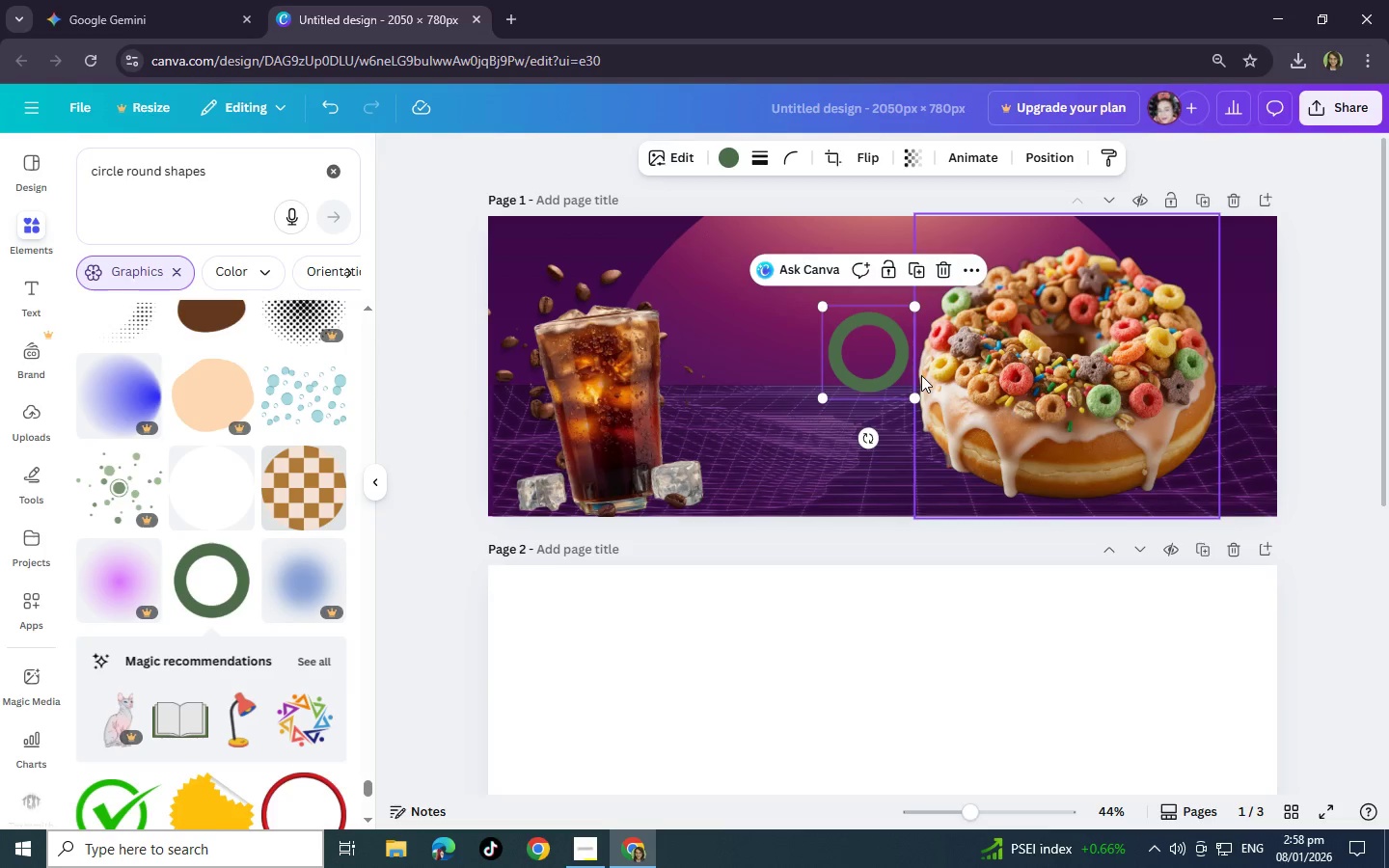 
scroll: coordinate [889, 420], scroll_direction: down, amount: 1.0
 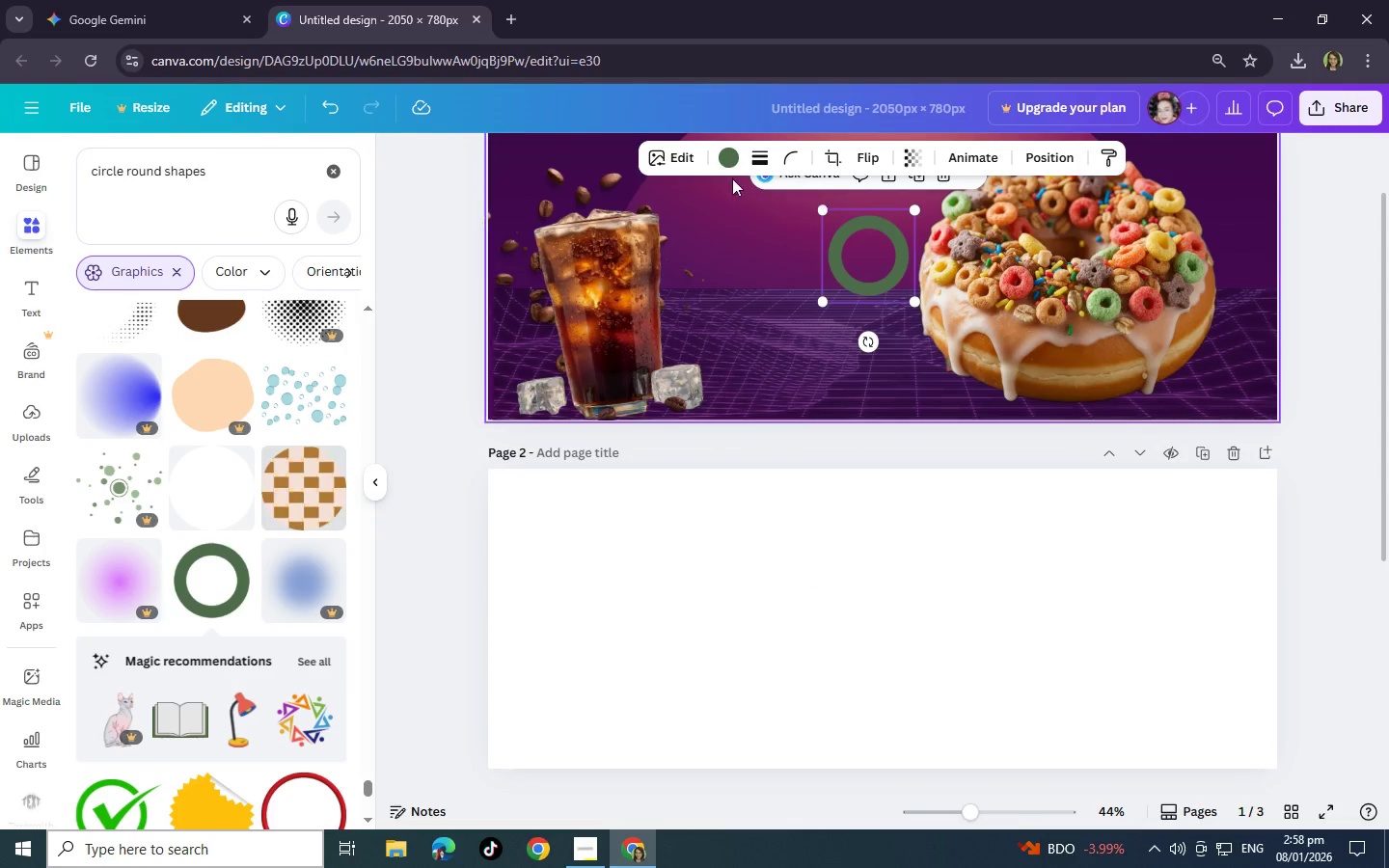 
left_click([727, 159])
 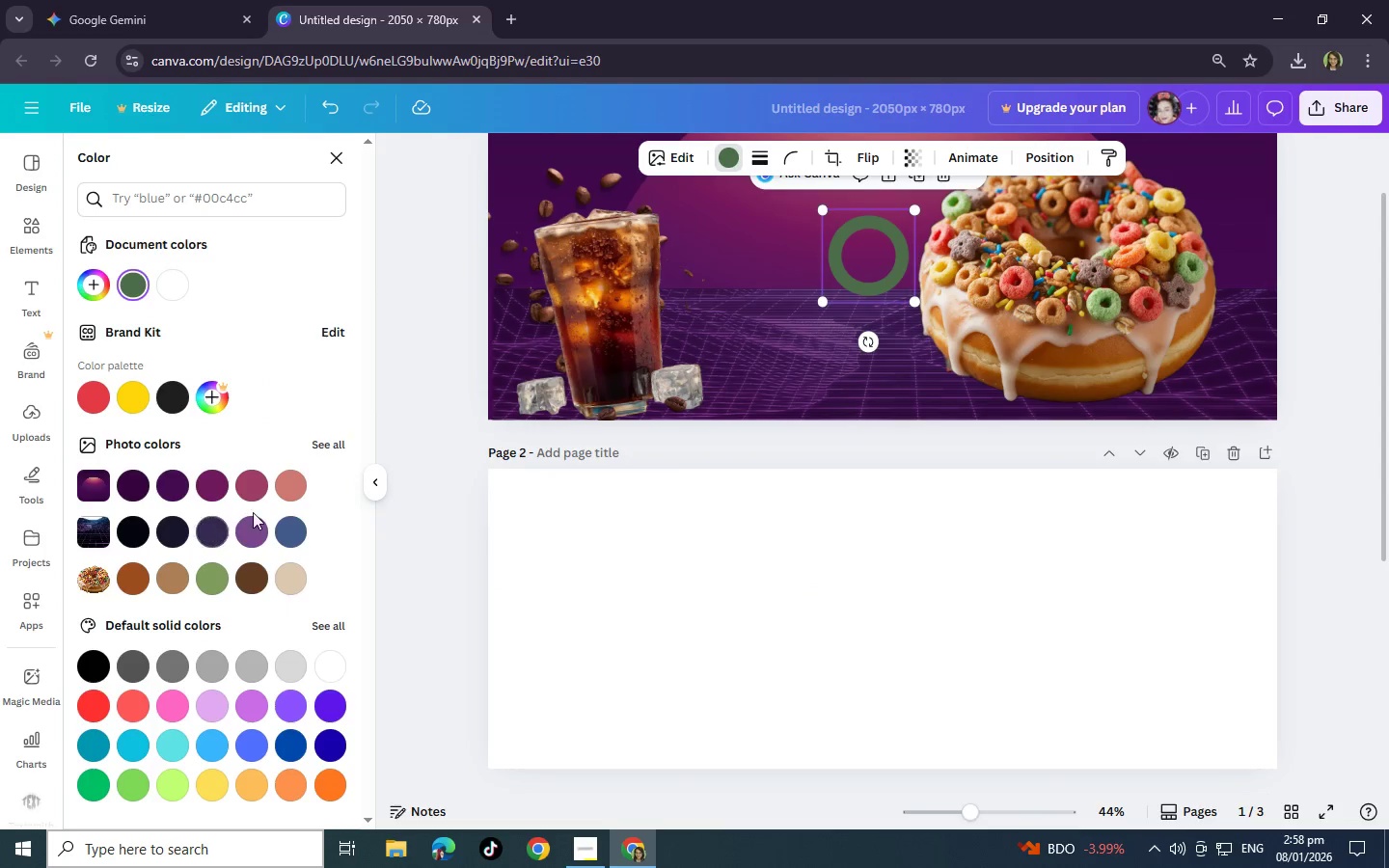 
left_click([257, 486])
 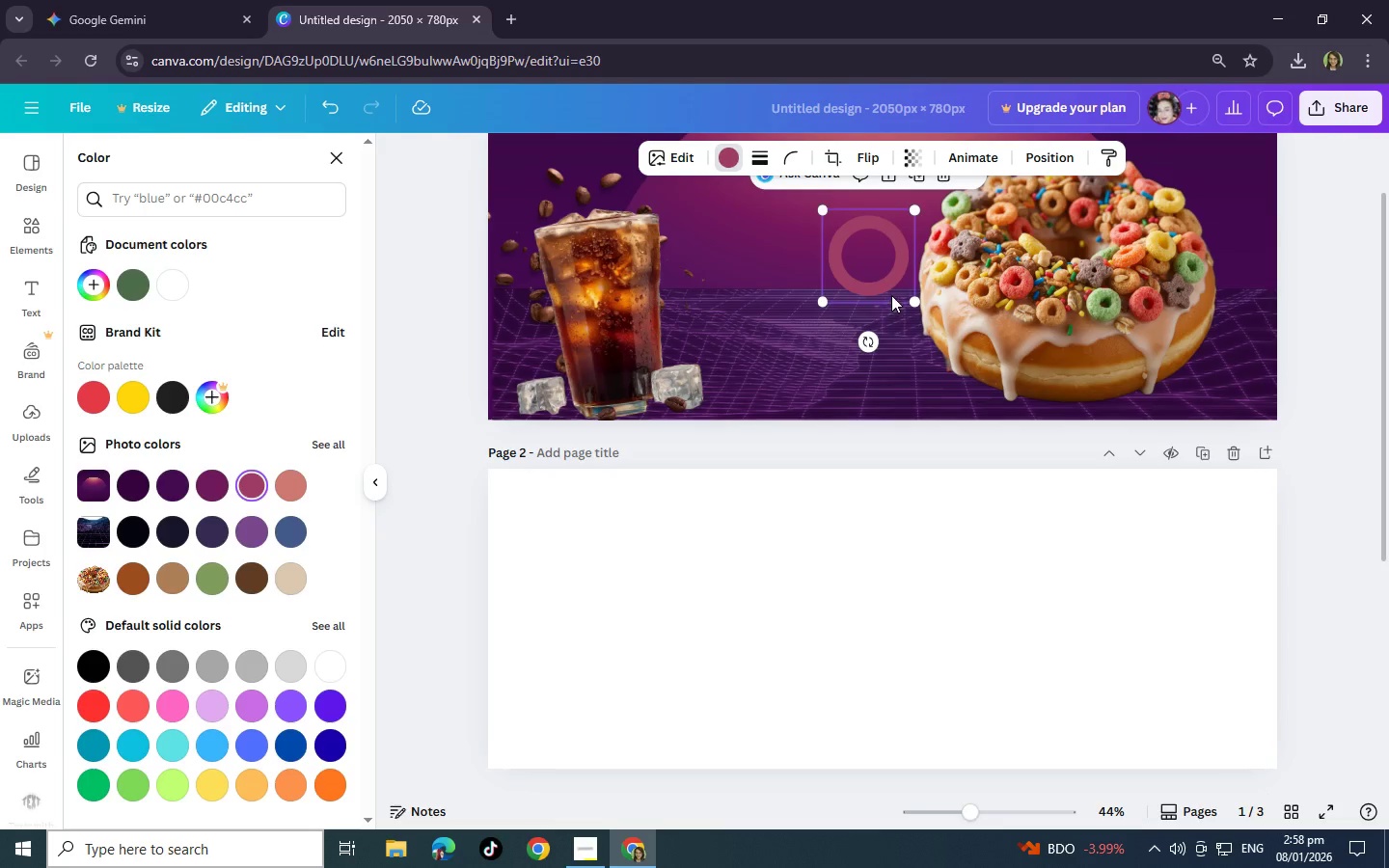 
left_click_drag(start_coordinate=[910, 303], to_coordinate=[904, 256])
 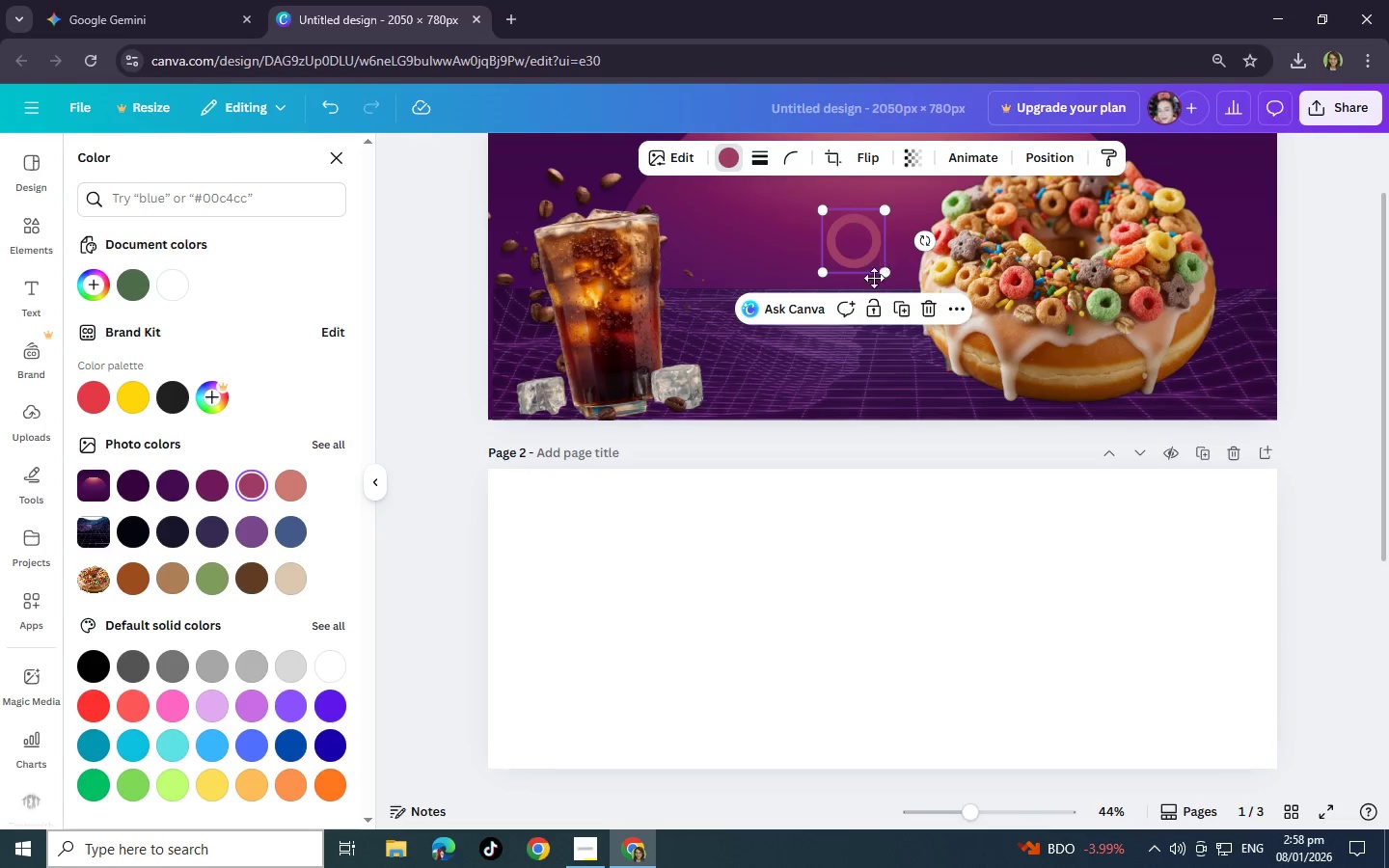 
left_click_drag(start_coordinate=[880, 255], to_coordinate=[854, 339])
 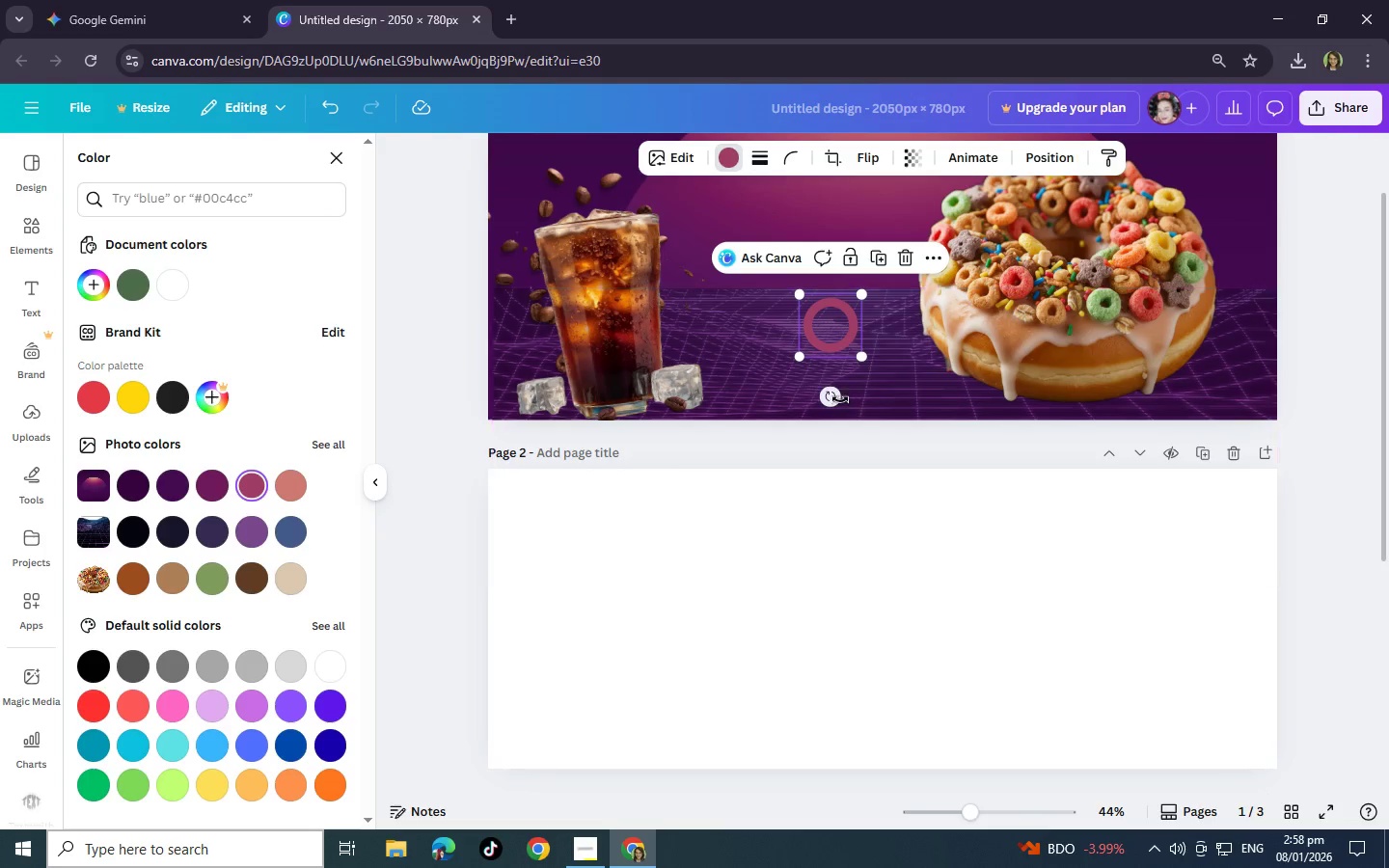 
left_click_drag(start_coordinate=[824, 400], to_coordinate=[795, 390])
 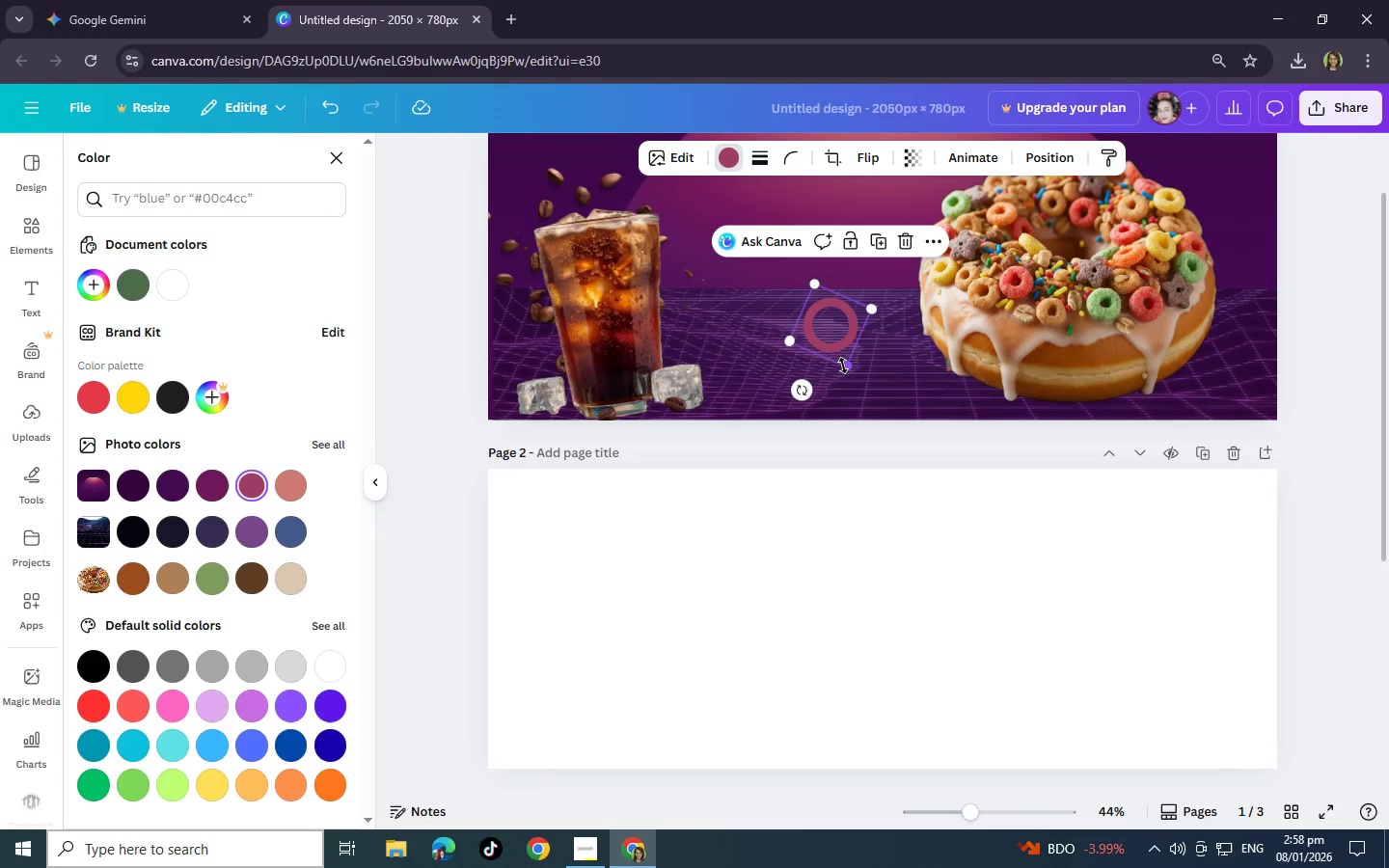 
left_click_drag(start_coordinate=[843, 366], to_coordinate=[843, 343])
 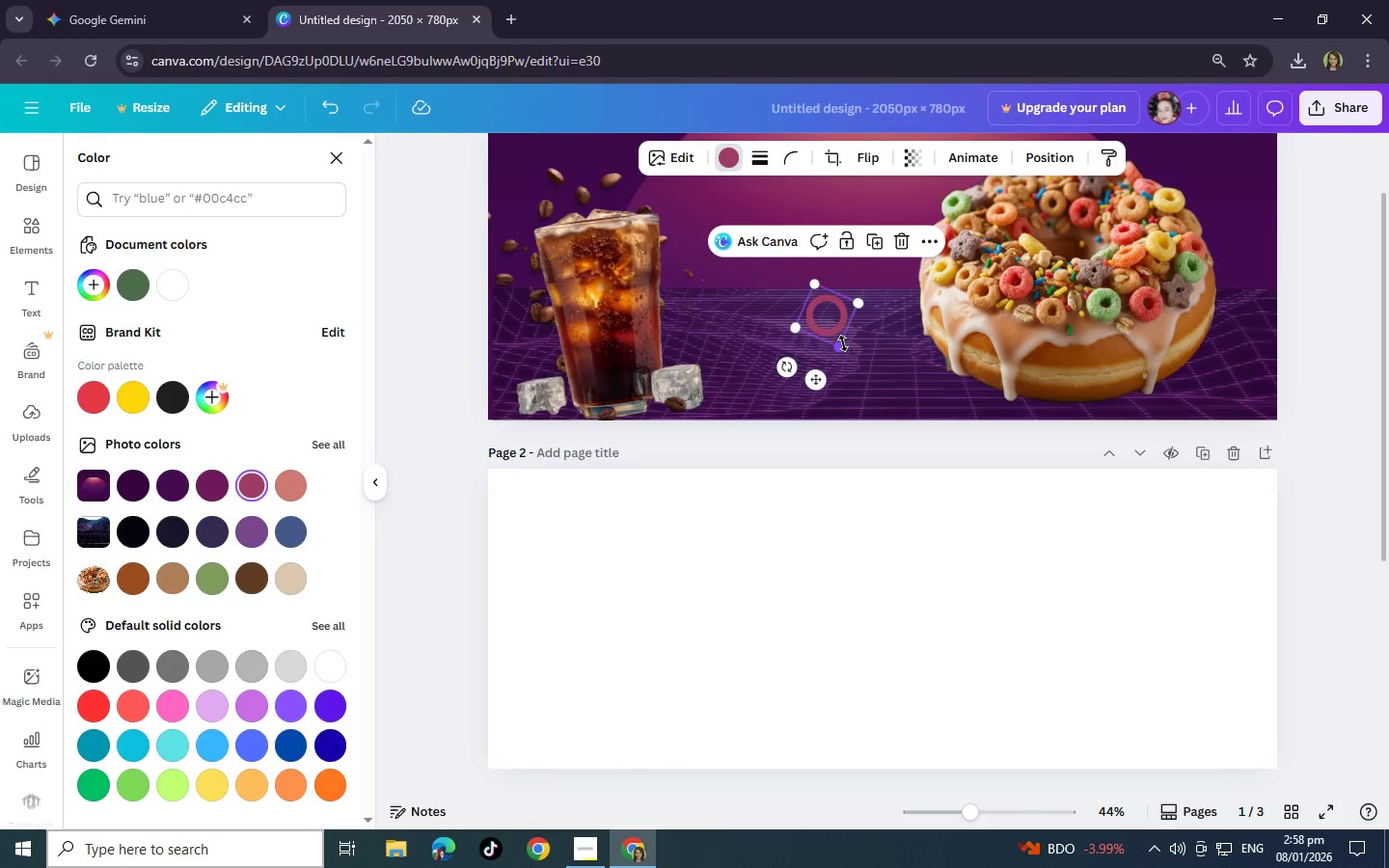 
wait(15.48)
 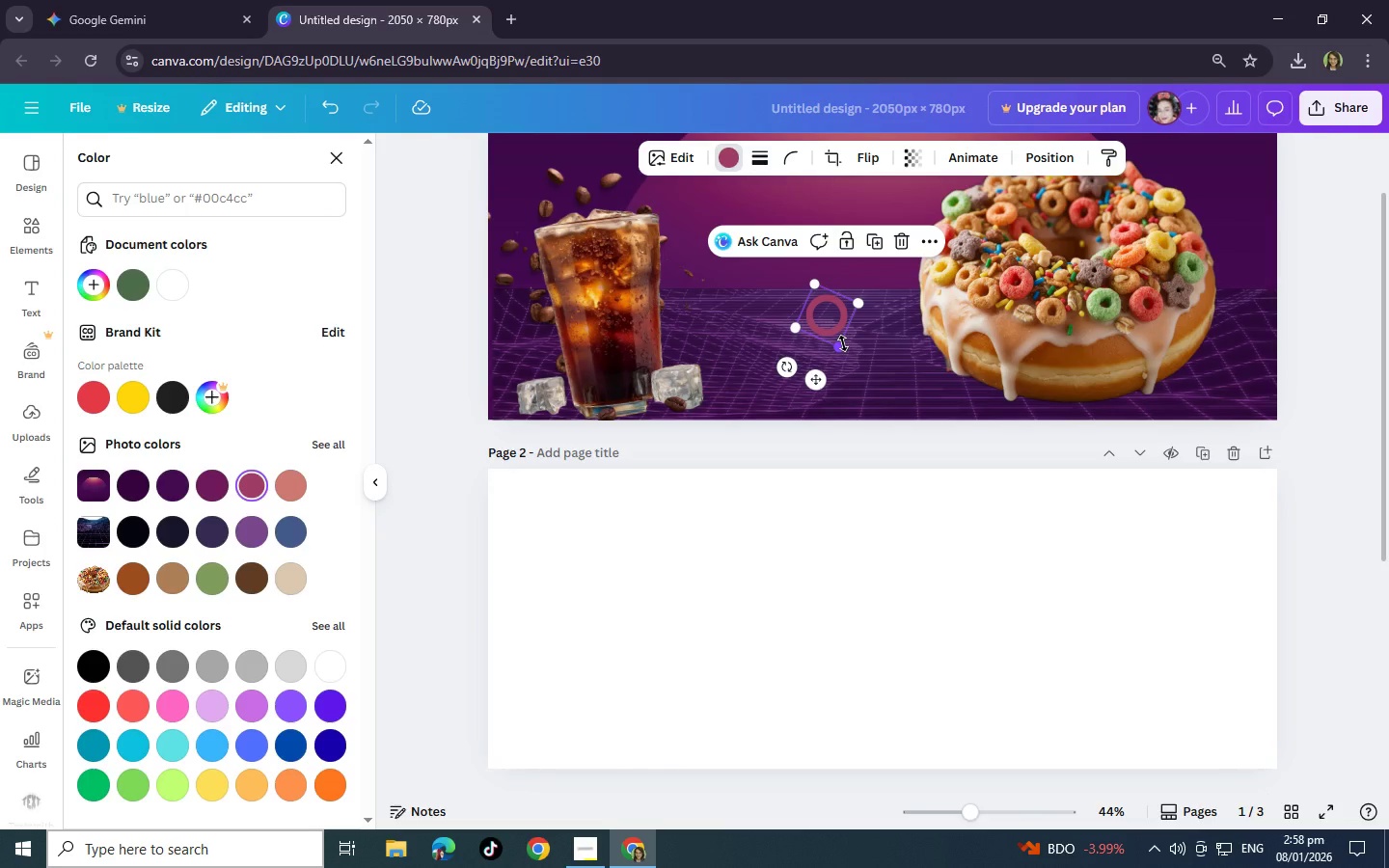 
left_click([863, 327])
 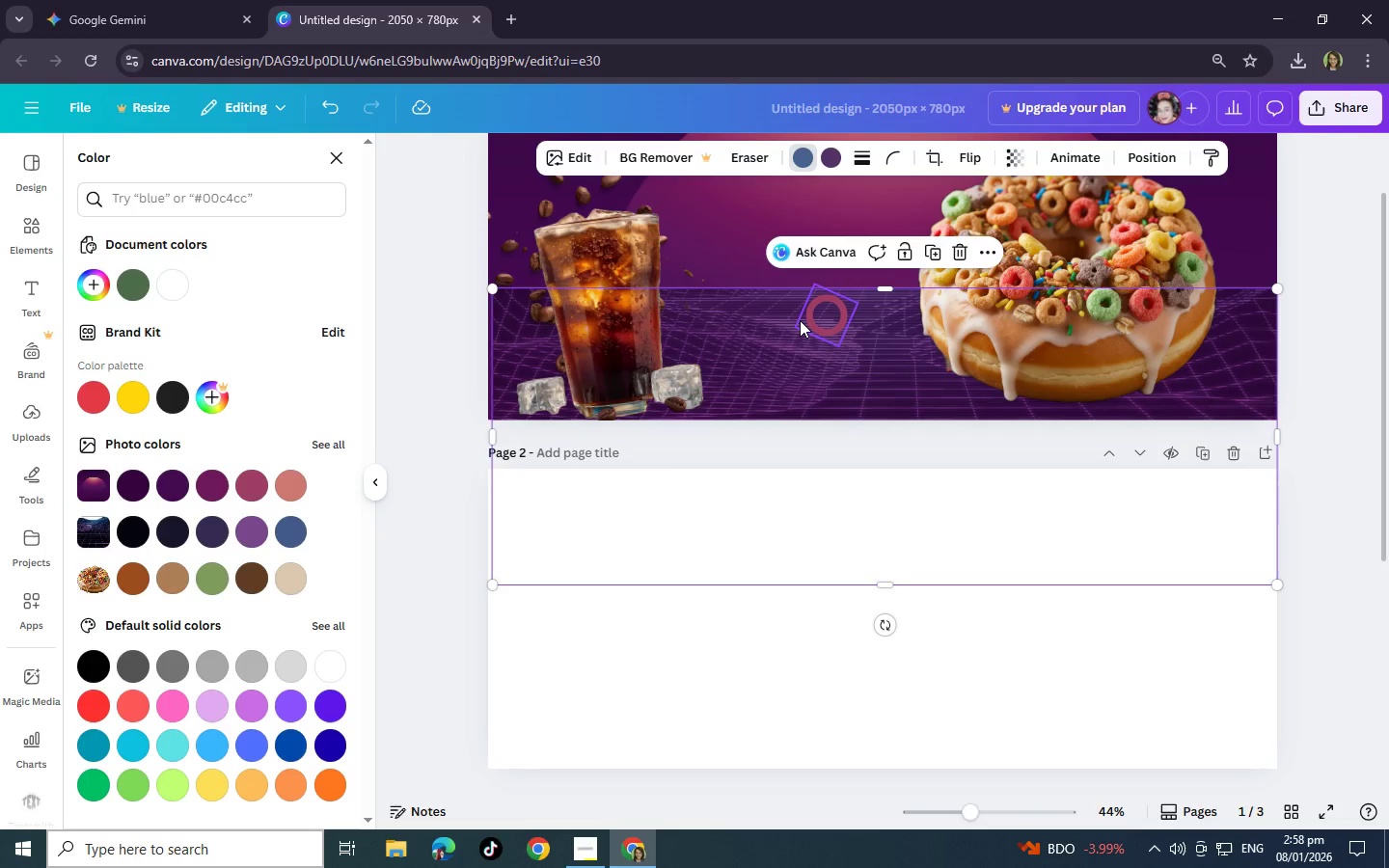 
left_click([800, 320])
 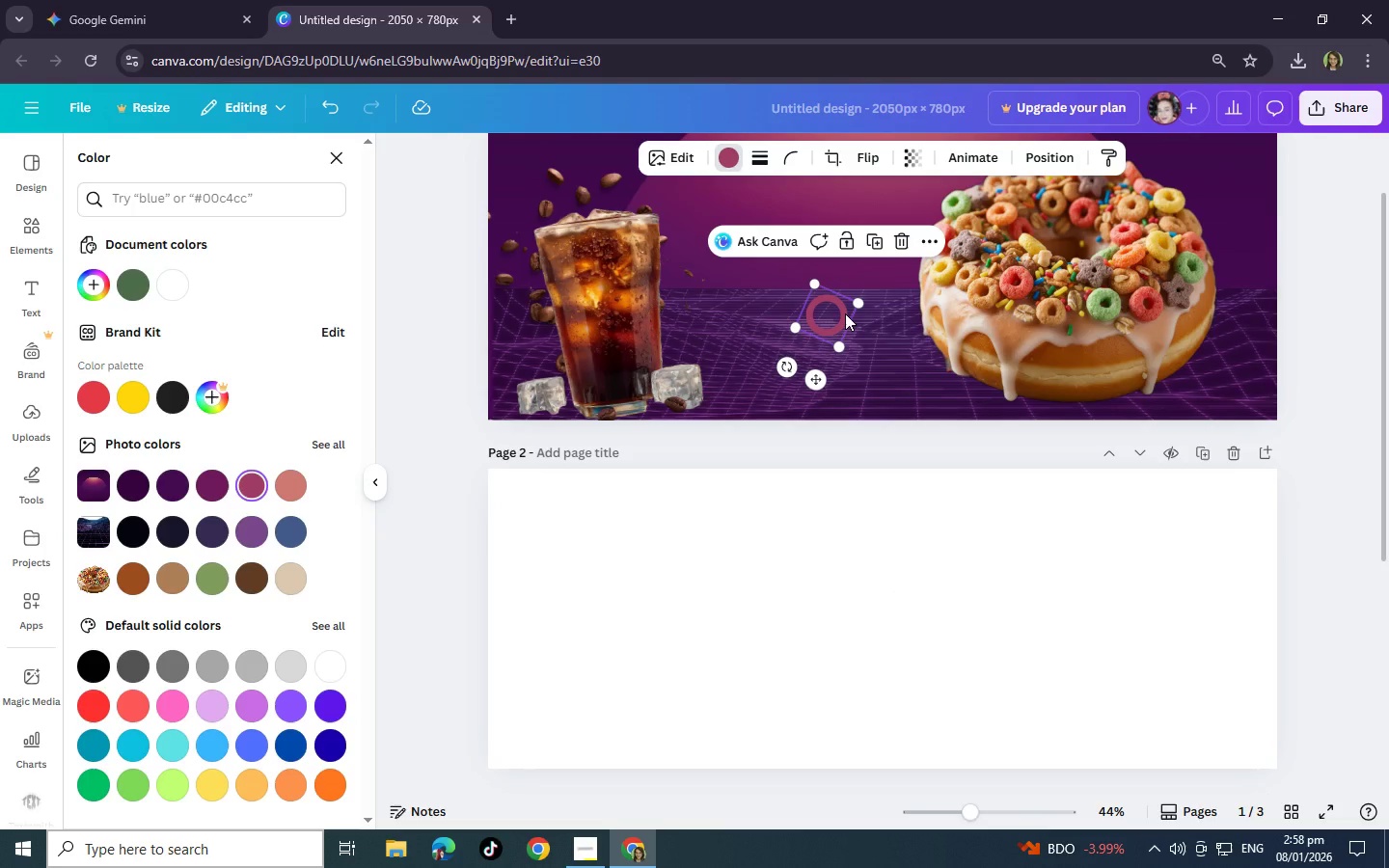 
wait(15.92)
 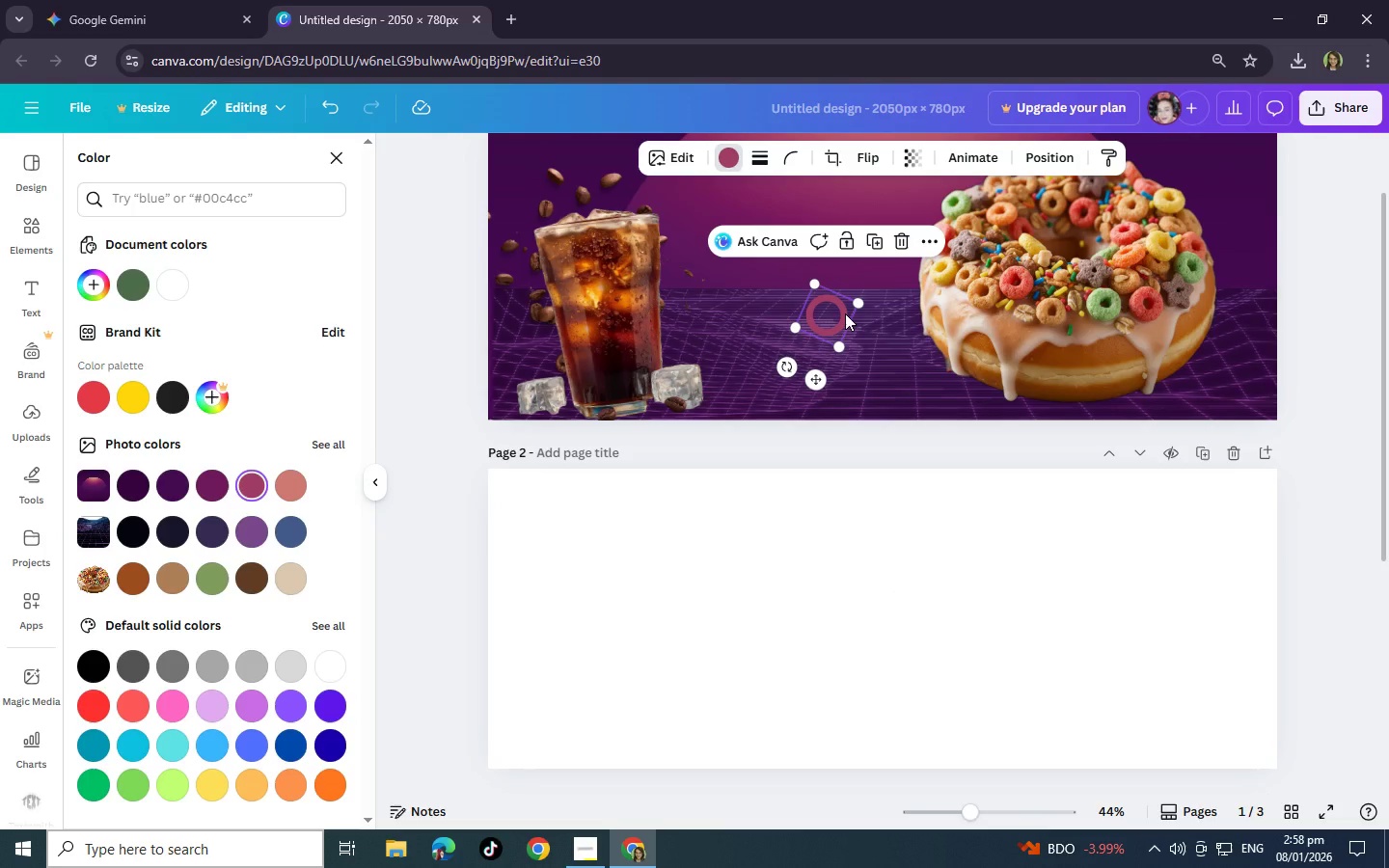 
left_click_drag(start_coordinate=[858, 304], to_coordinate=[989, 276])
 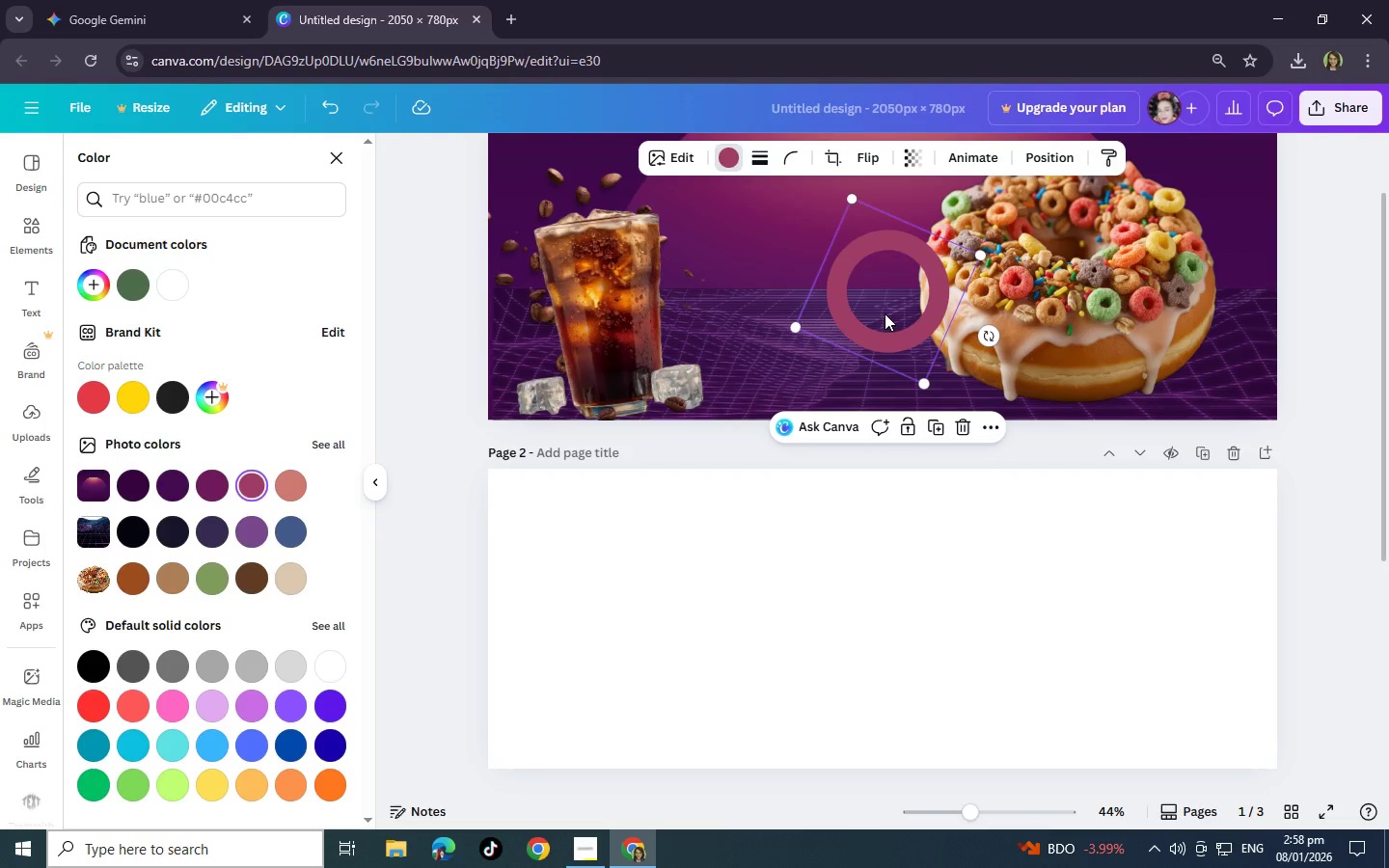 
left_click([885, 313])
 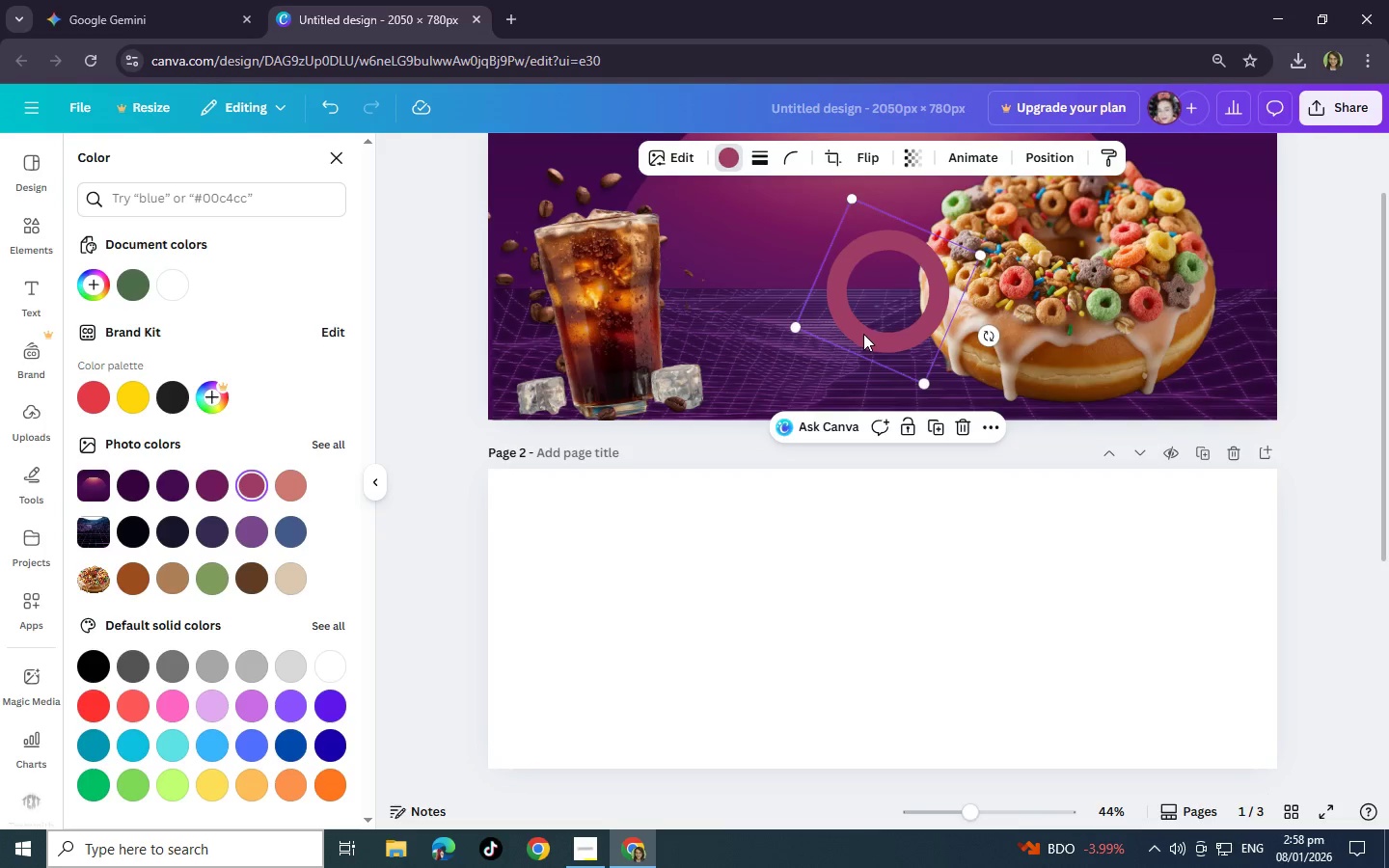 
left_click_drag(start_coordinate=[865, 334], to_coordinate=[741, 370])
 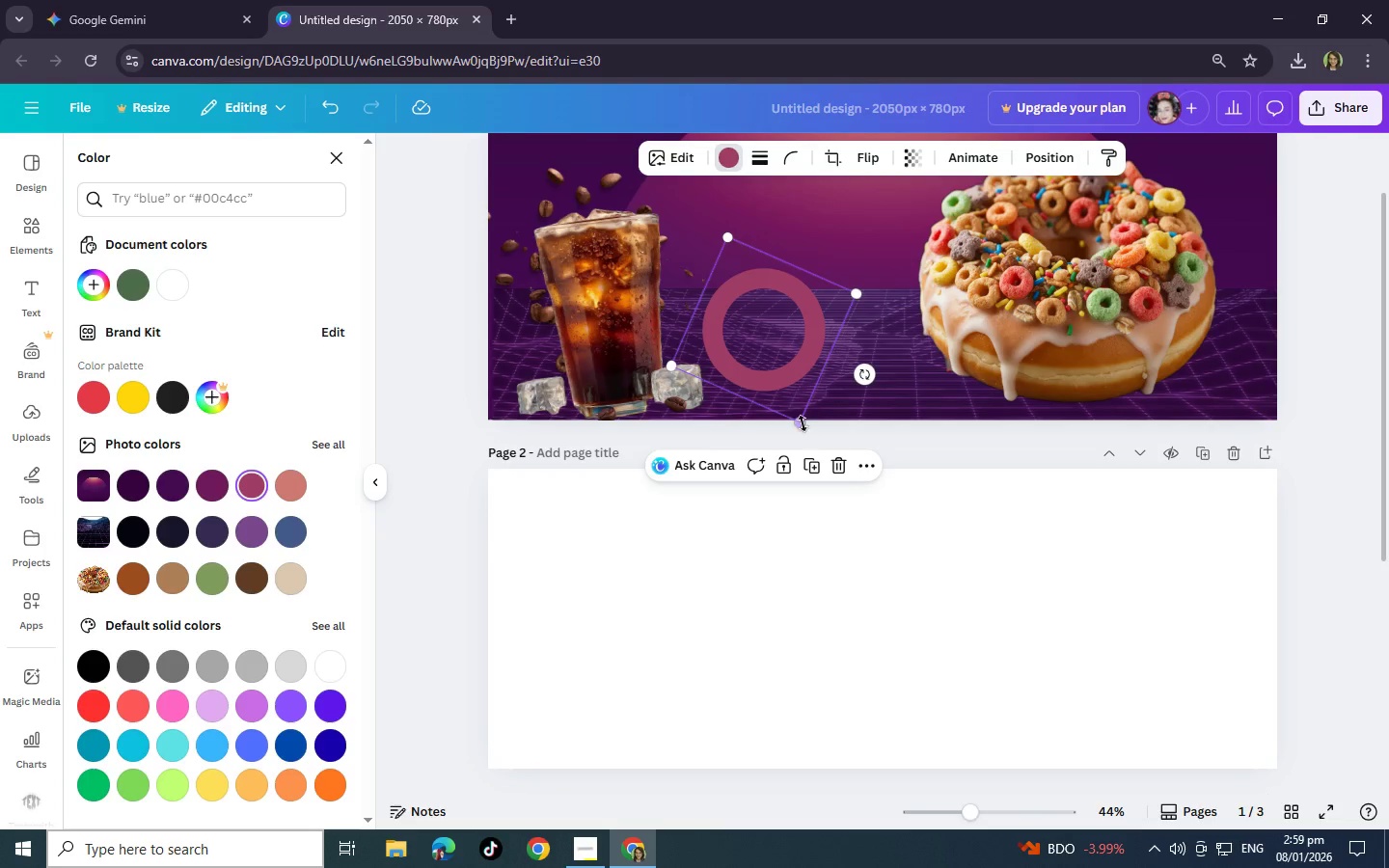 
left_click_drag(start_coordinate=[800, 422], to_coordinate=[758, 302])
 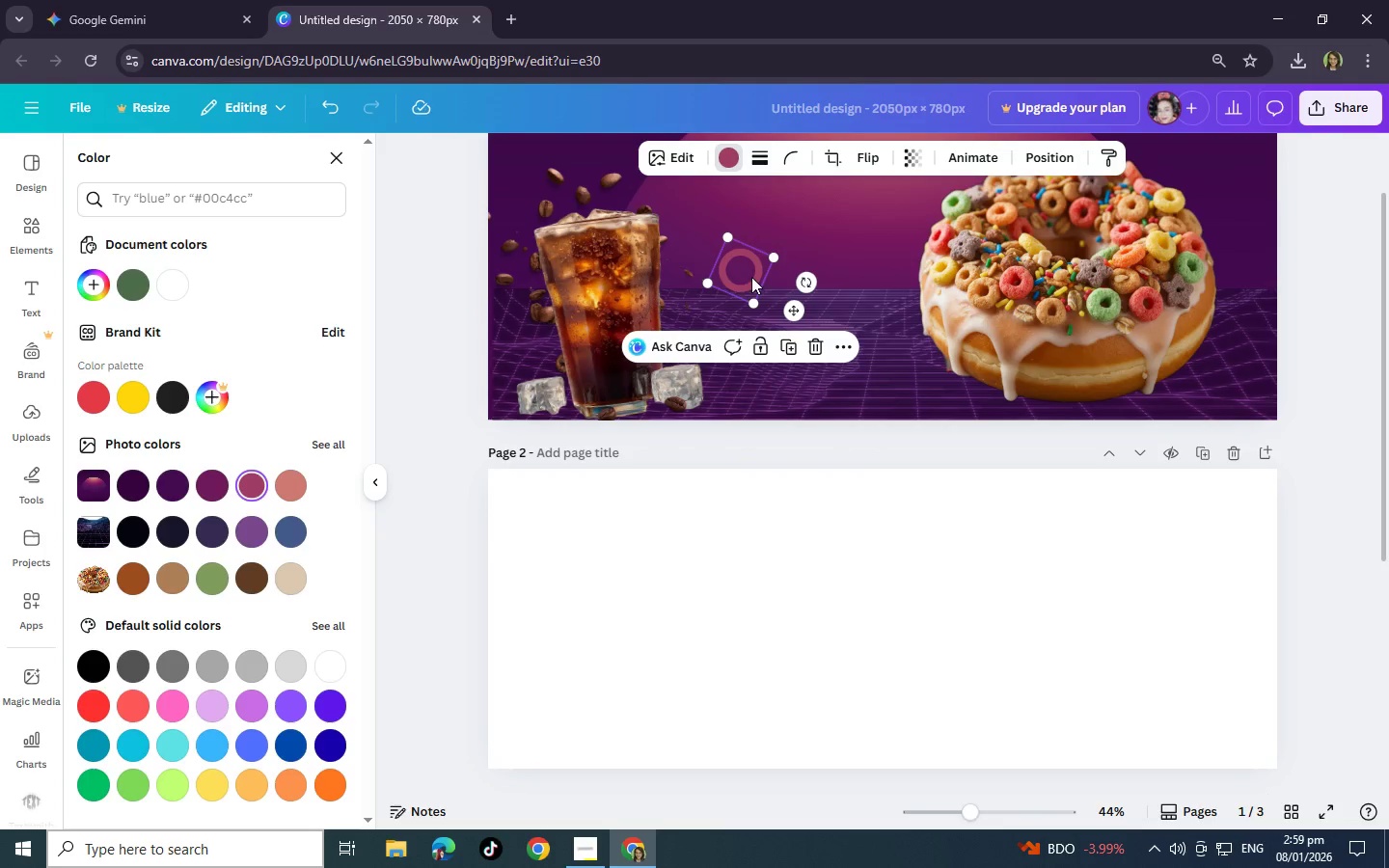 
left_click_drag(start_coordinate=[751, 277], to_coordinate=[755, 331])
 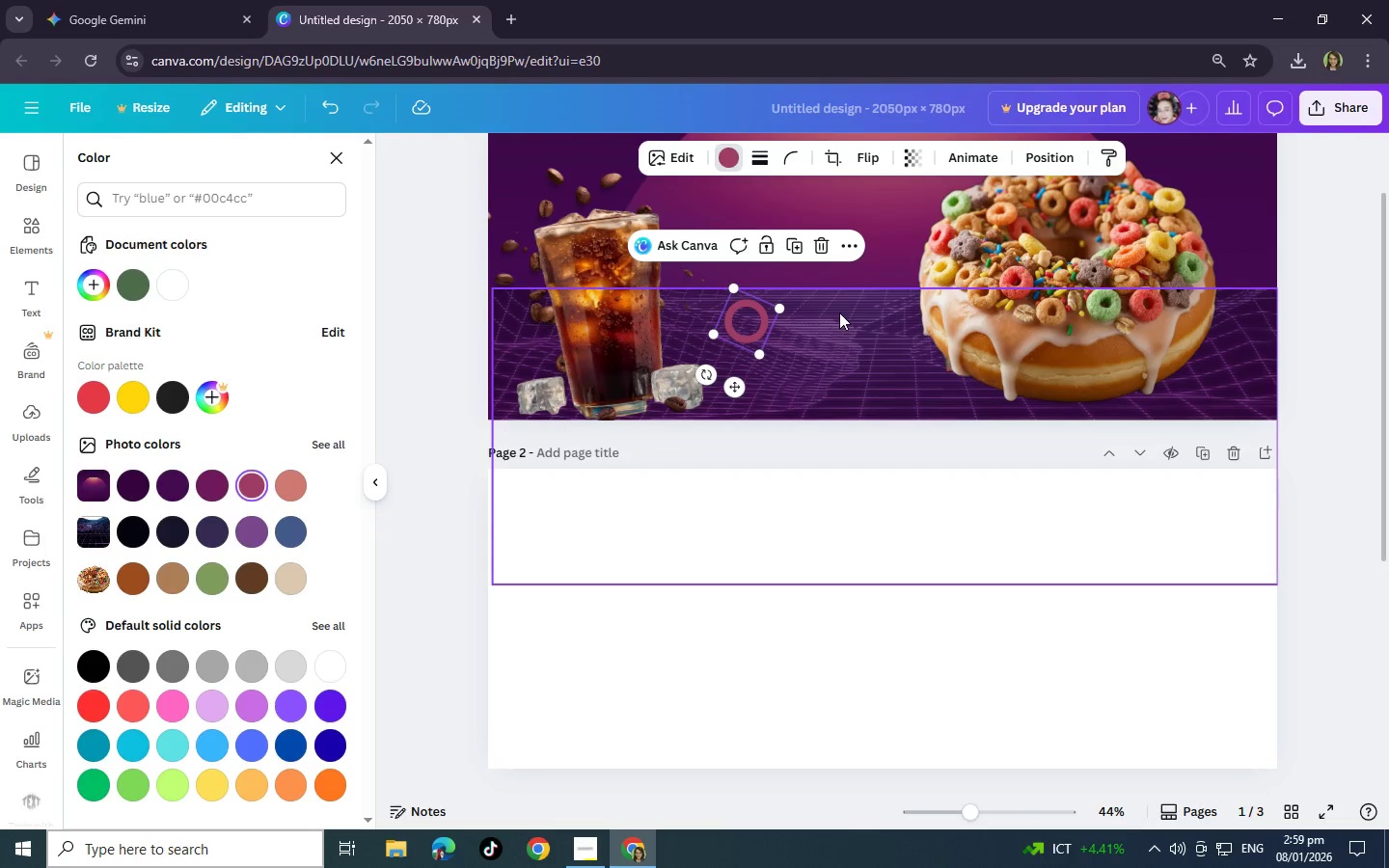 
wait(8.38)
 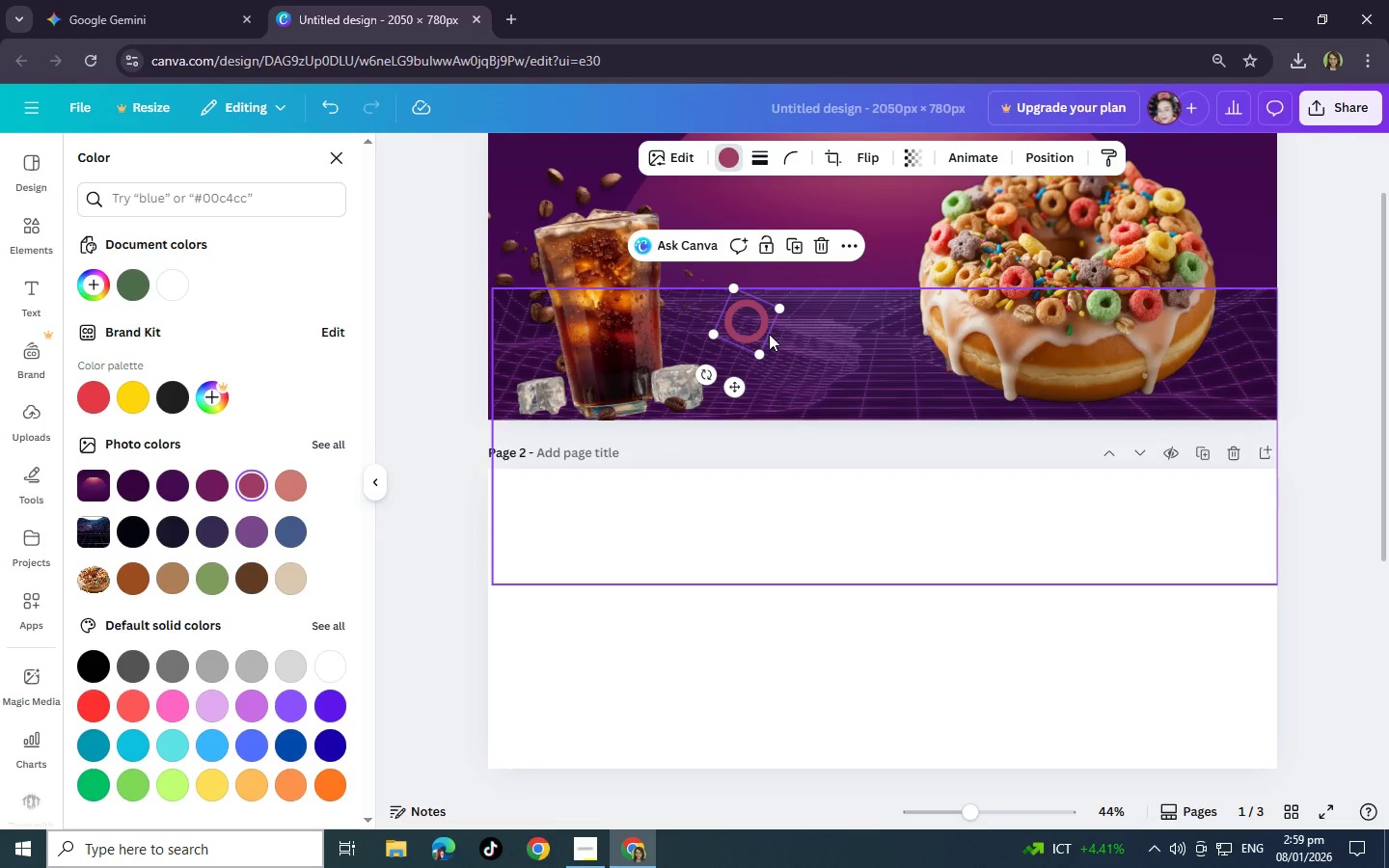 
key(Control+C)
 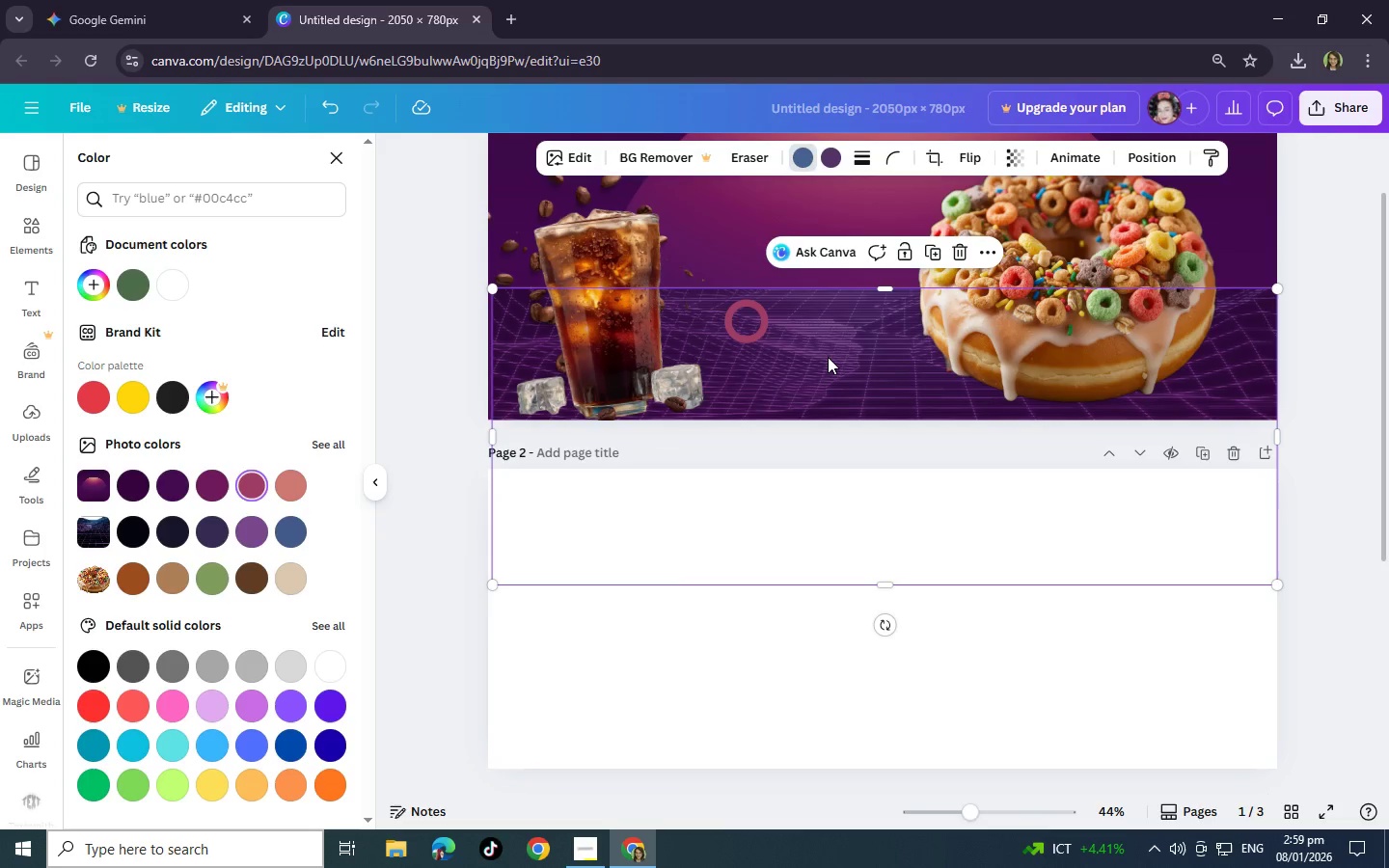 
left_click([828, 357])
 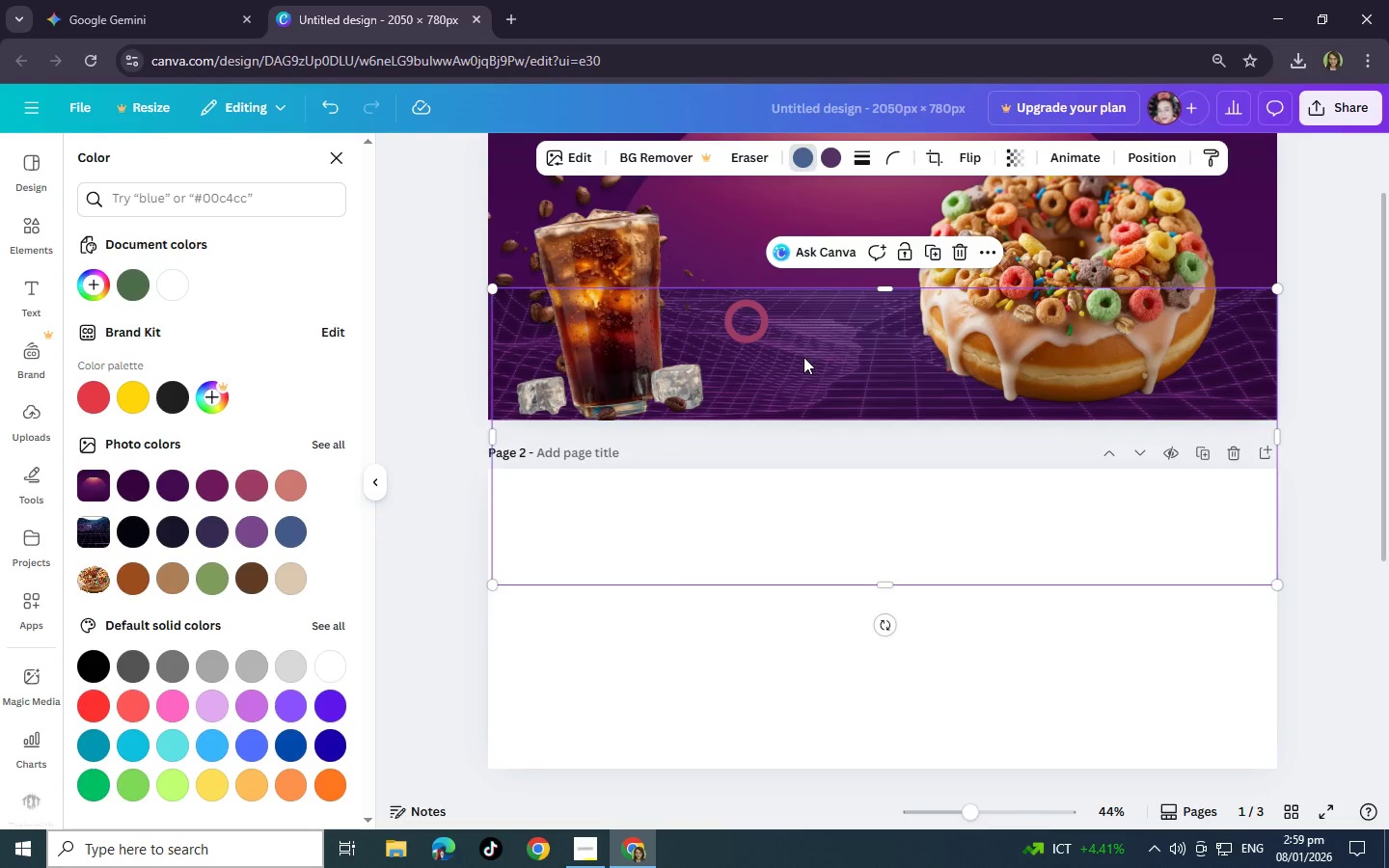 
key(Control+V)
 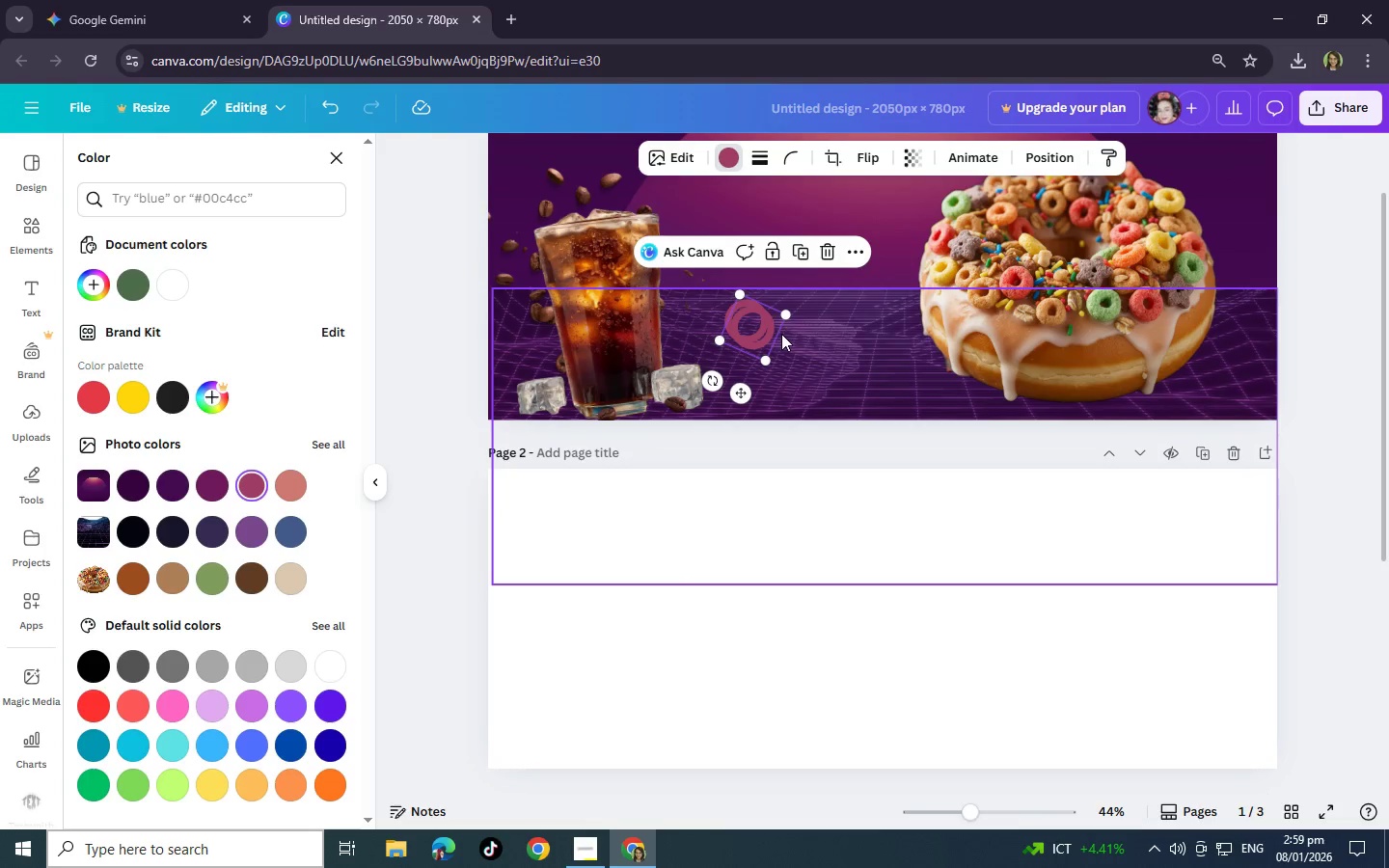 
key(Control+V)
 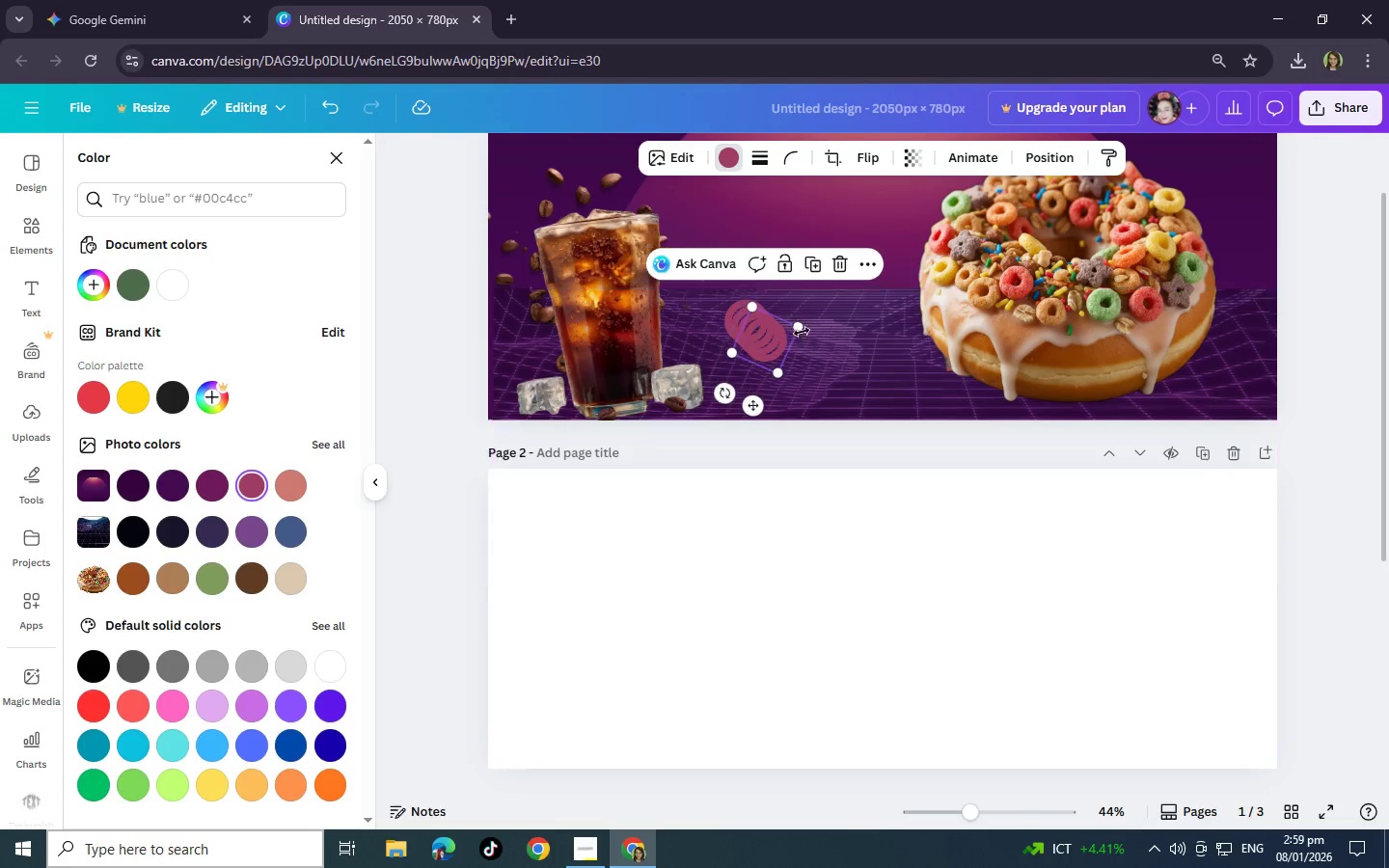 
key(Control+V)
 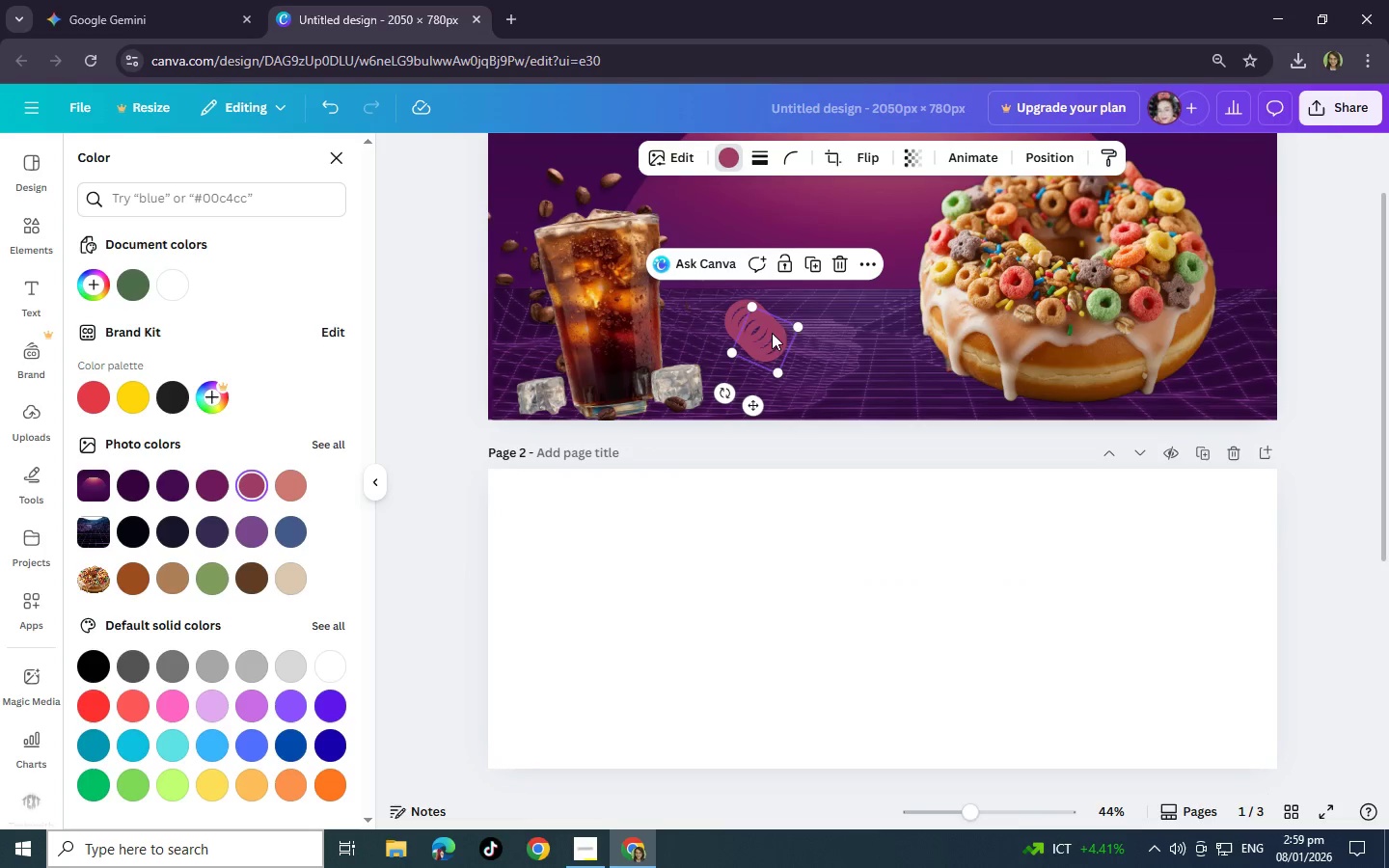 
left_click_drag(start_coordinate=[761, 334], to_coordinate=[803, 276])
 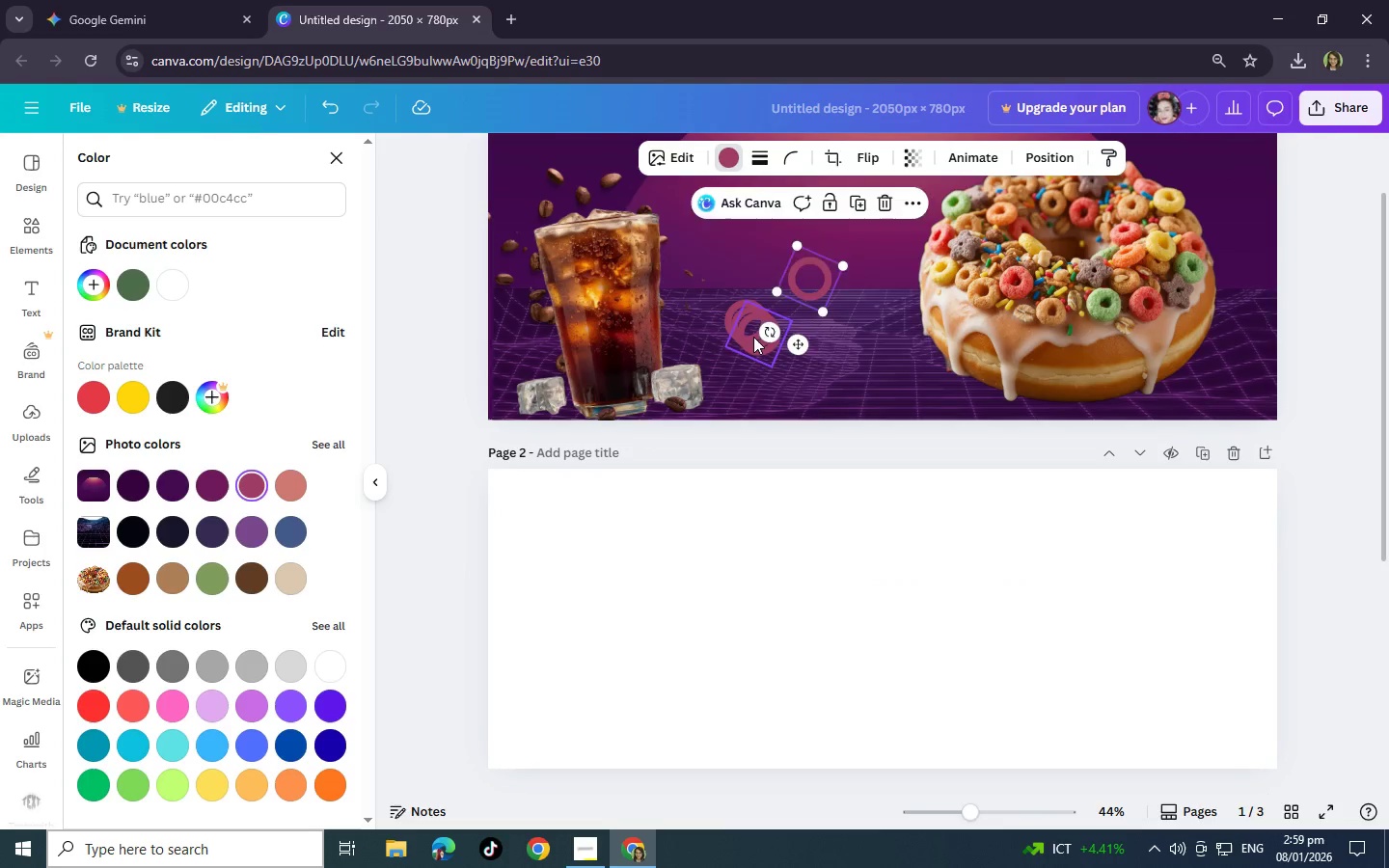 
left_click_drag(start_coordinate=[753, 337], to_coordinate=[812, 355])
 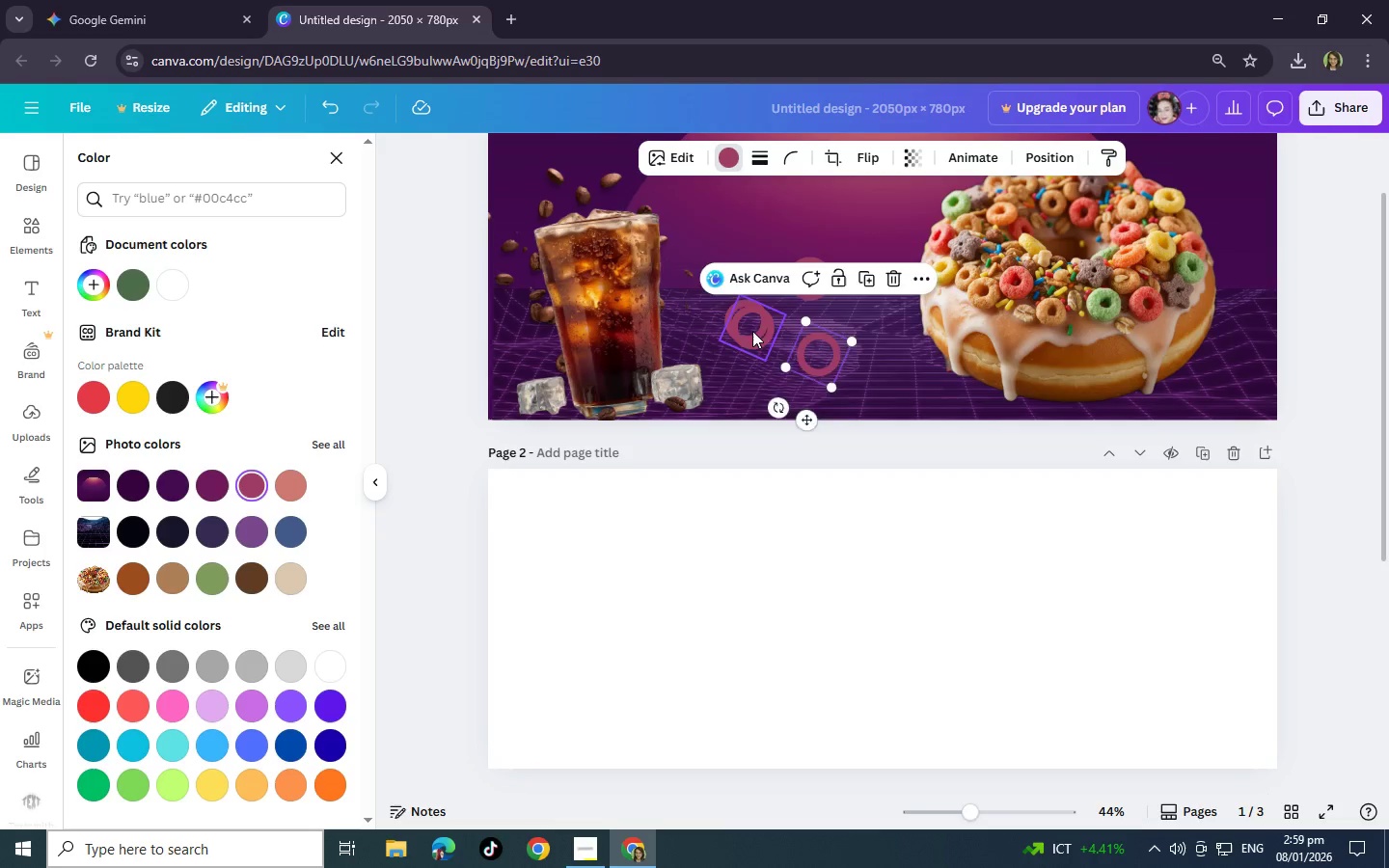 
left_click_drag(start_coordinate=[752, 332], to_coordinate=[764, 285])
 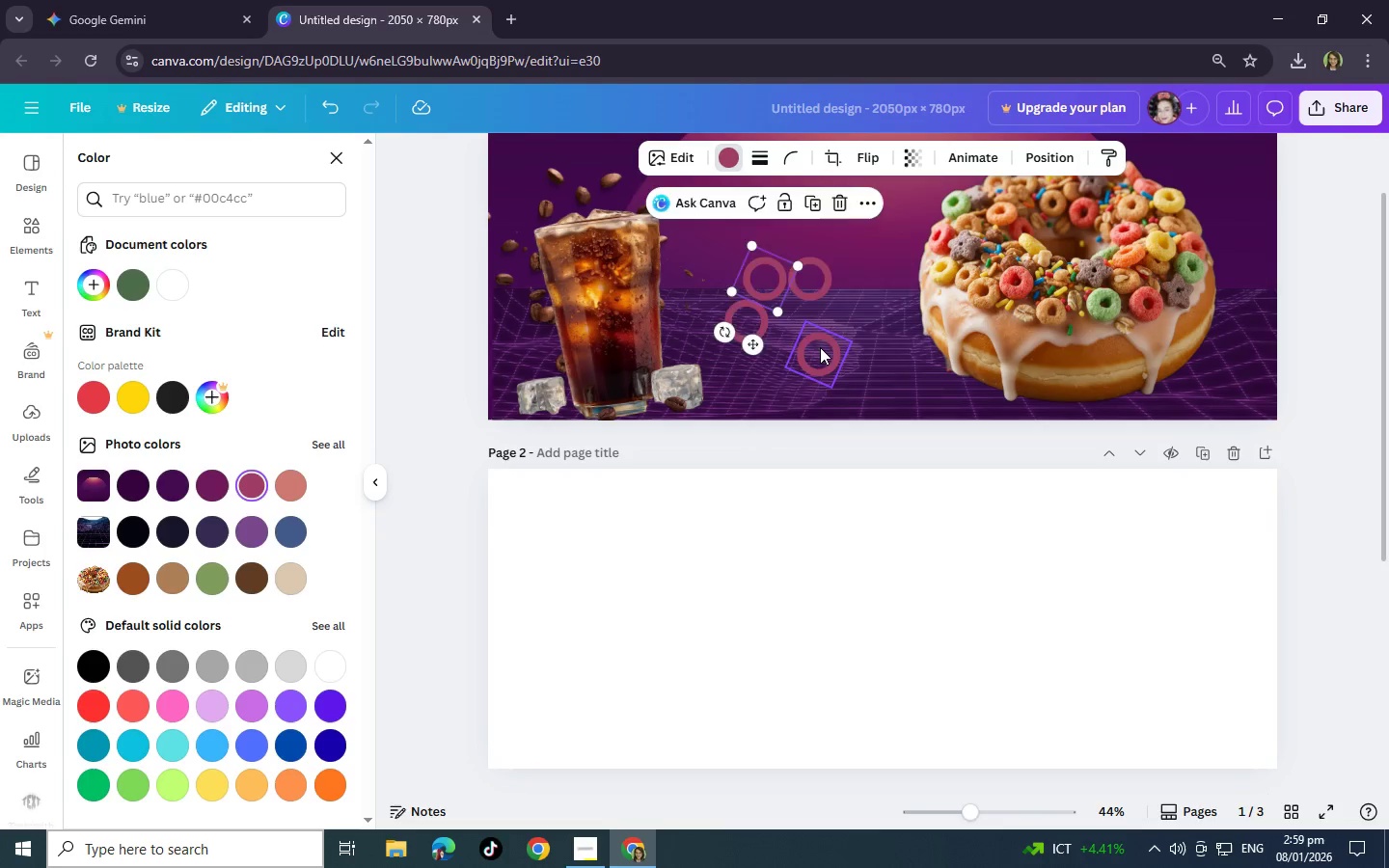 
left_click_drag(start_coordinate=[820, 347], to_coordinate=[778, 320])
 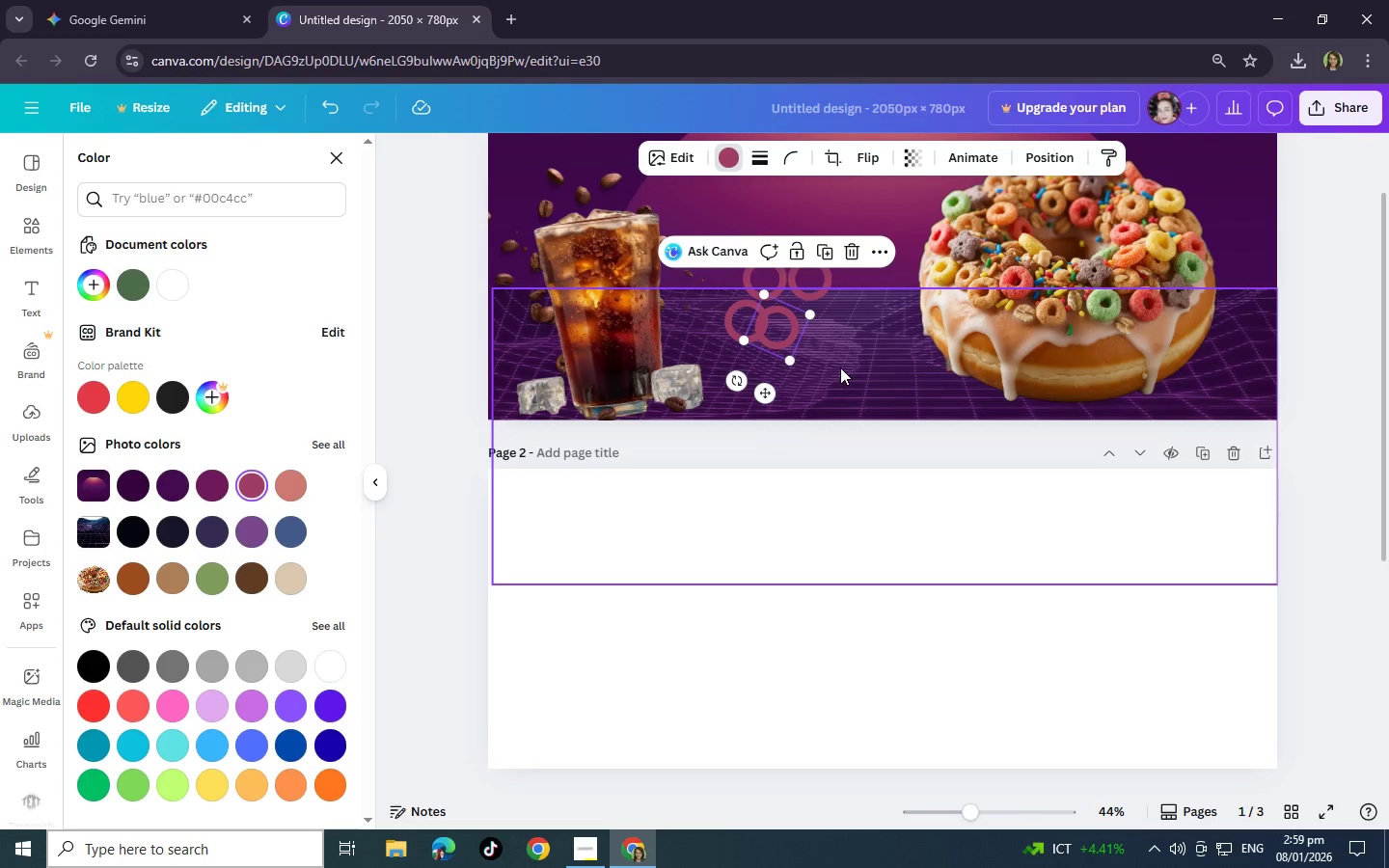 
left_click([781, 332])
 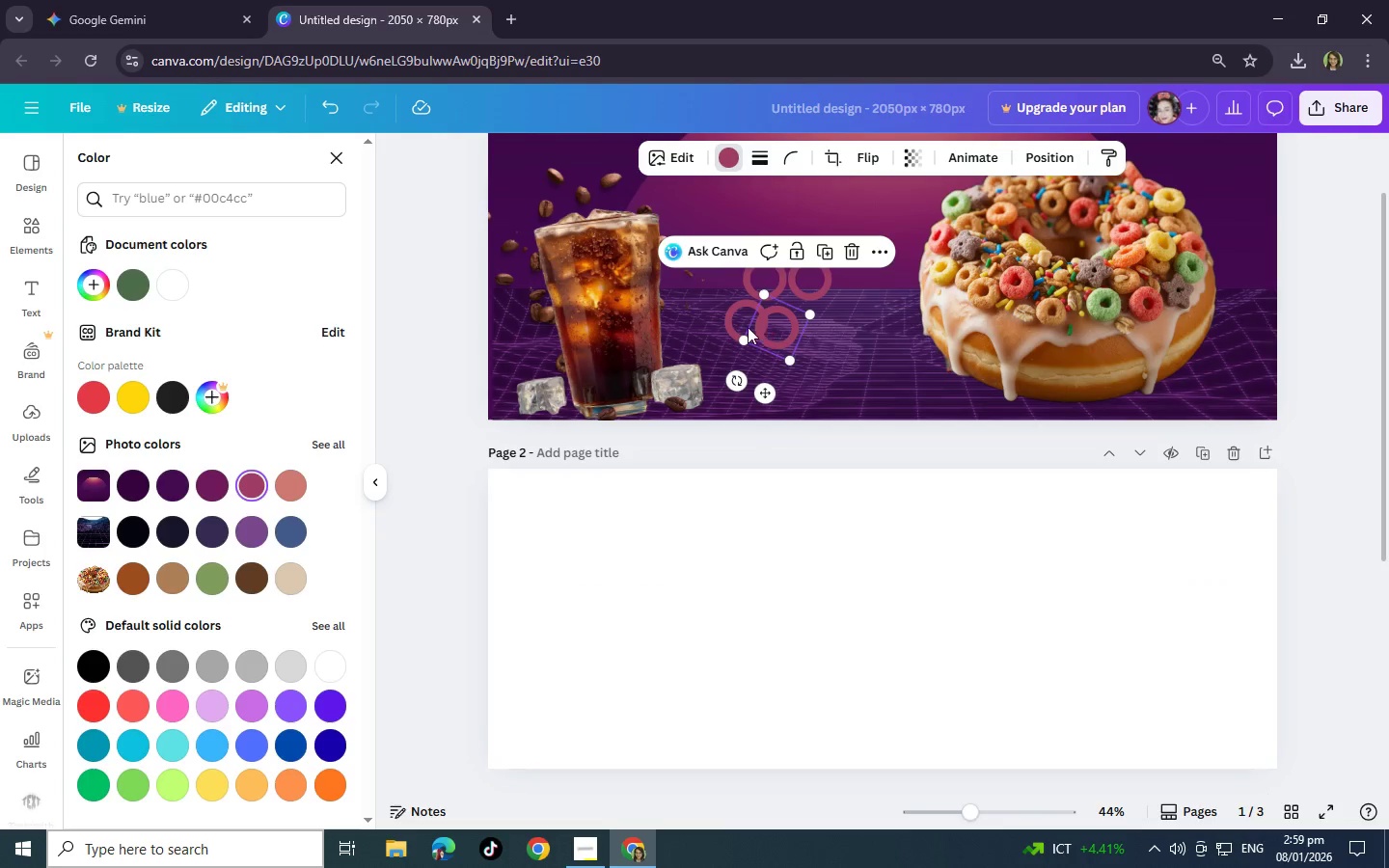 
left_click([740, 324])
 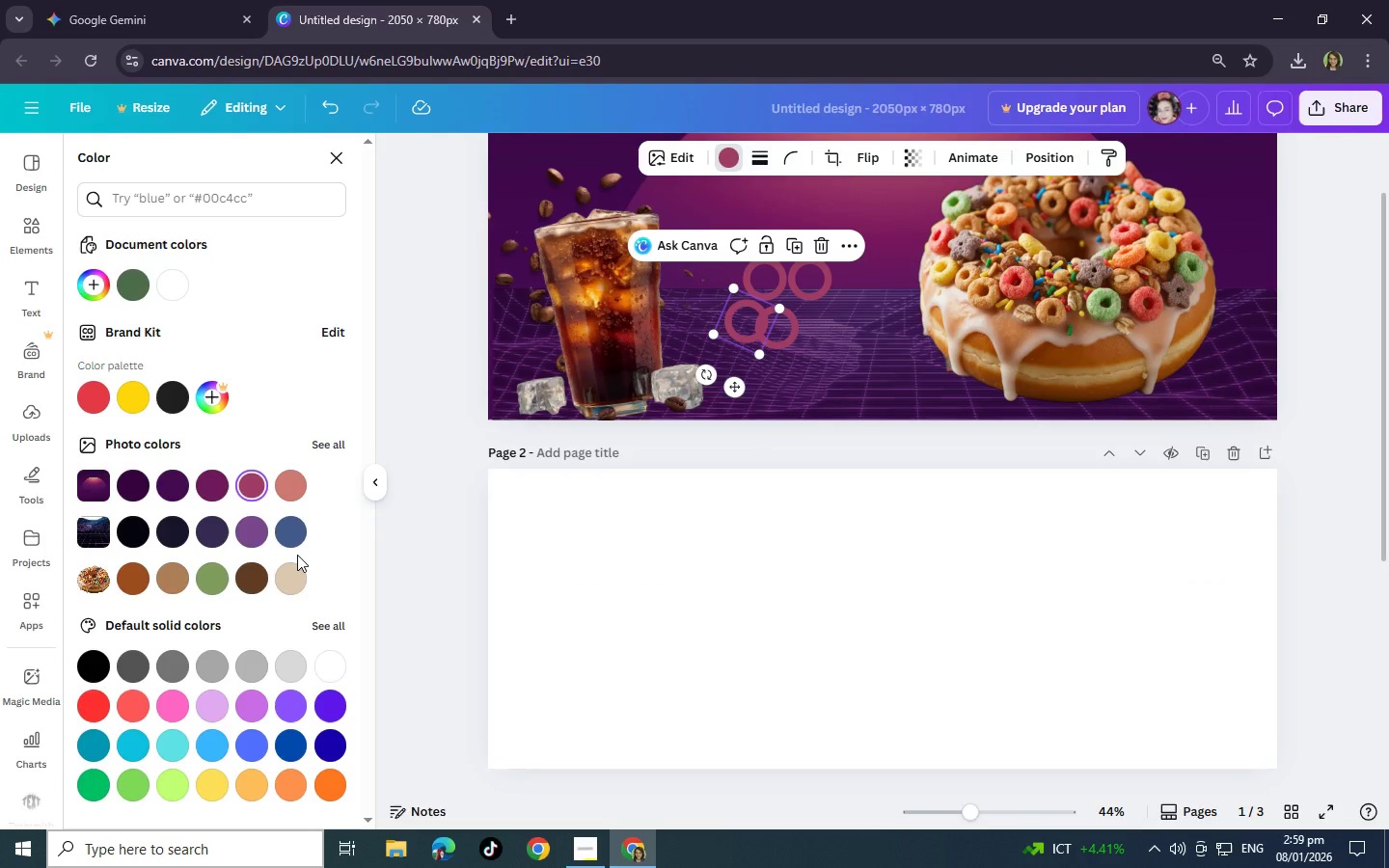 
wait(12.47)
 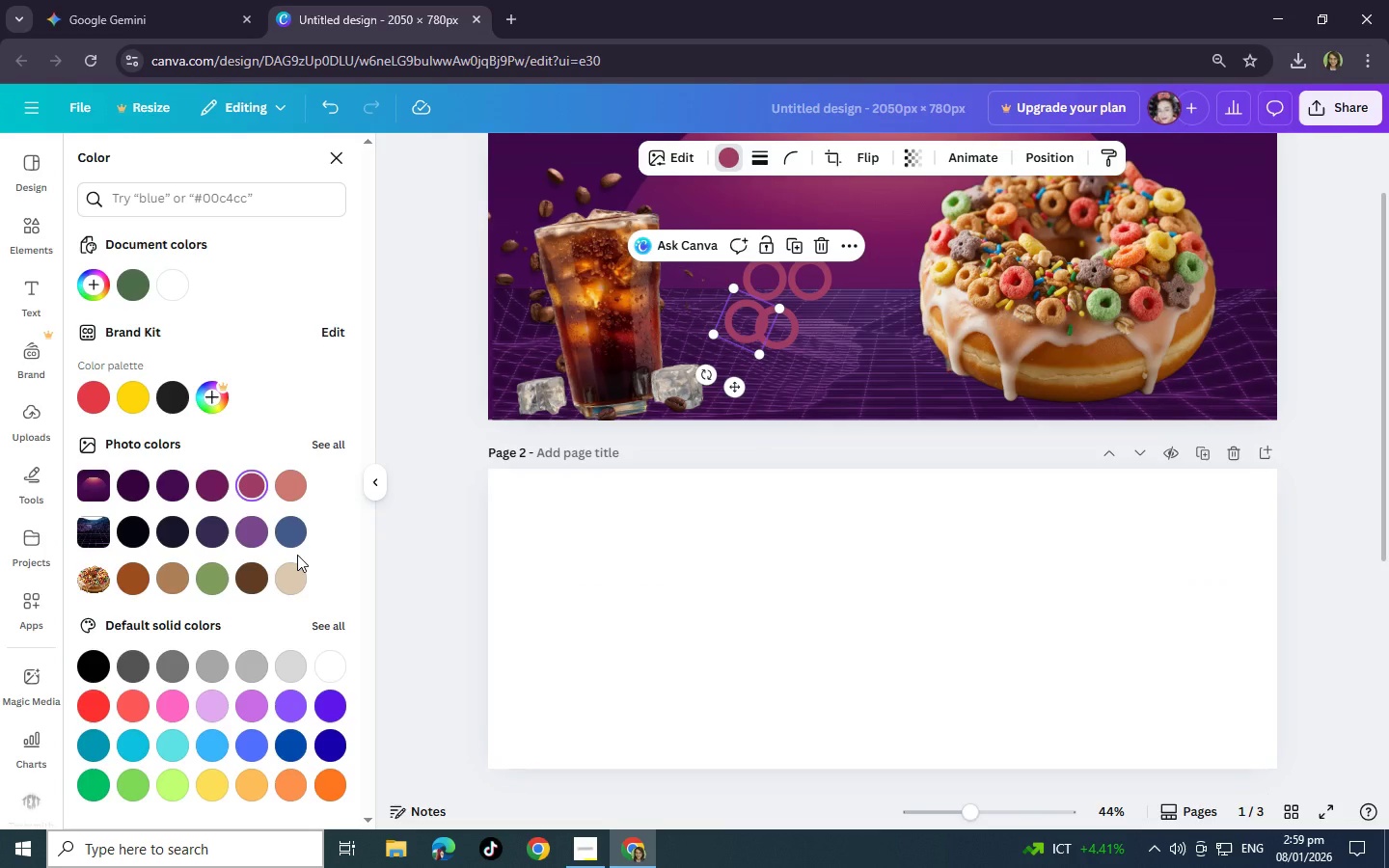 
scroll: coordinate [82, 599], scroll_direction: down, amount: 3.0
 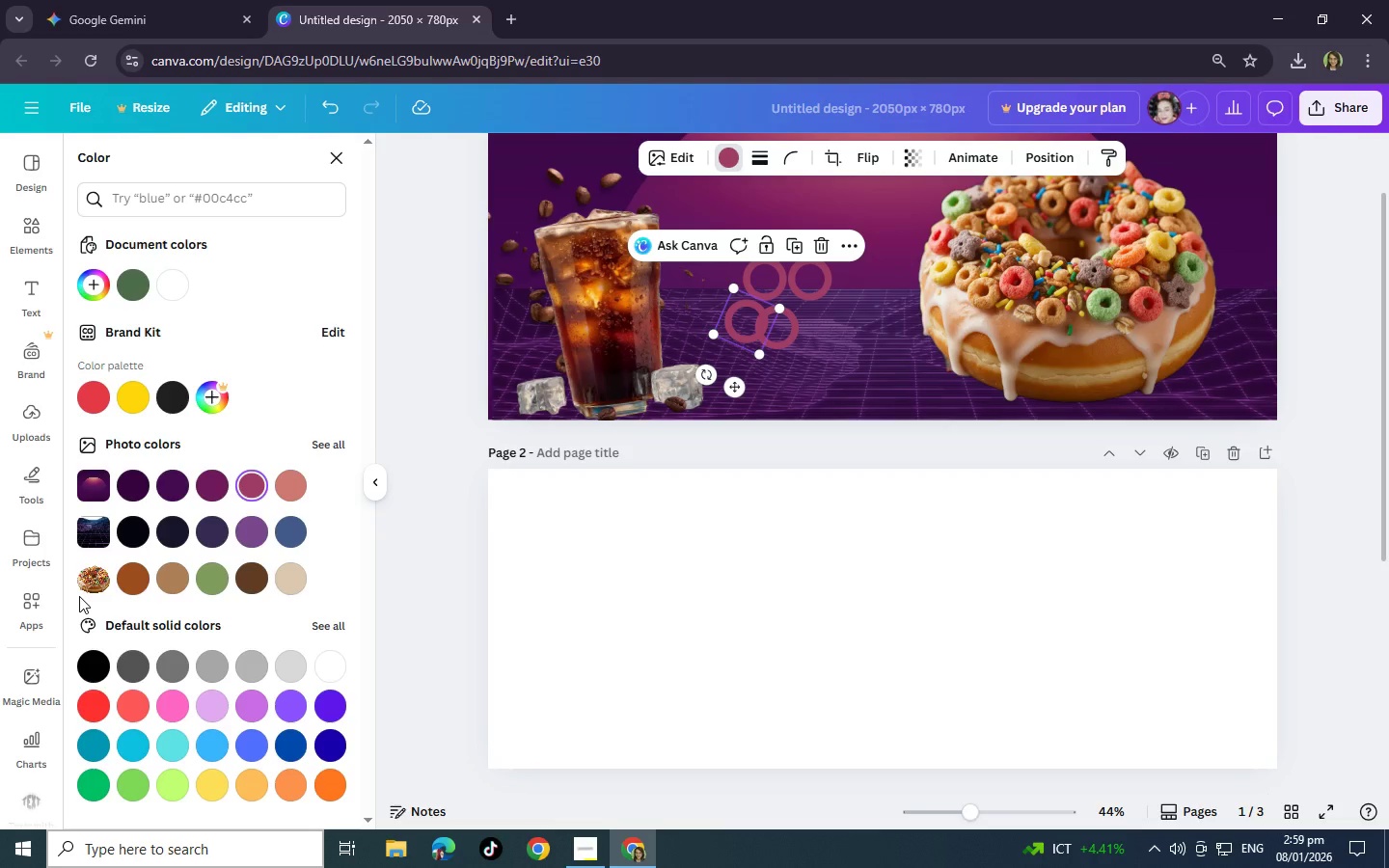 
wait(5.84)
 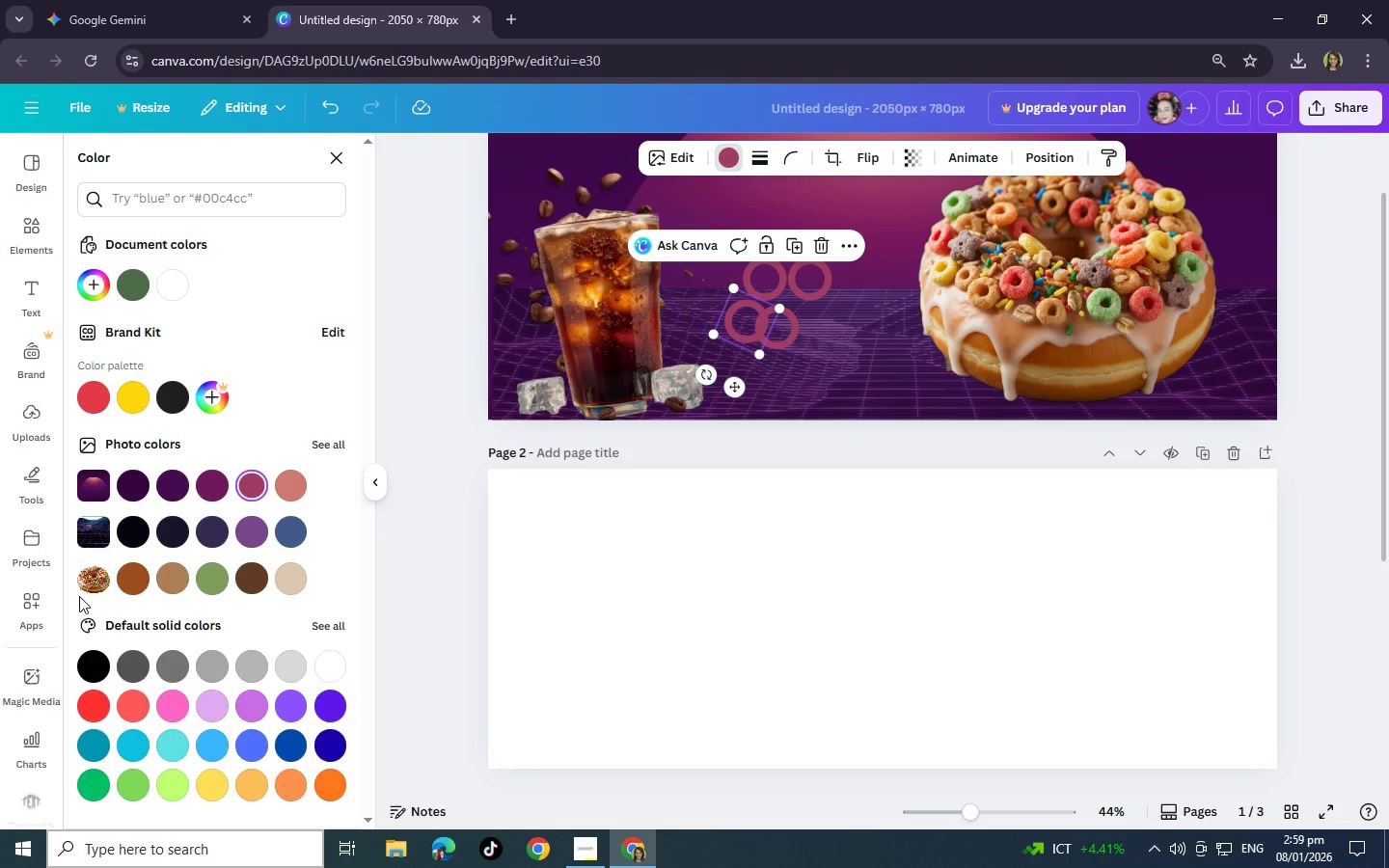 
scroll: coordinate [79, 596], scroll_direction: down, amount: 1.0
 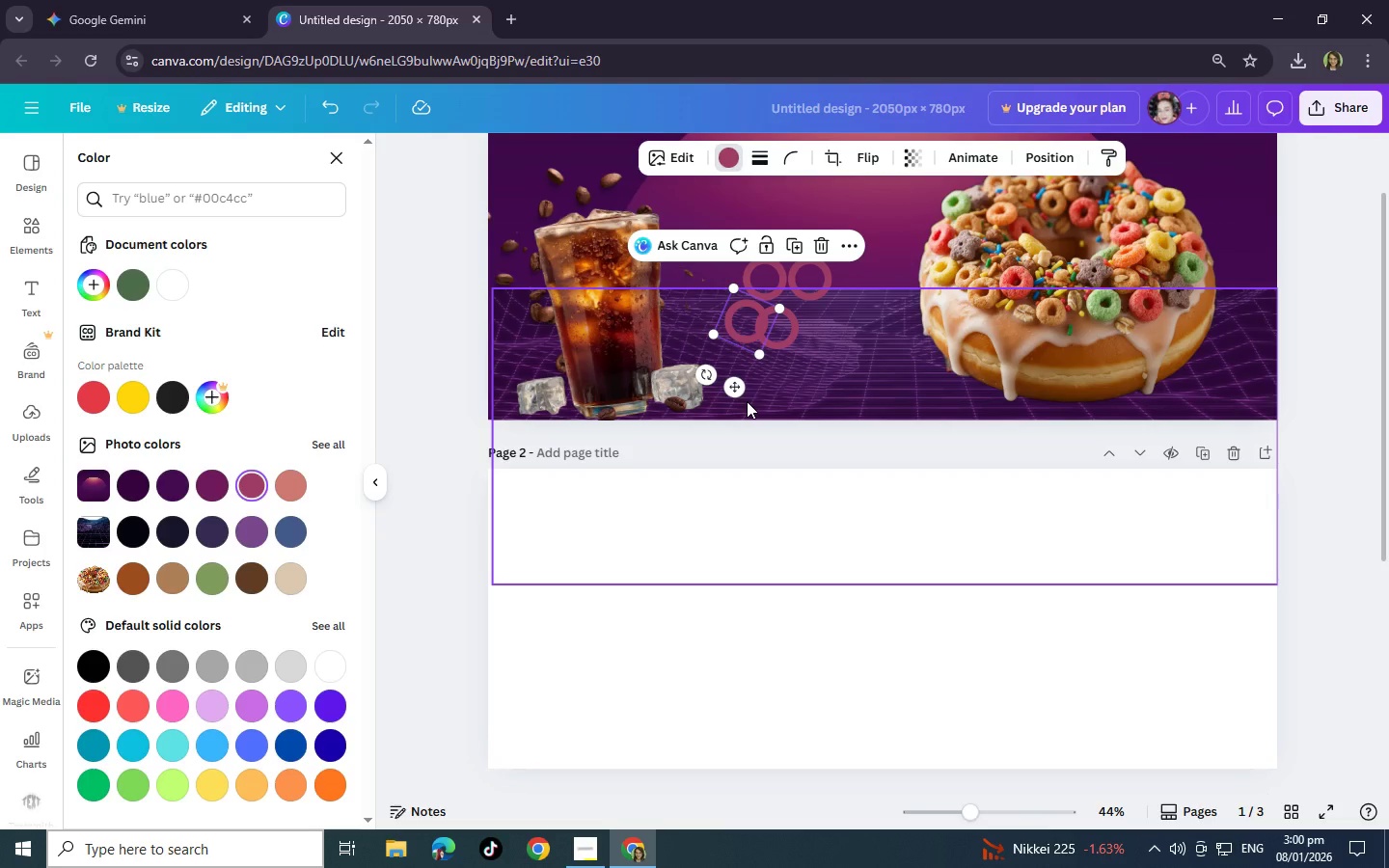 
wait(33.51)
 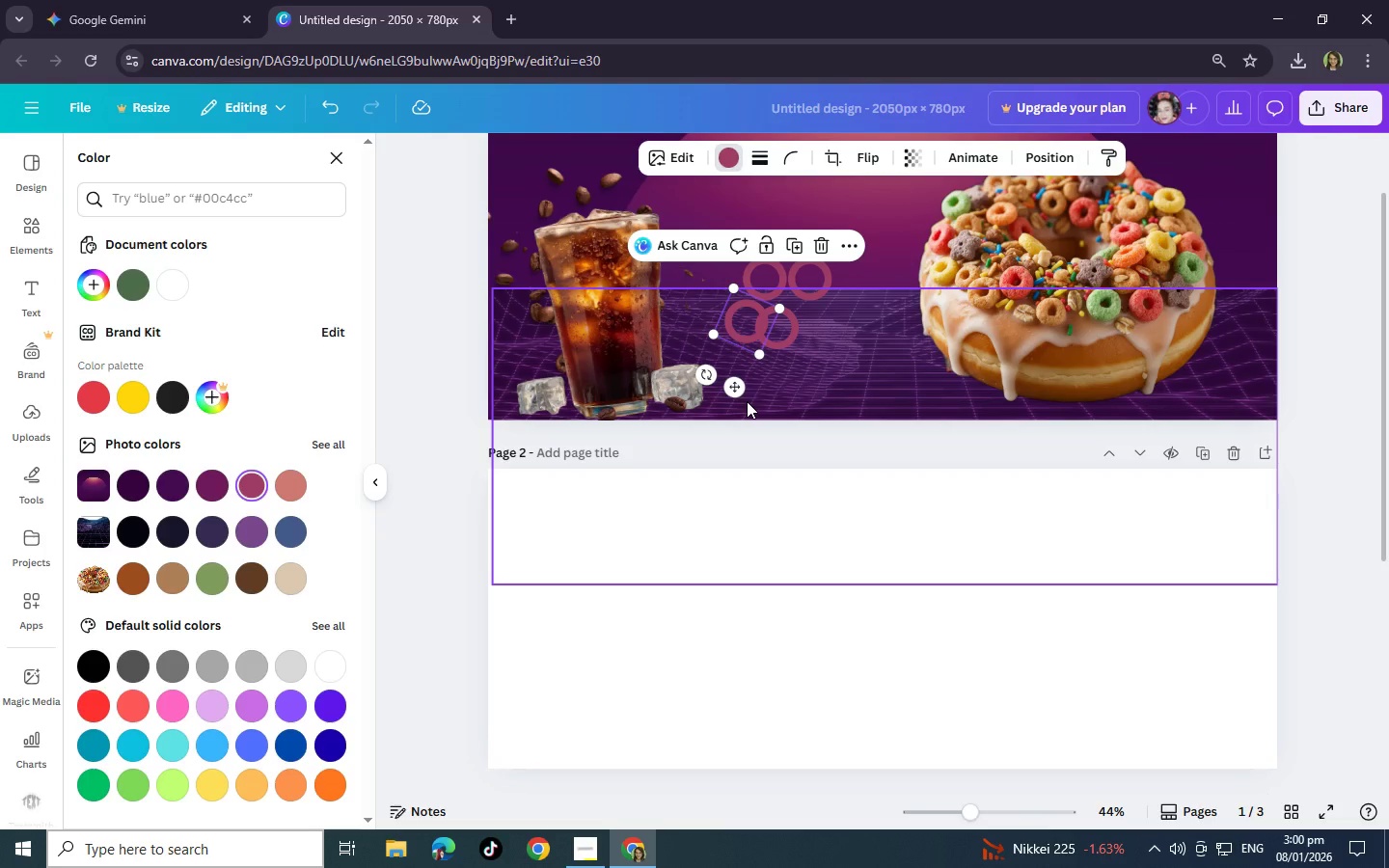 
key(Control+V)
 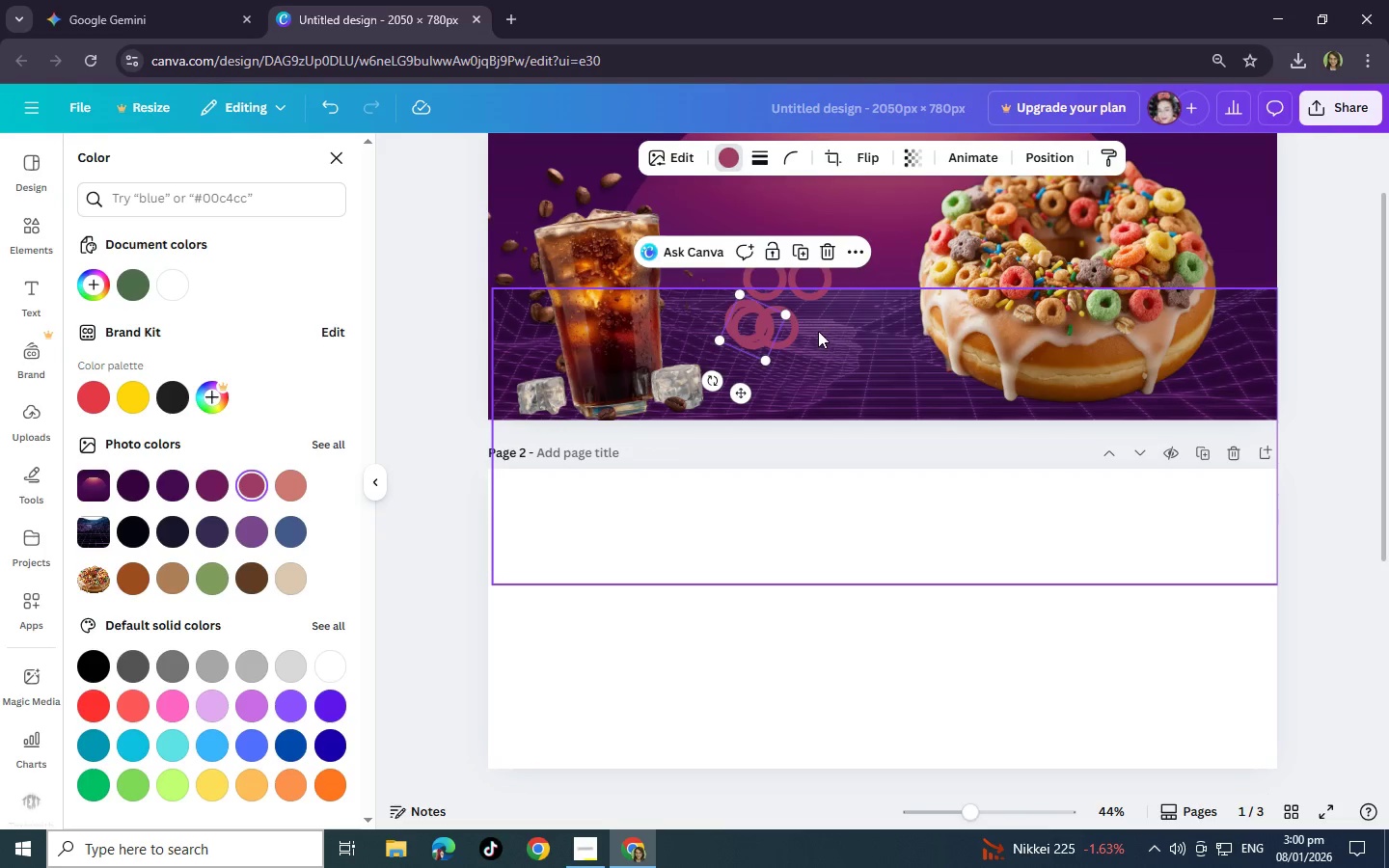 
key(Control+V)
 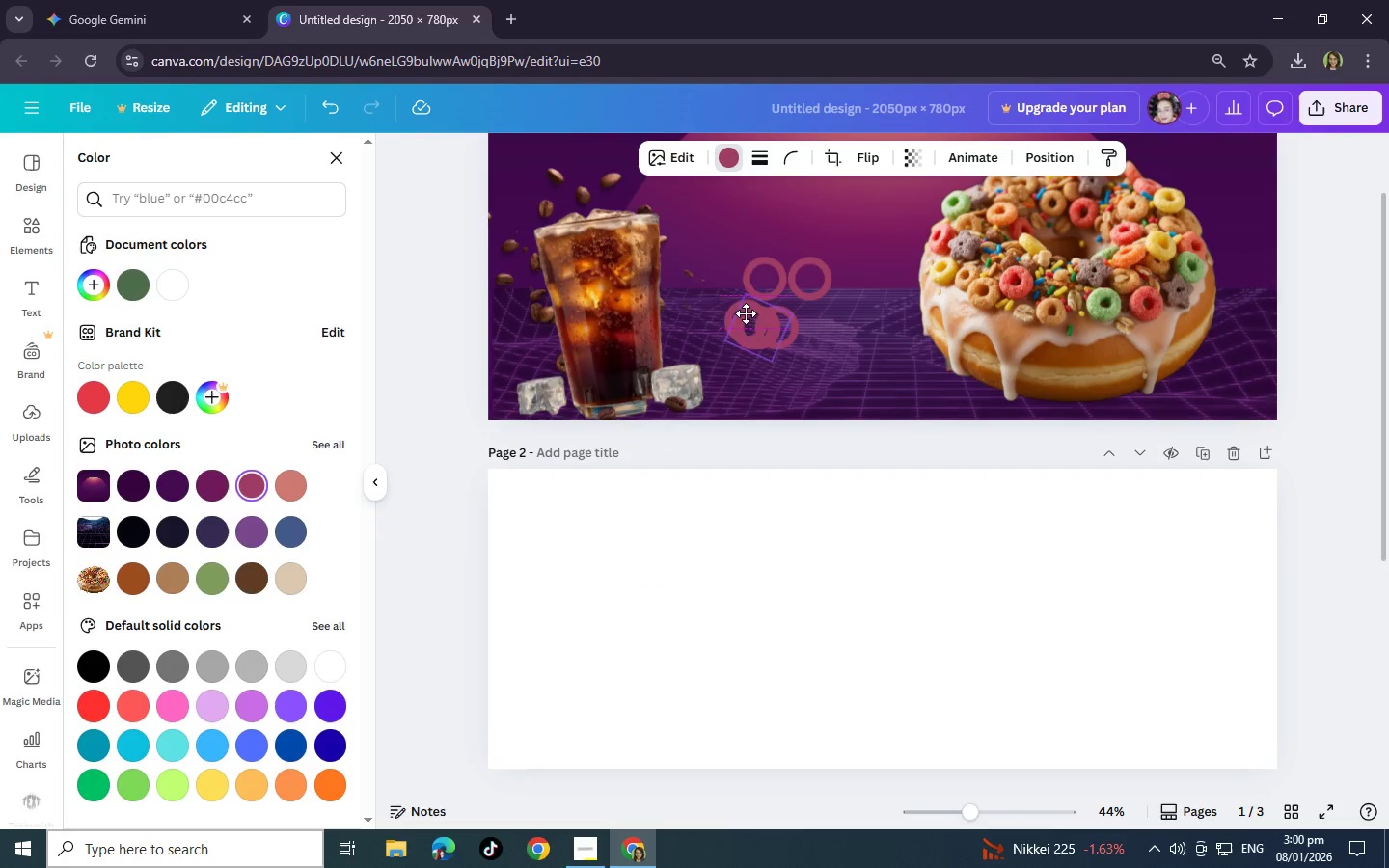 
left_click_drag(start_coordinate=[758, 343], to_coordinate=[848, 337])
 